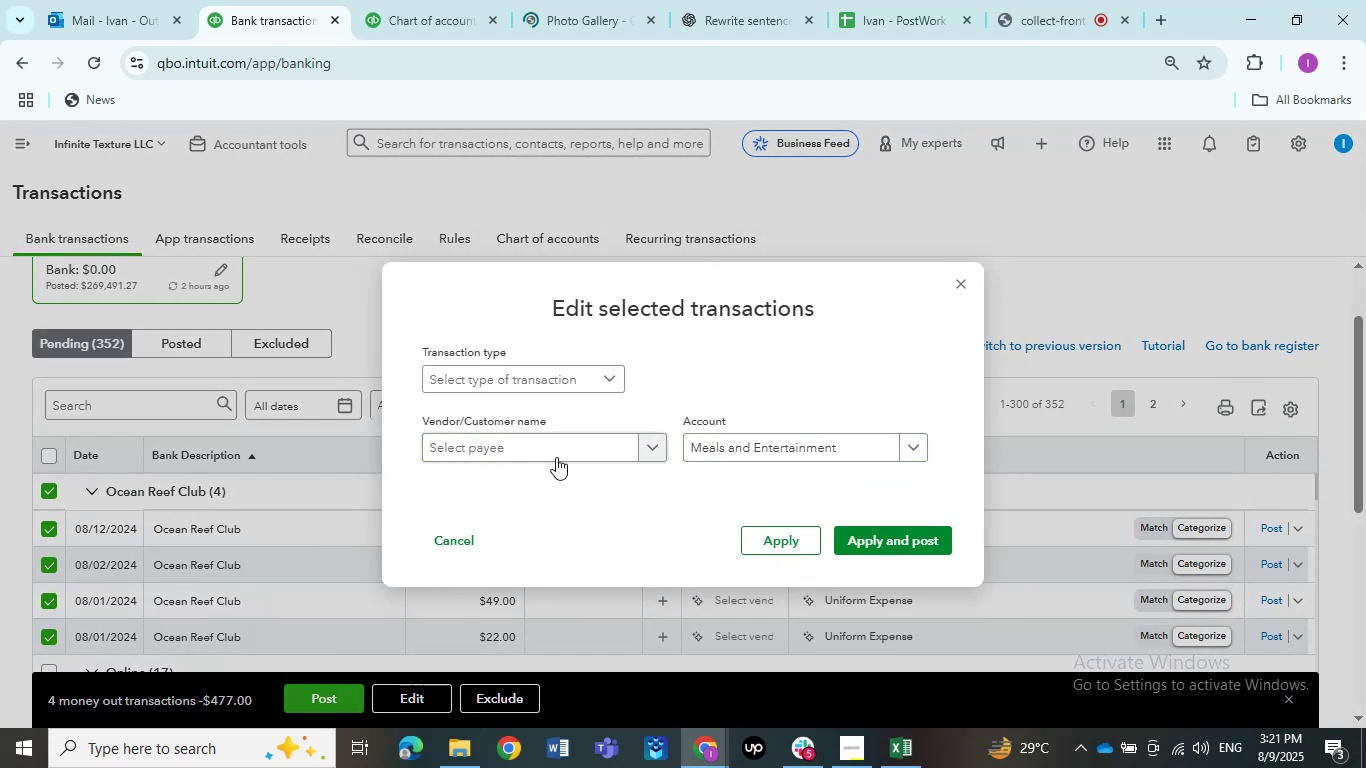 
left_click([548, 453])
 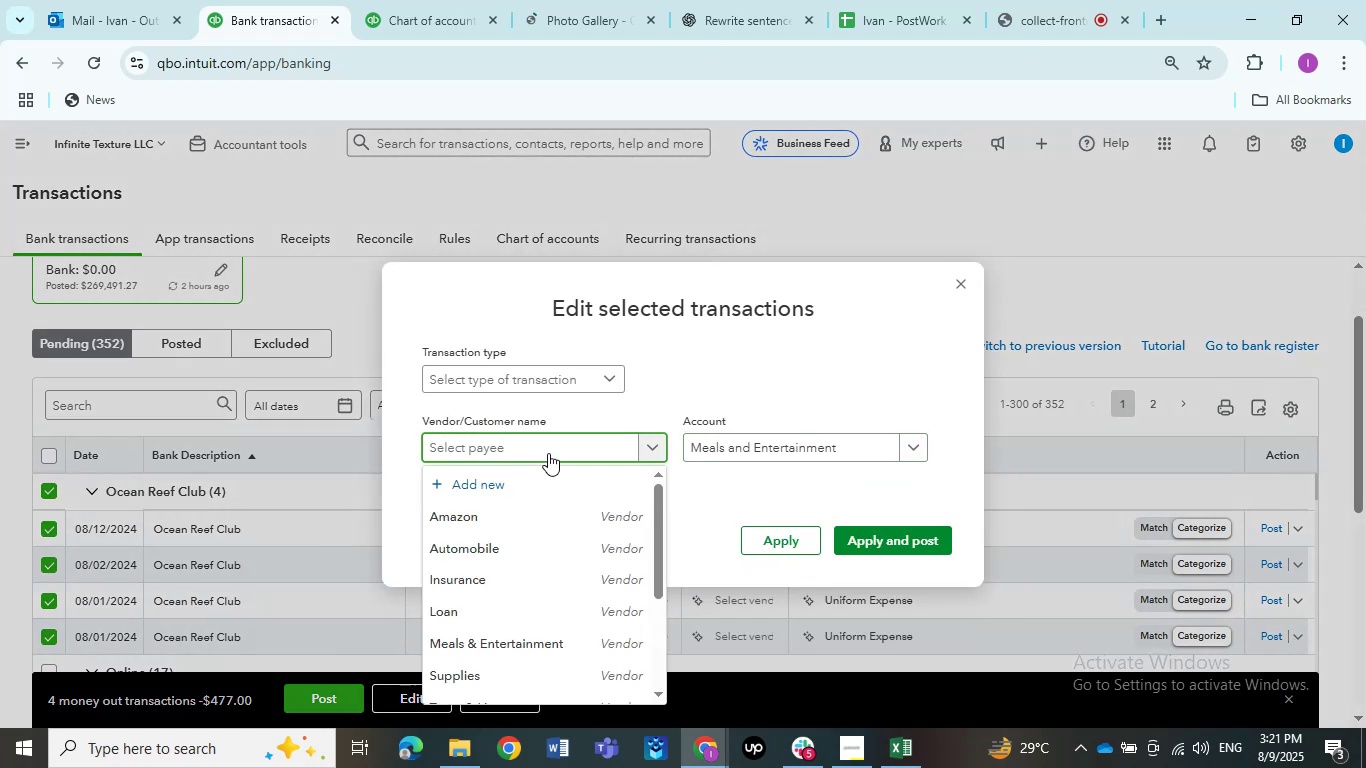 
type(mea)
 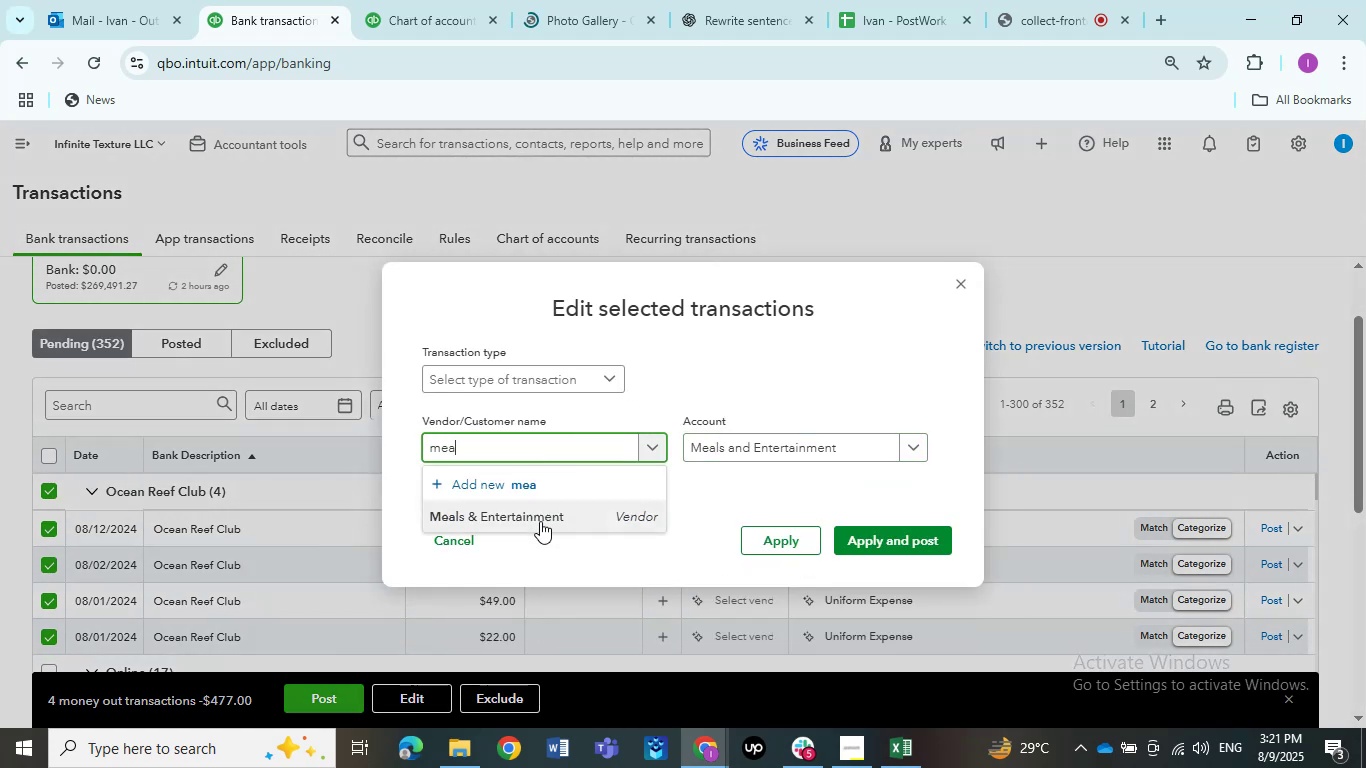 
left_click([519, 520])
 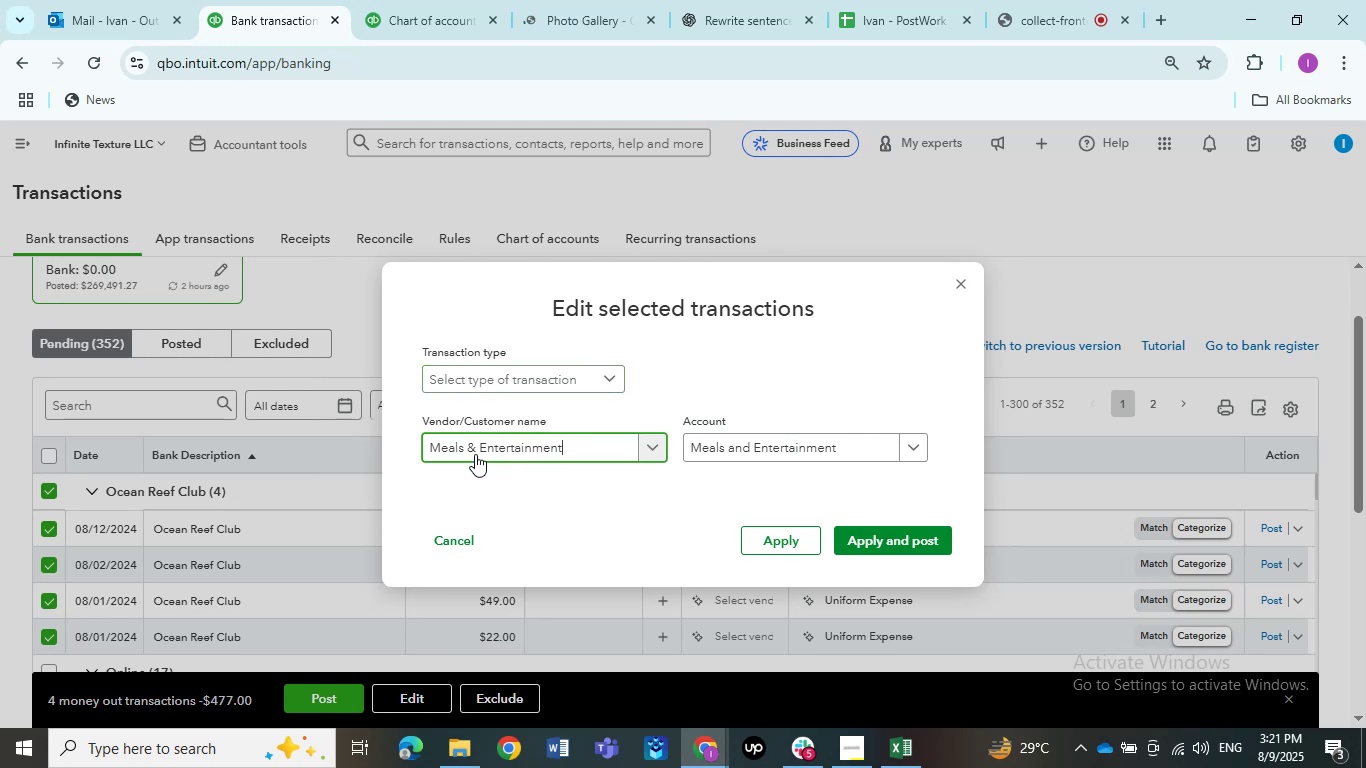 
left_click([476, 380])
 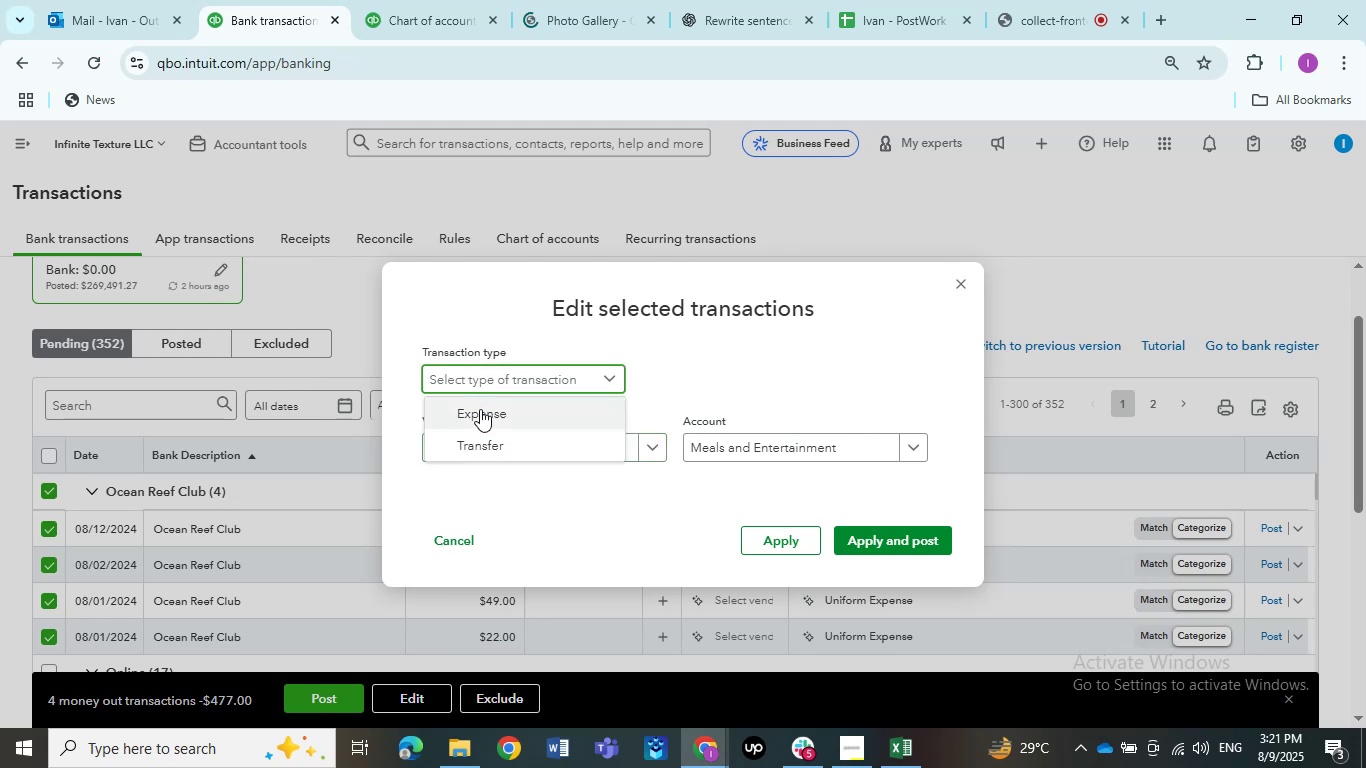 
left_click([480, 409])
 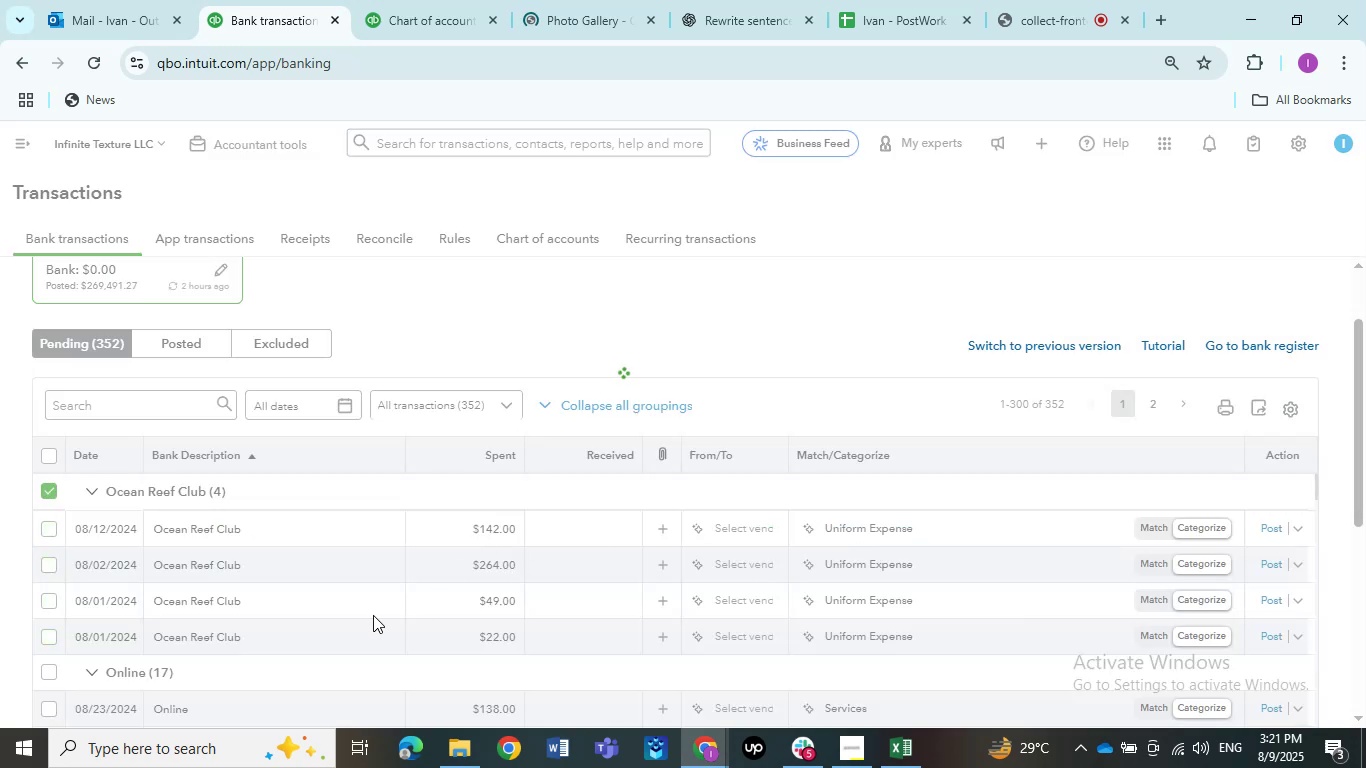 
wait(6.81)
 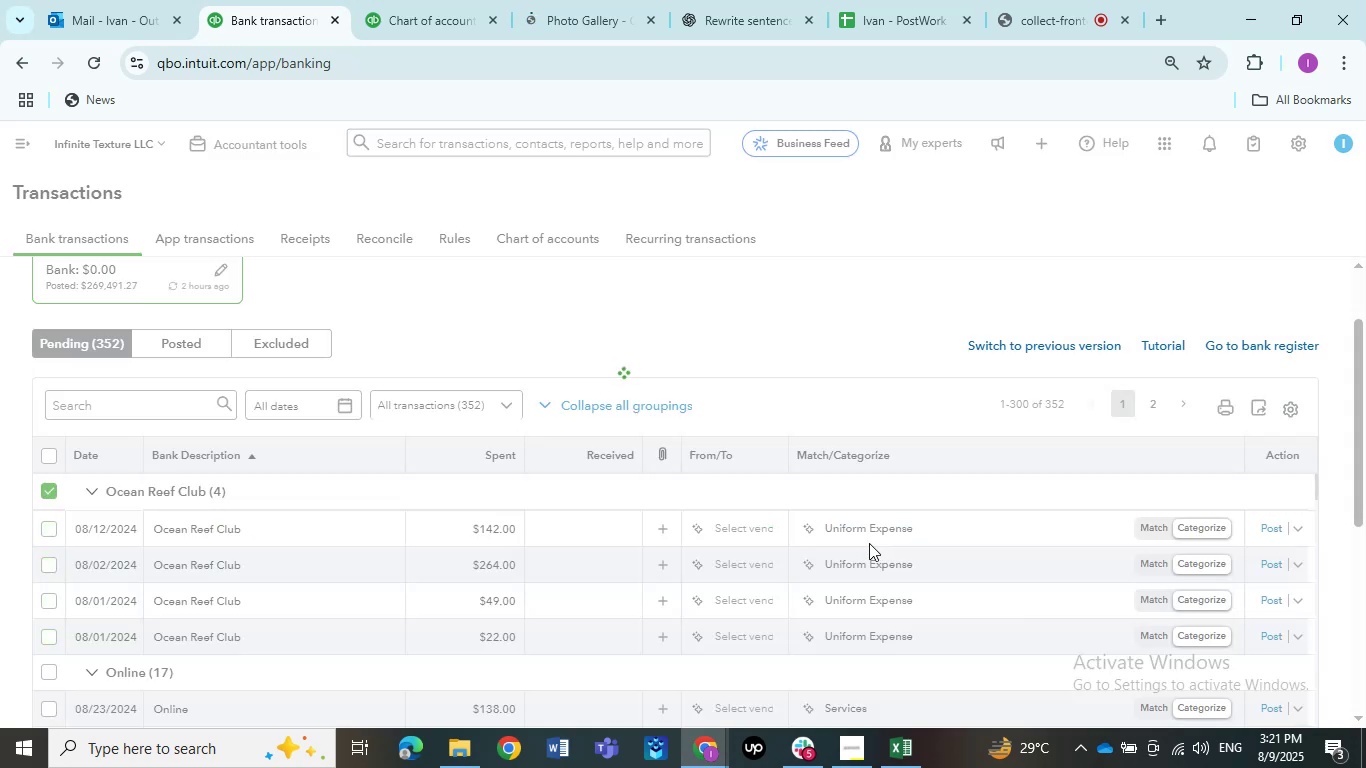 
left_click([173, 536])
 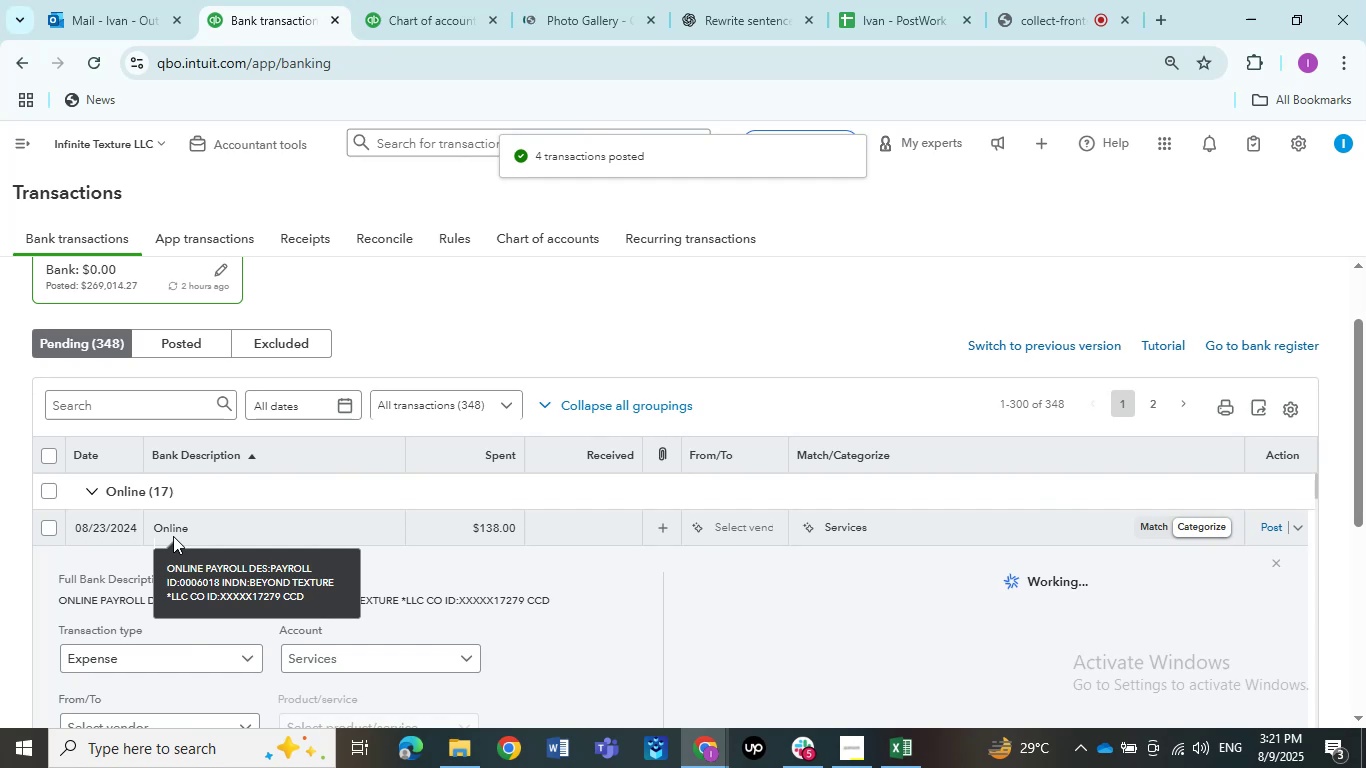 
scroll: coordinate [227, 607], scroll_direction: down, amount: 2.0
 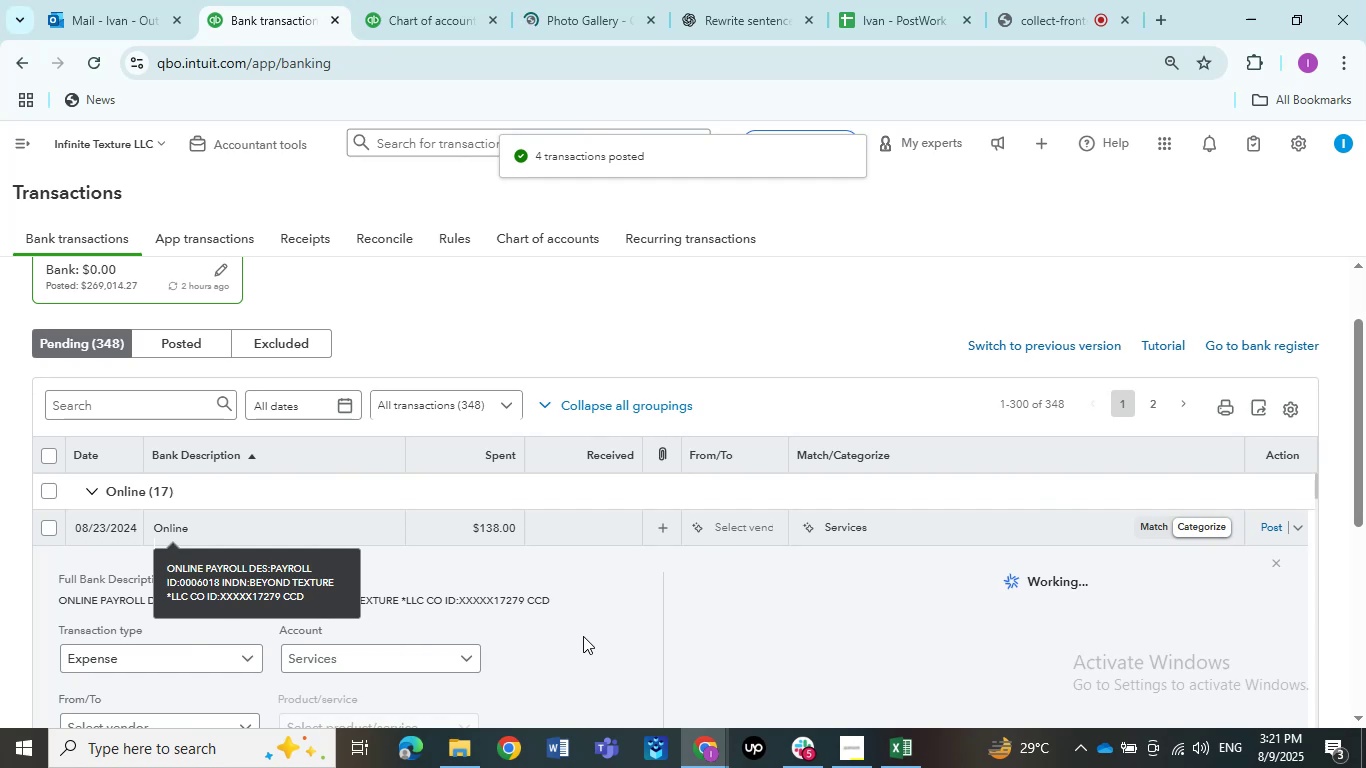 
left_click([583, 636])
 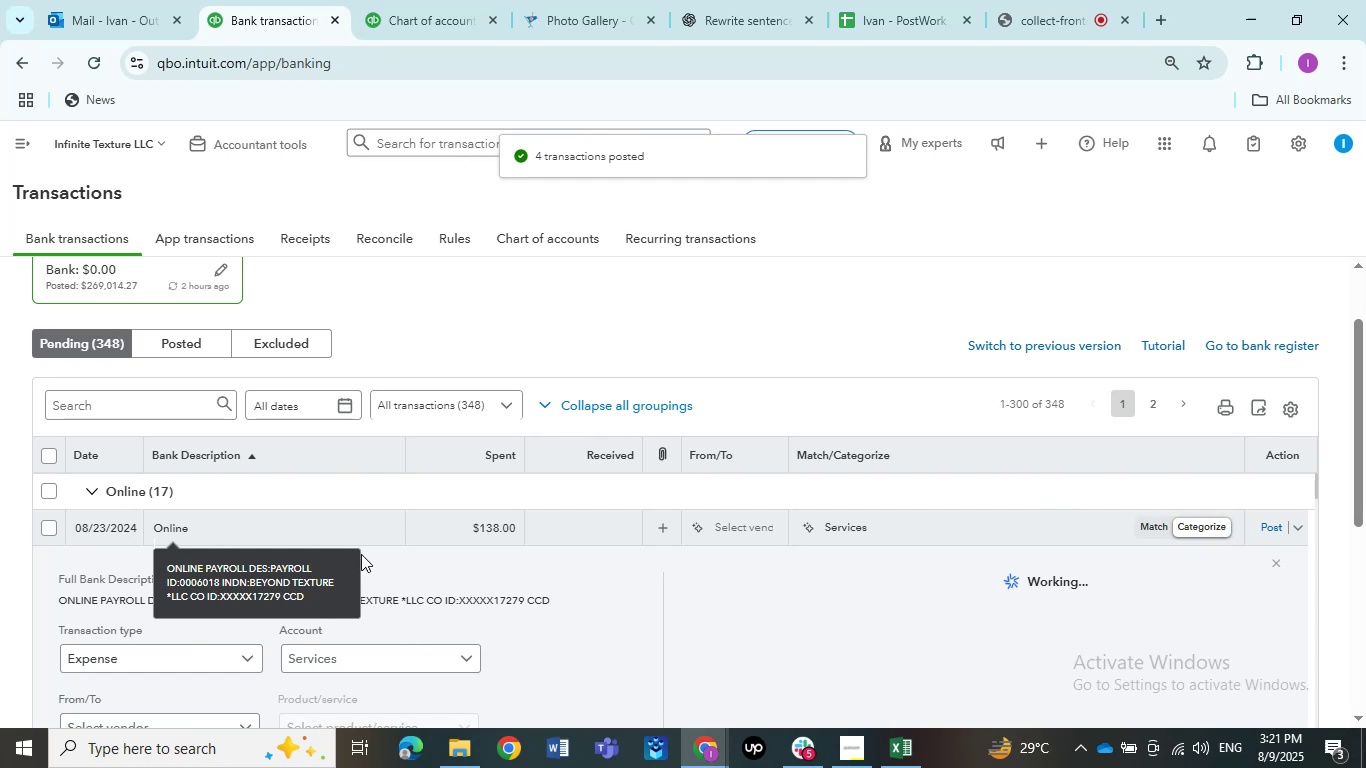 
left_click([371, 538])
 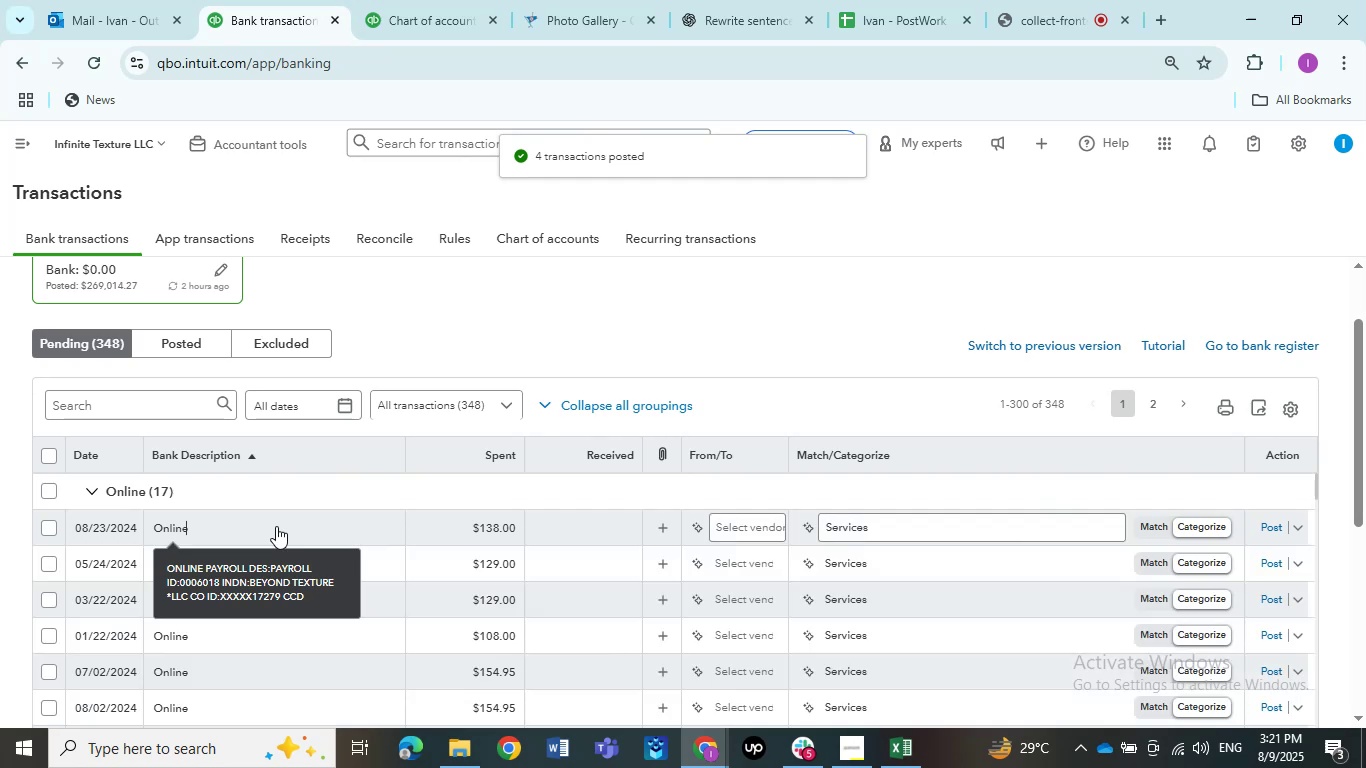 
left_click([276, 526])
 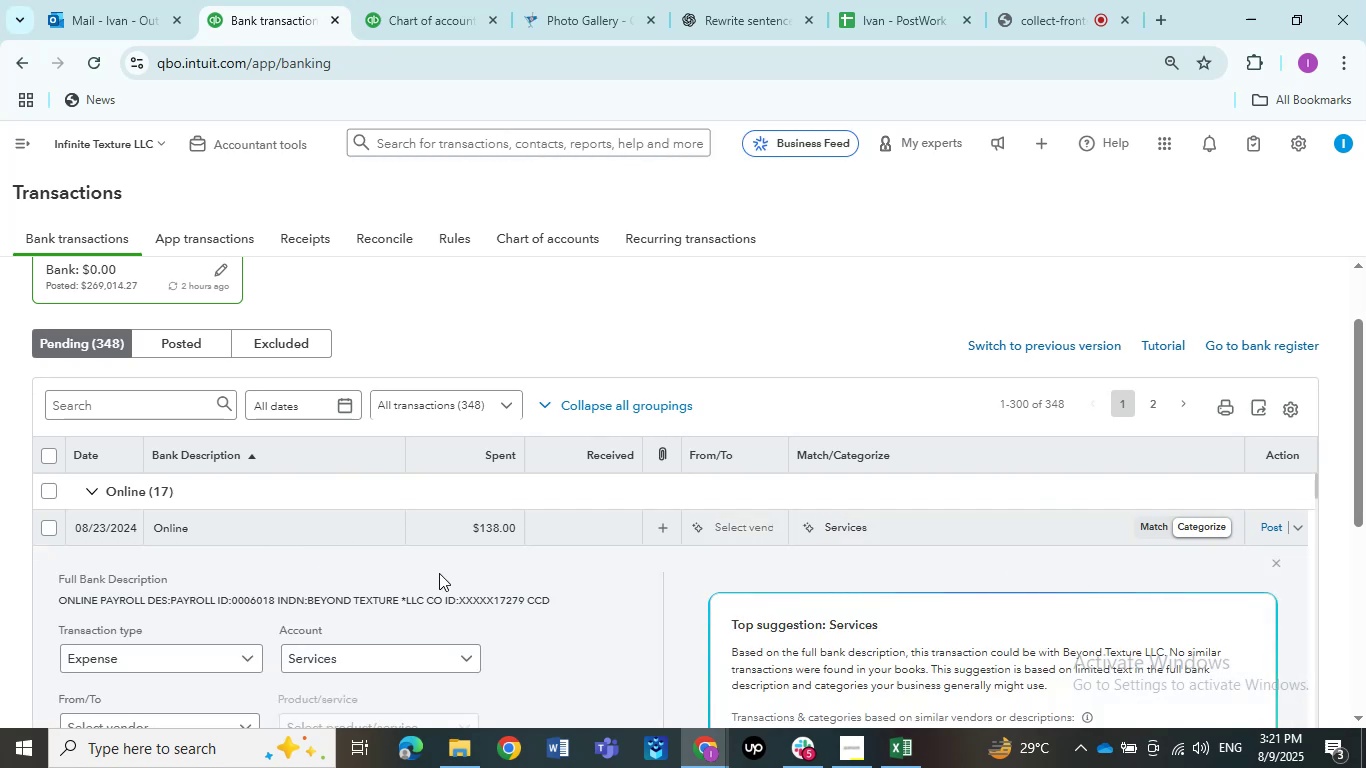 
scroll: coordinate [424, 600], scroll_direction: down, amount: 1.0
 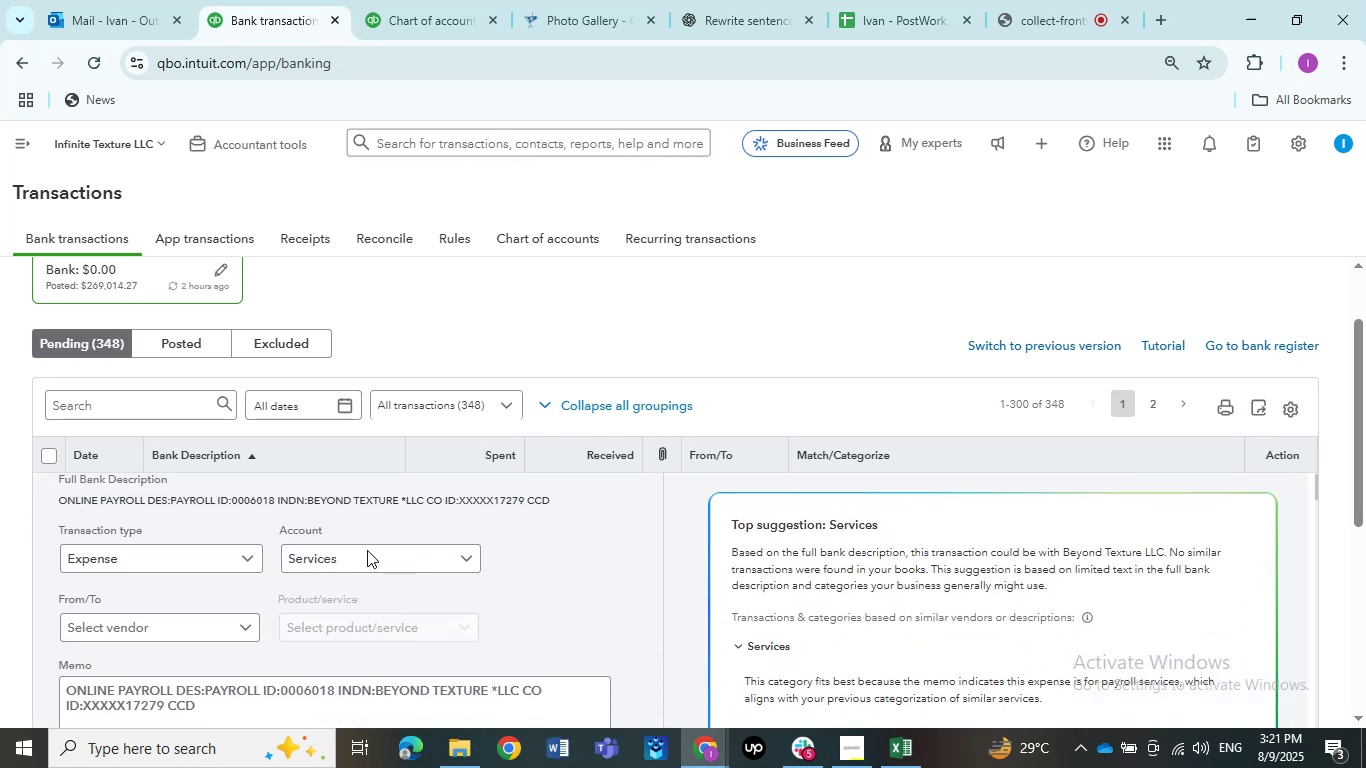 
scroll: coordinate [366, 552], scroll_direction: up, amount: 2.0
 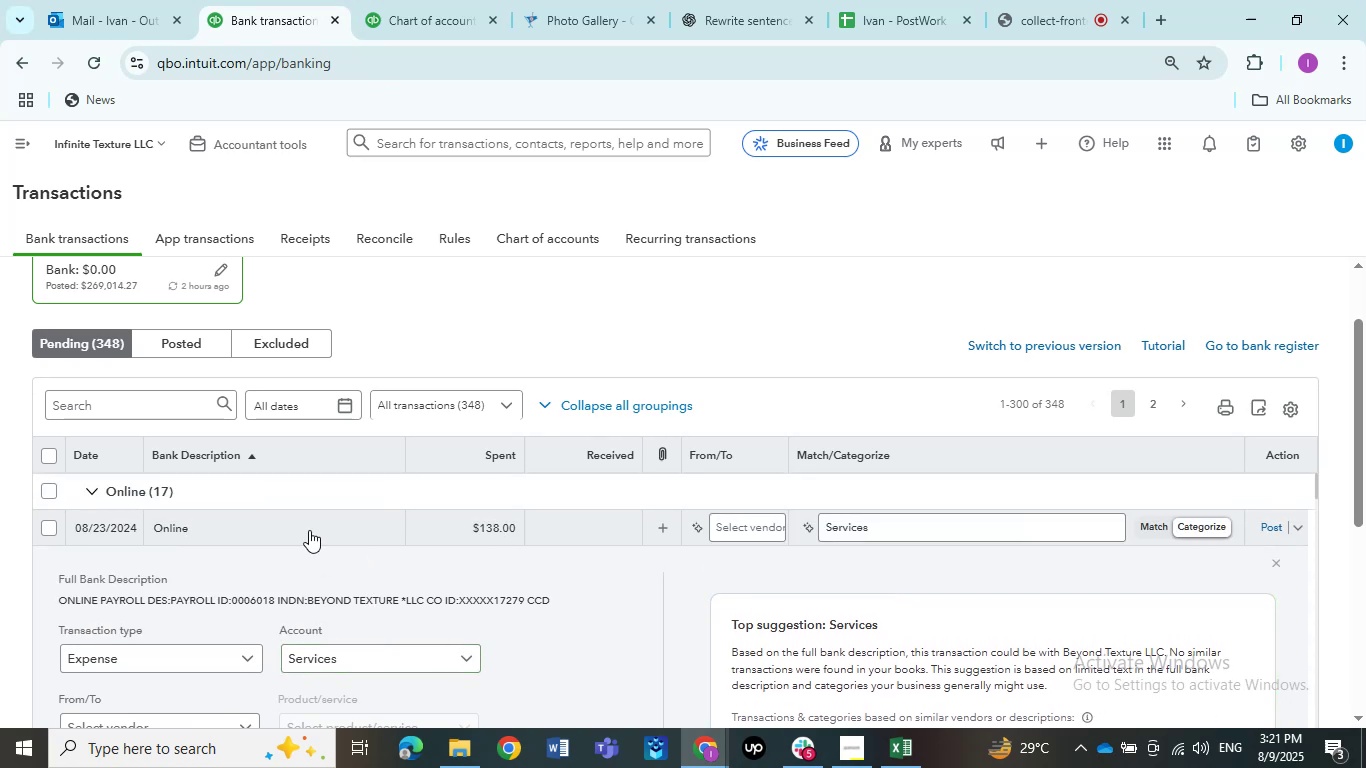 
left_click([309, 530])
 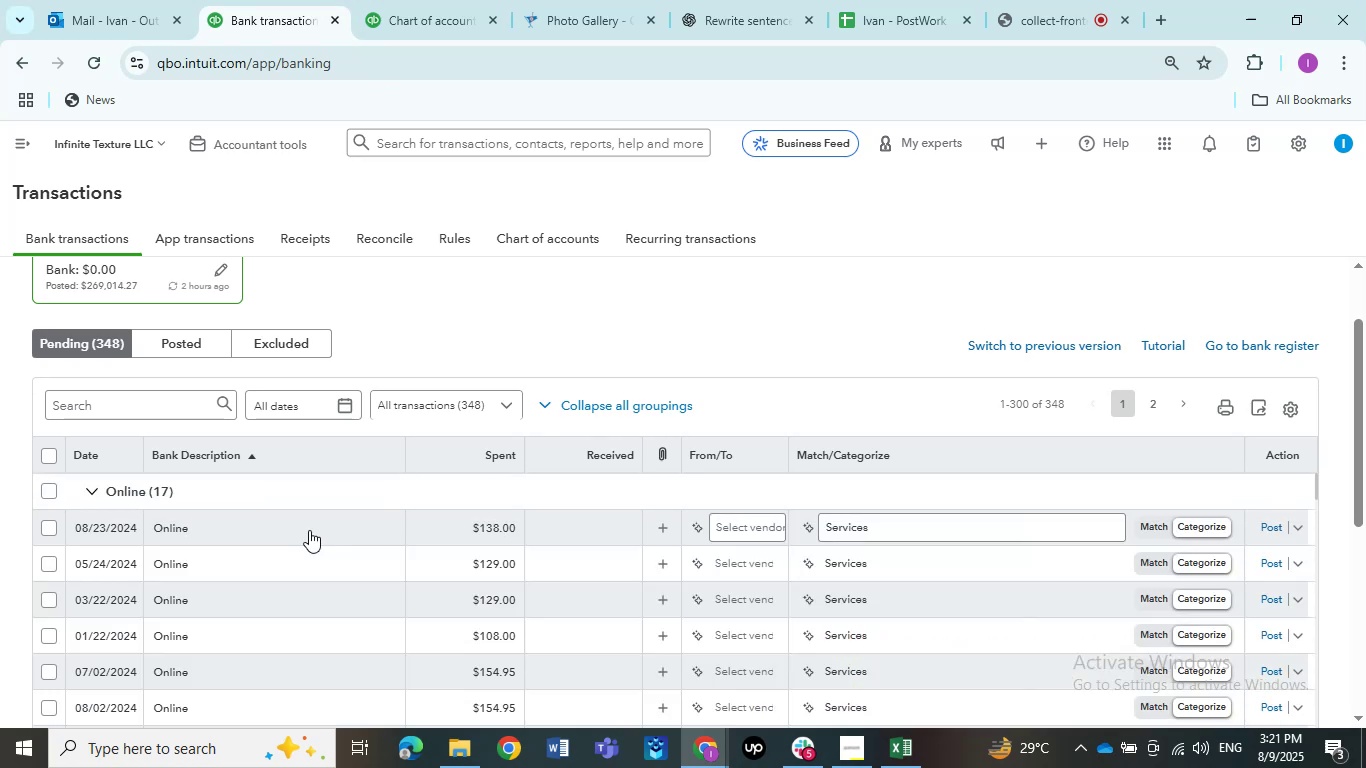 
scroll: coordinate [291, 645], scroll_direction: down, amount: 3.0
 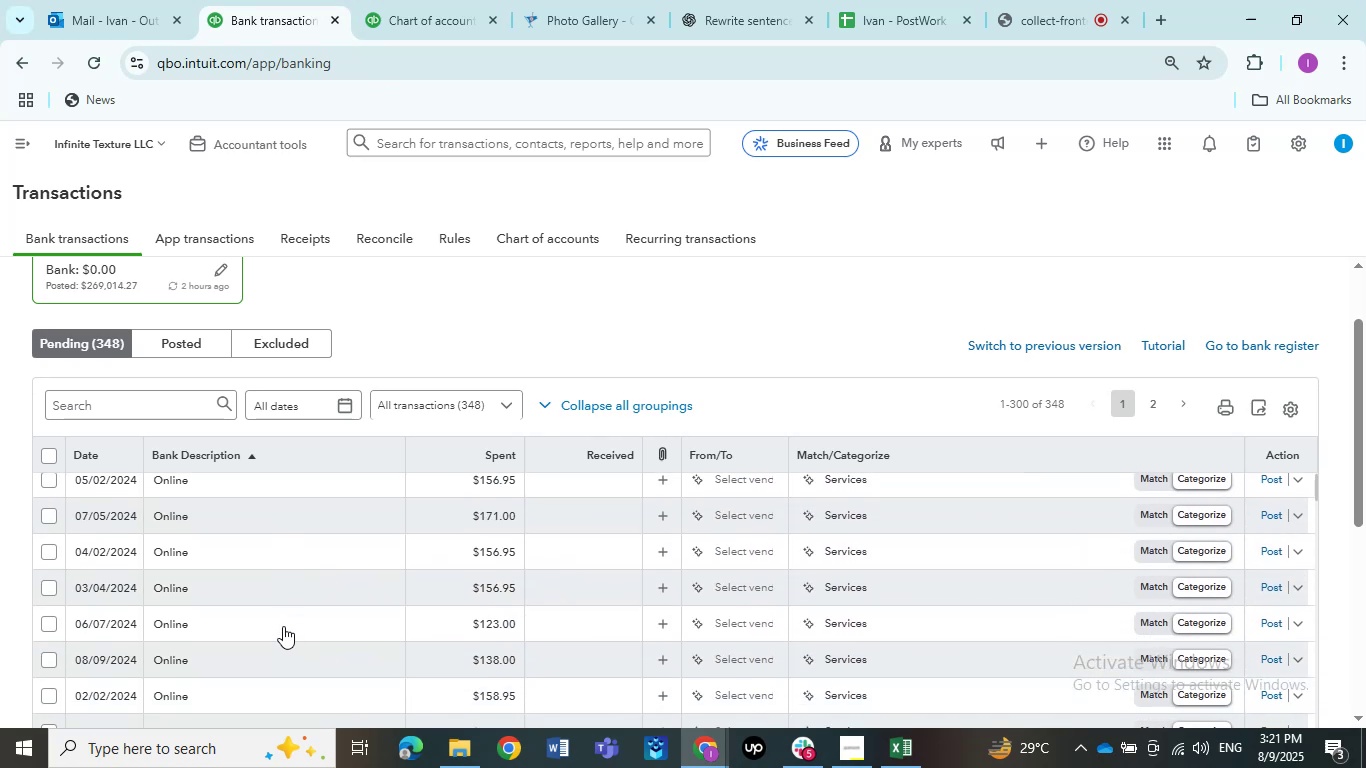 
left_click([283, 626])
 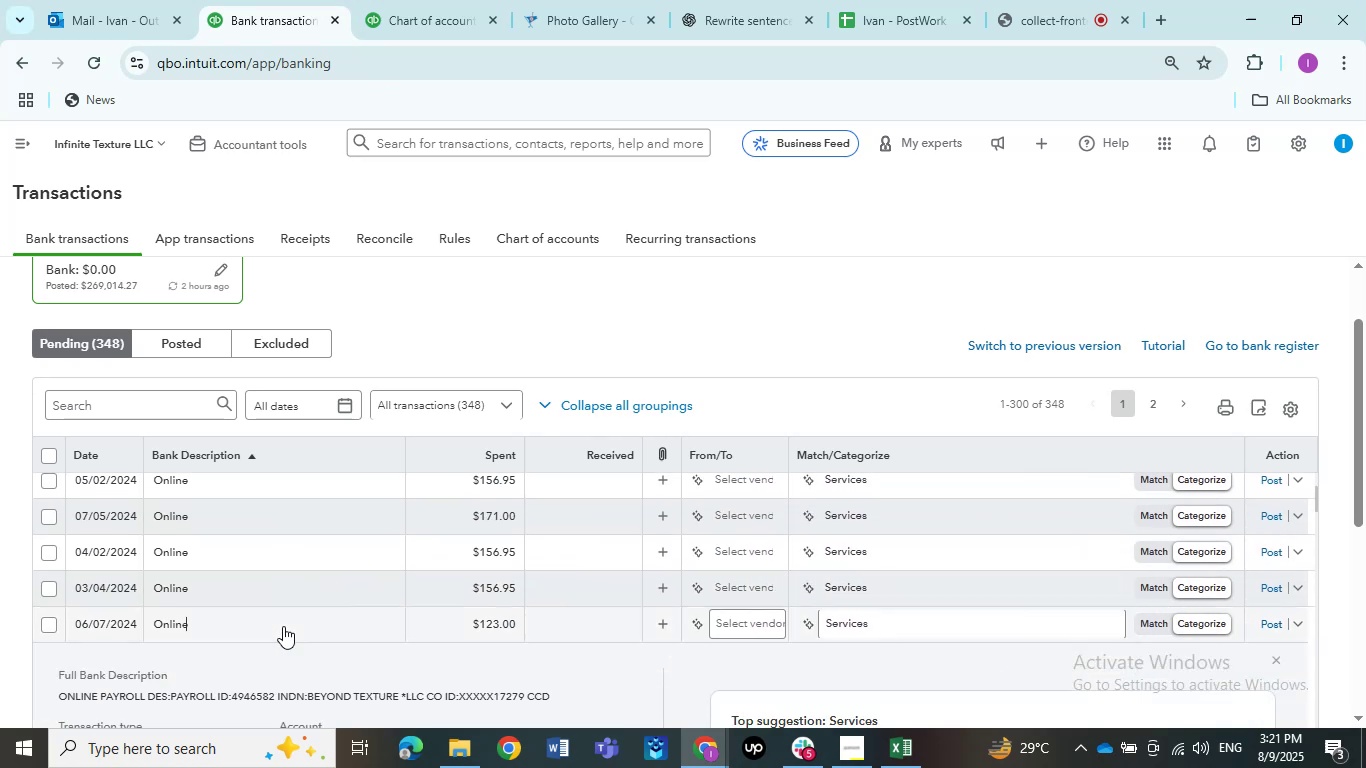 
left_click([283, 626])
 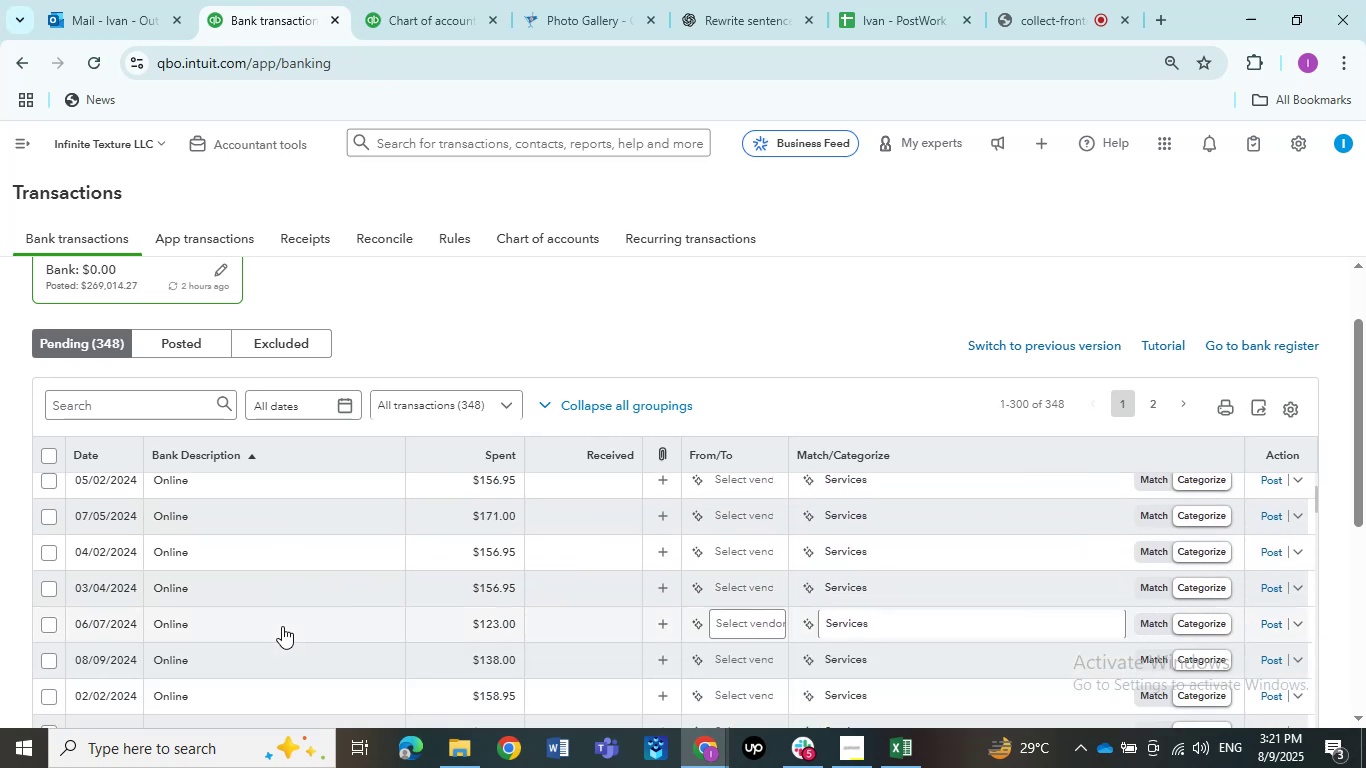 
scroll: coordinate [282, 626], scroll_direction: down, amount: 3.0
 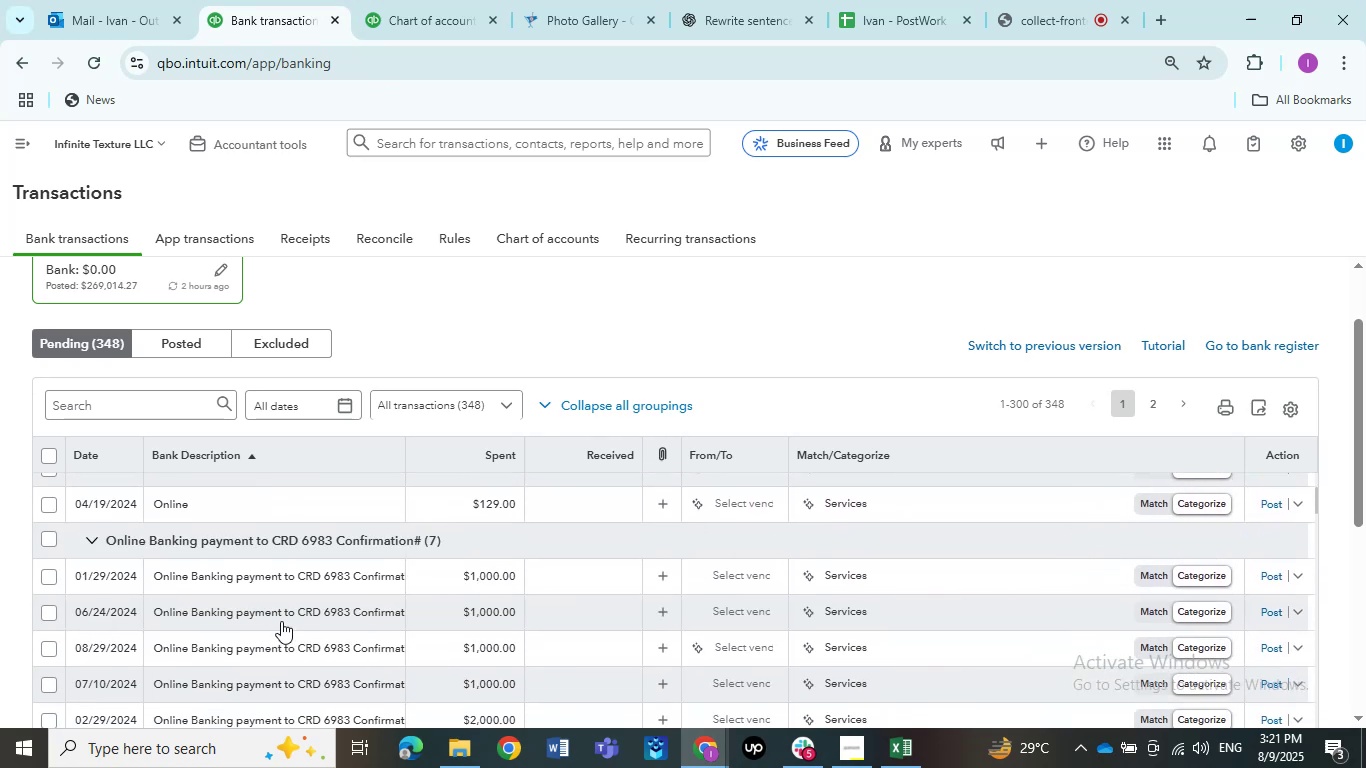 
scroll: coordinate [279, 616], scroll_direction: up, amount: 2.0
 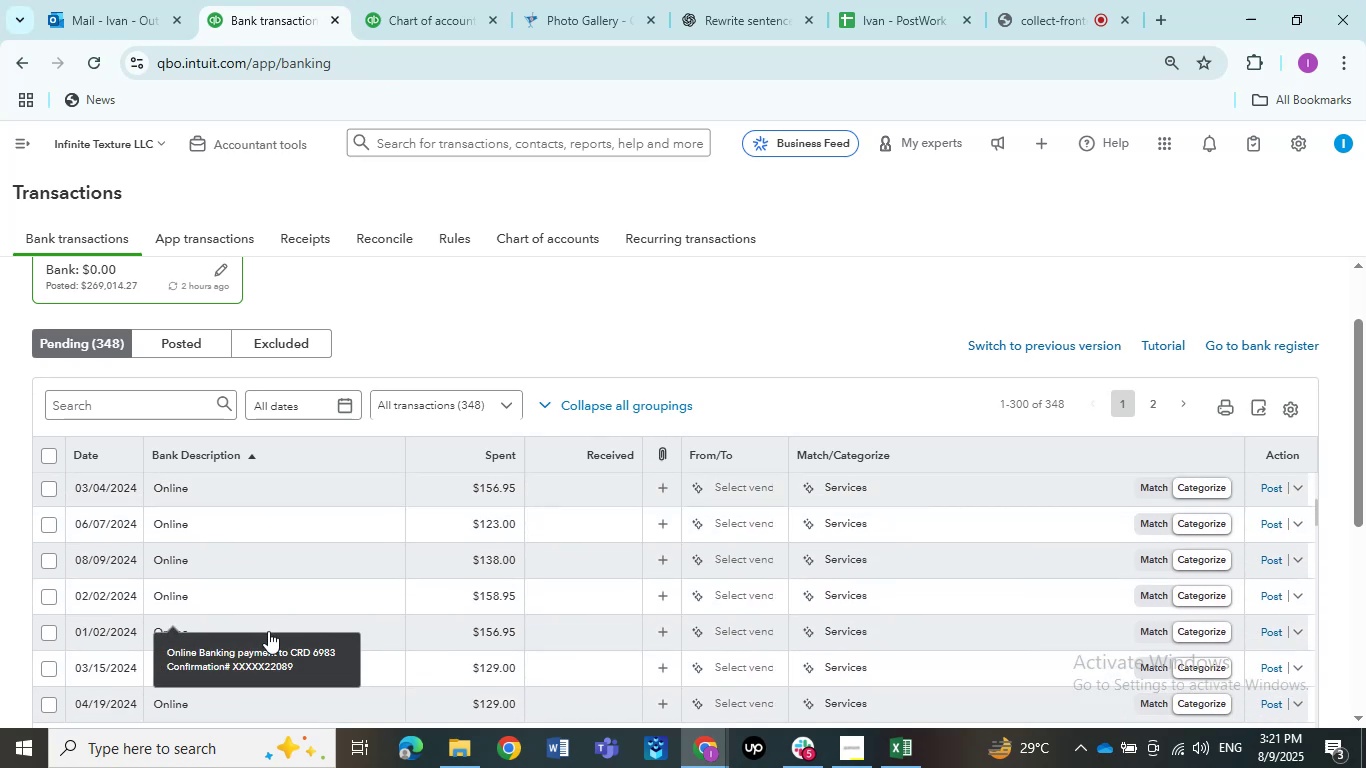 
scroll: coordinate [261, 640], scroll_direction: down, amount: 1.0
 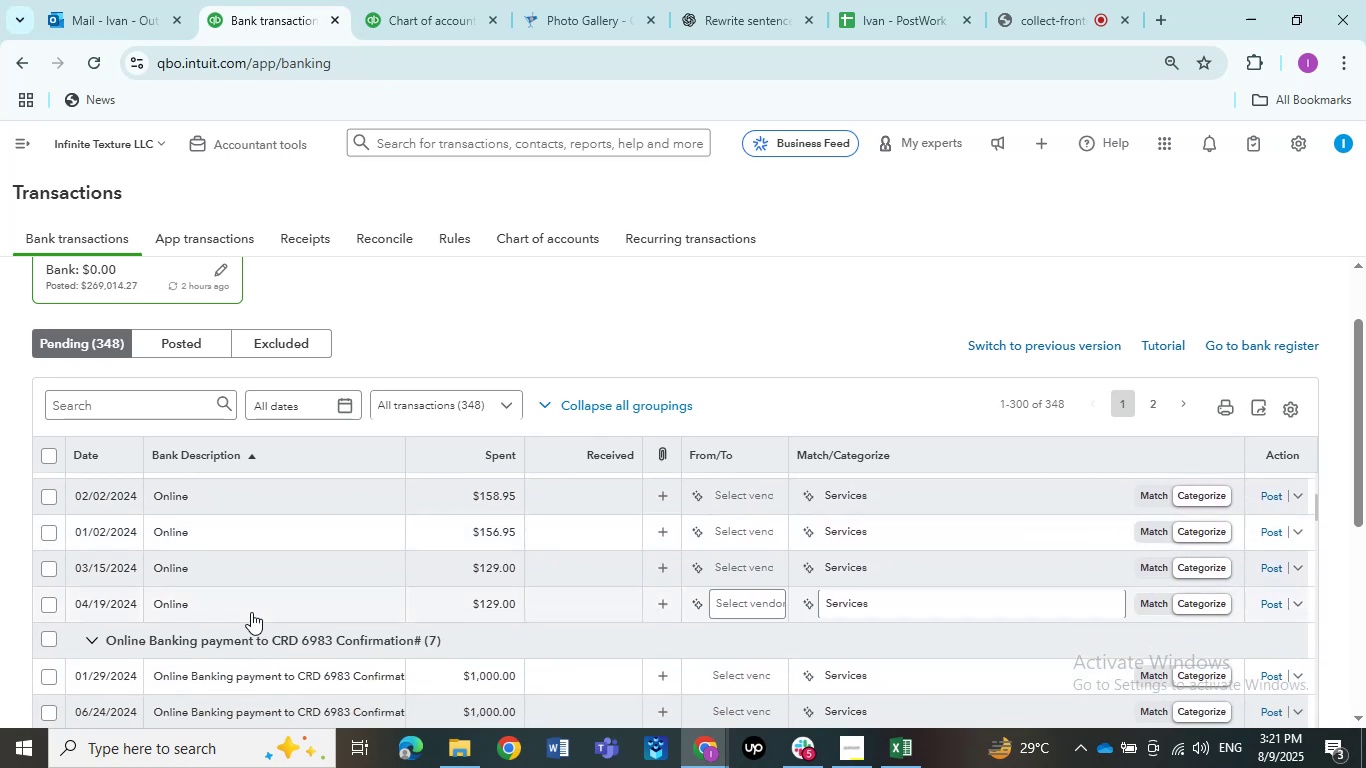 
left_click([251, 612])
 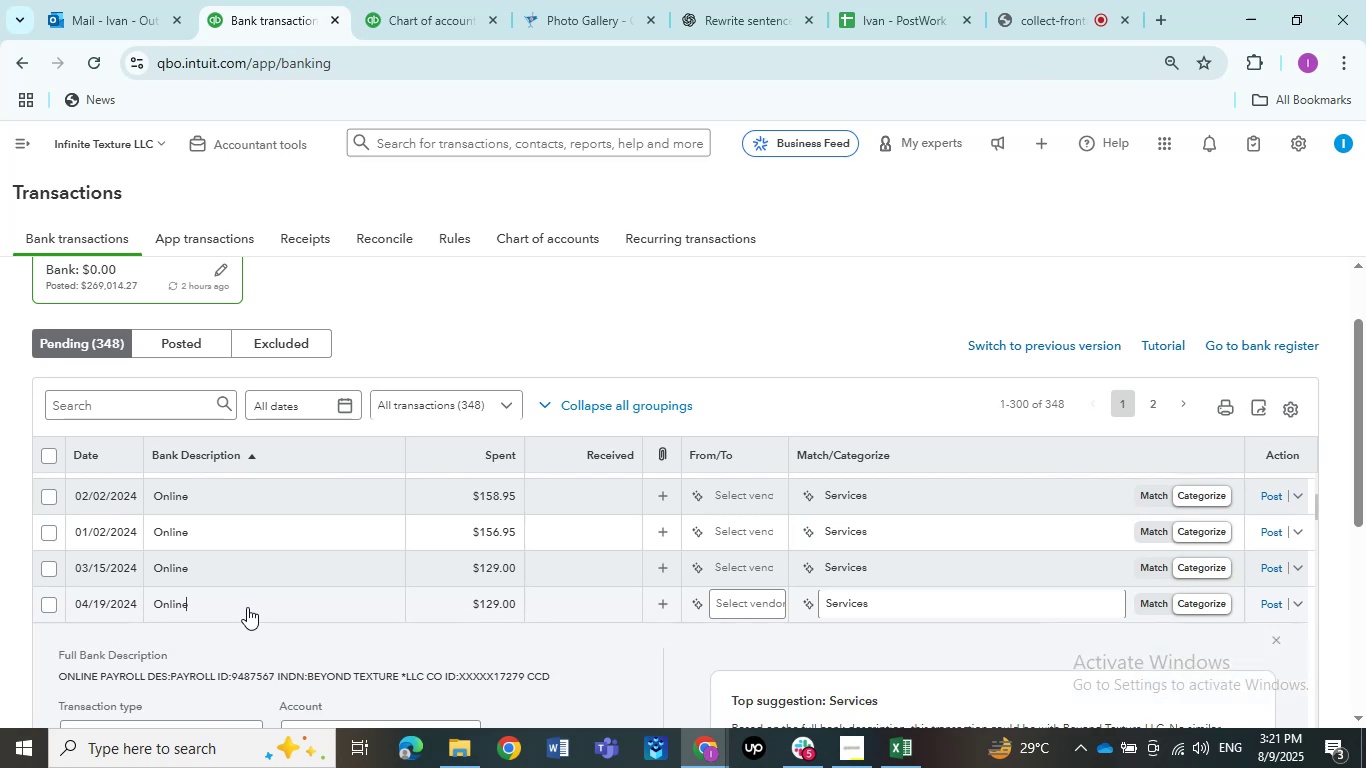 
left_click([247, 607])
 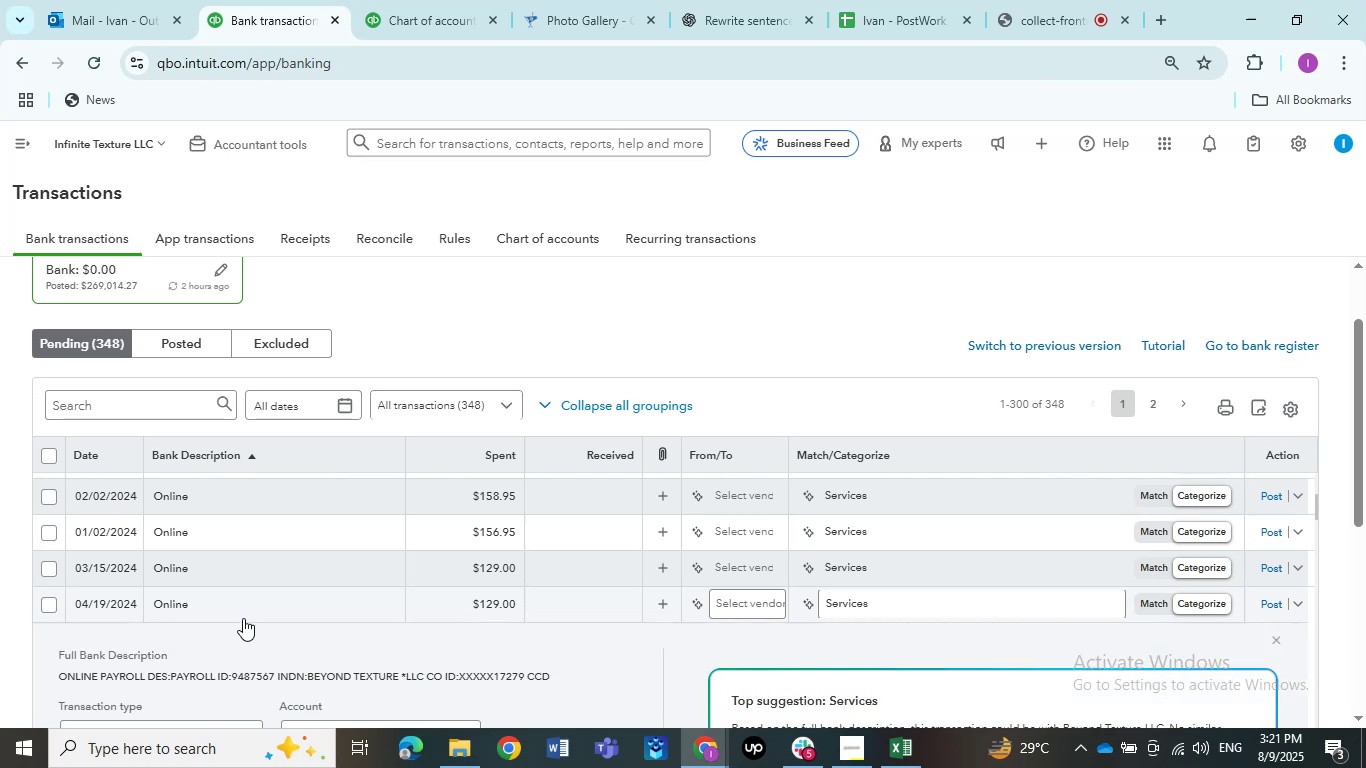 
scroll: coordinate [243, 622], scroll_direction: none, amount: 0.0
 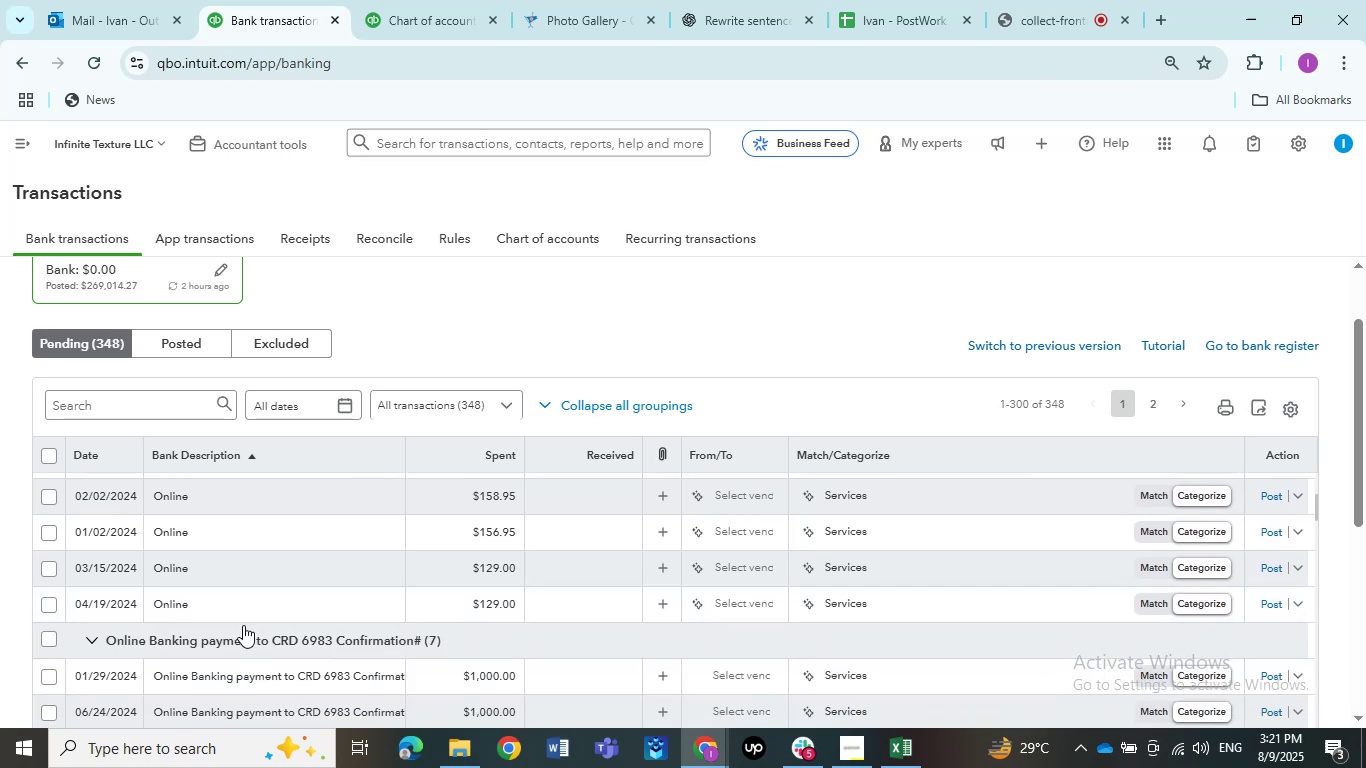 
scroll: coordinate [283, 617], scroll_direction: down, amount: 1.0
 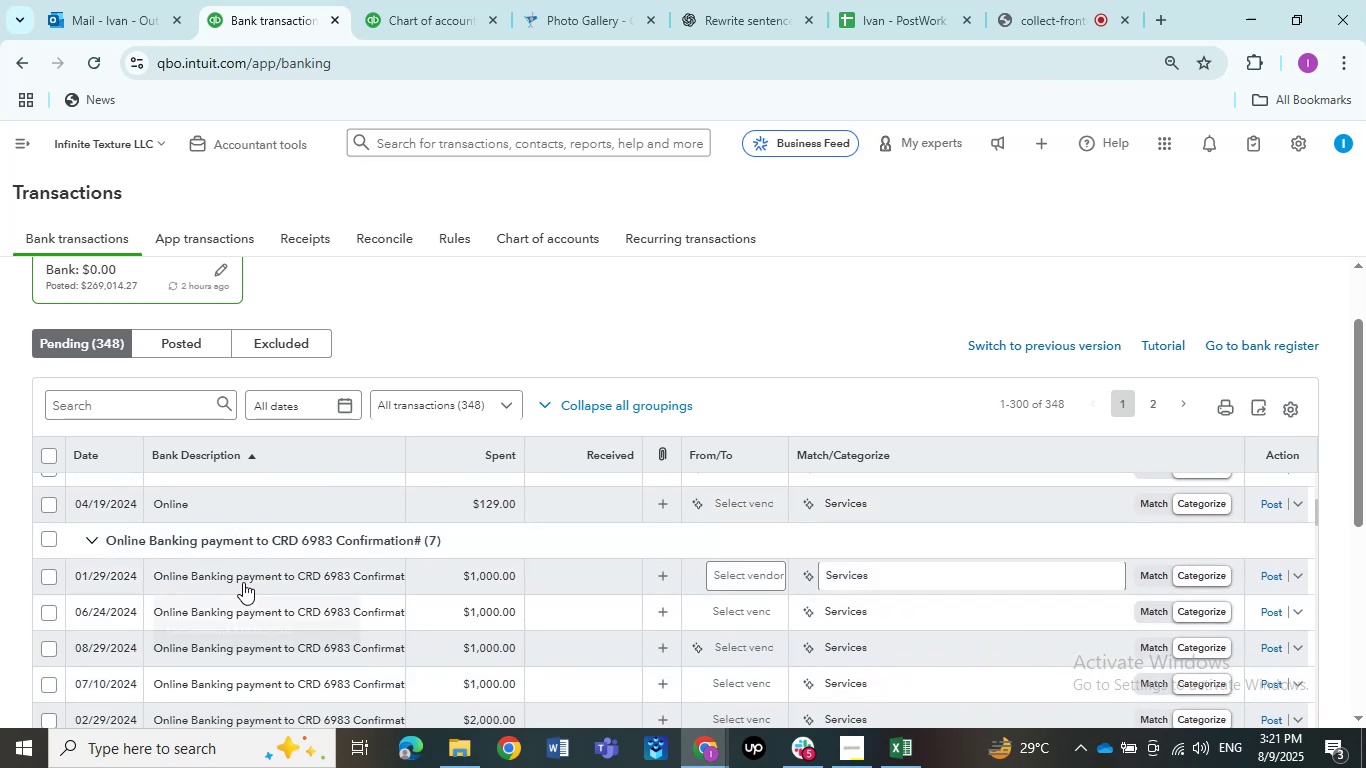 
scroll: coordinate [344, 585], scroll_direction: up, amount: 10.0
 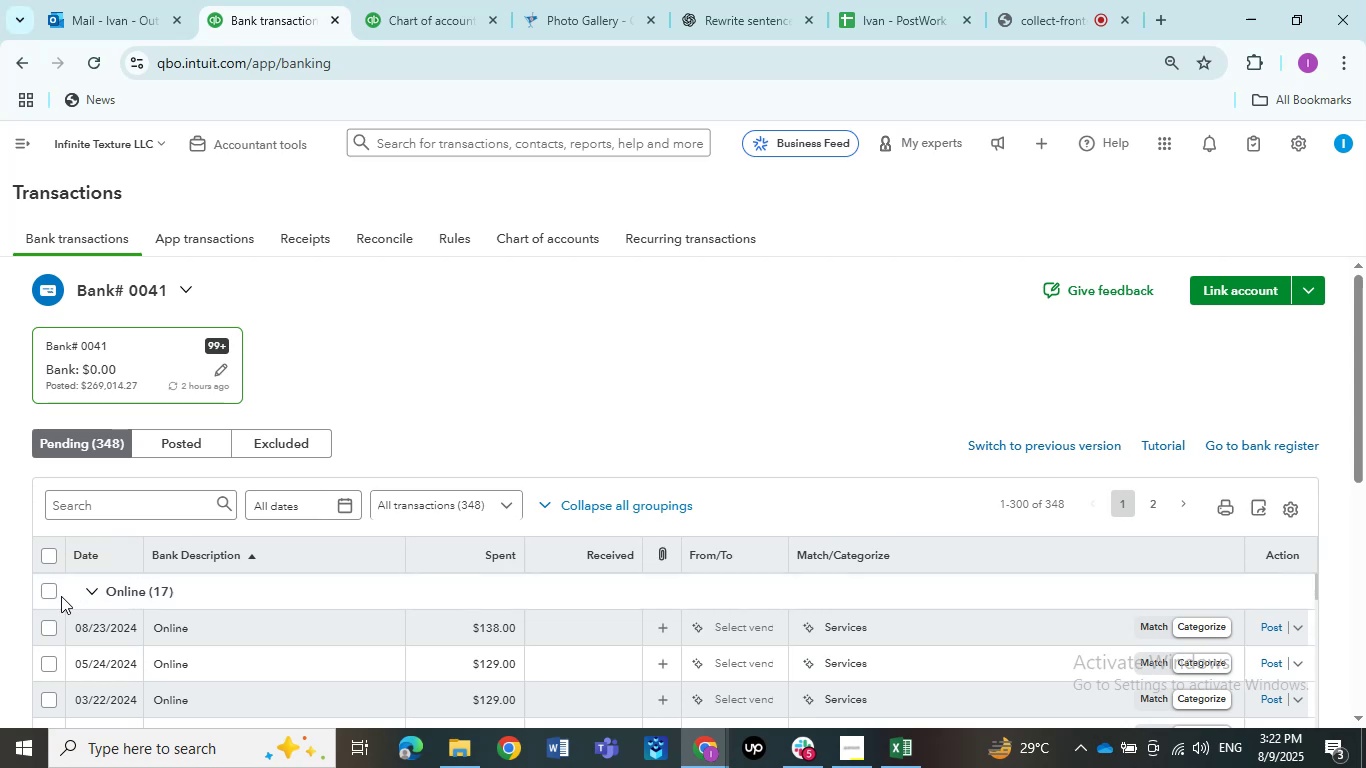 
left_click([51, 595])
 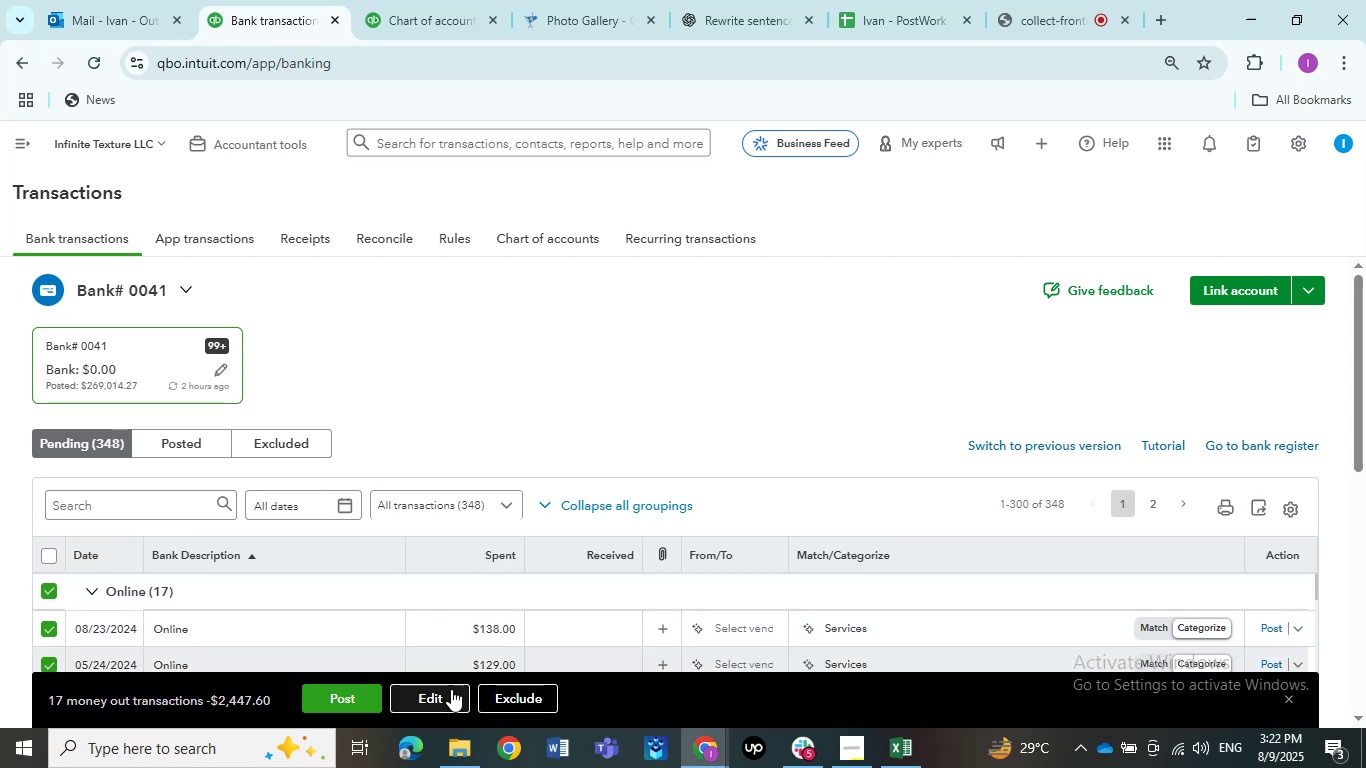 
left_click([435, 0])
 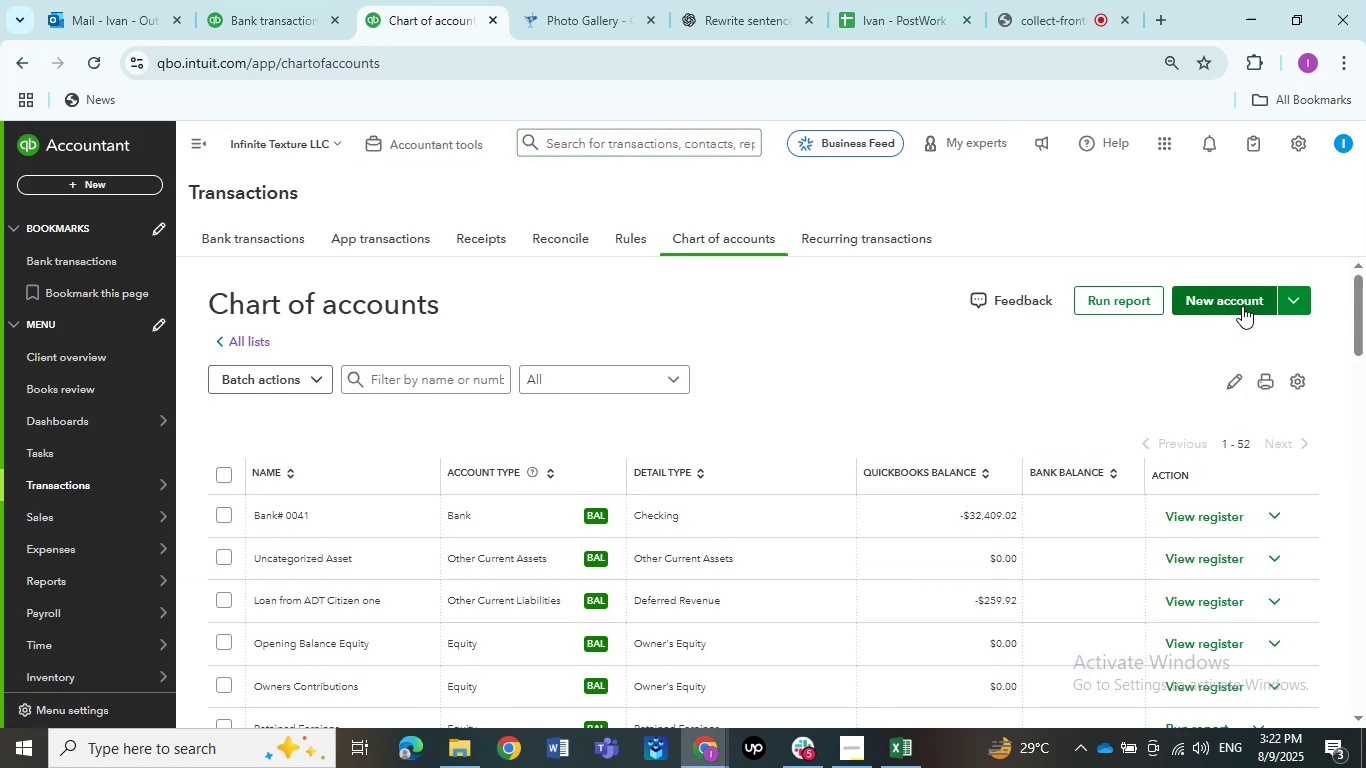 
left_click([1242, 306])
 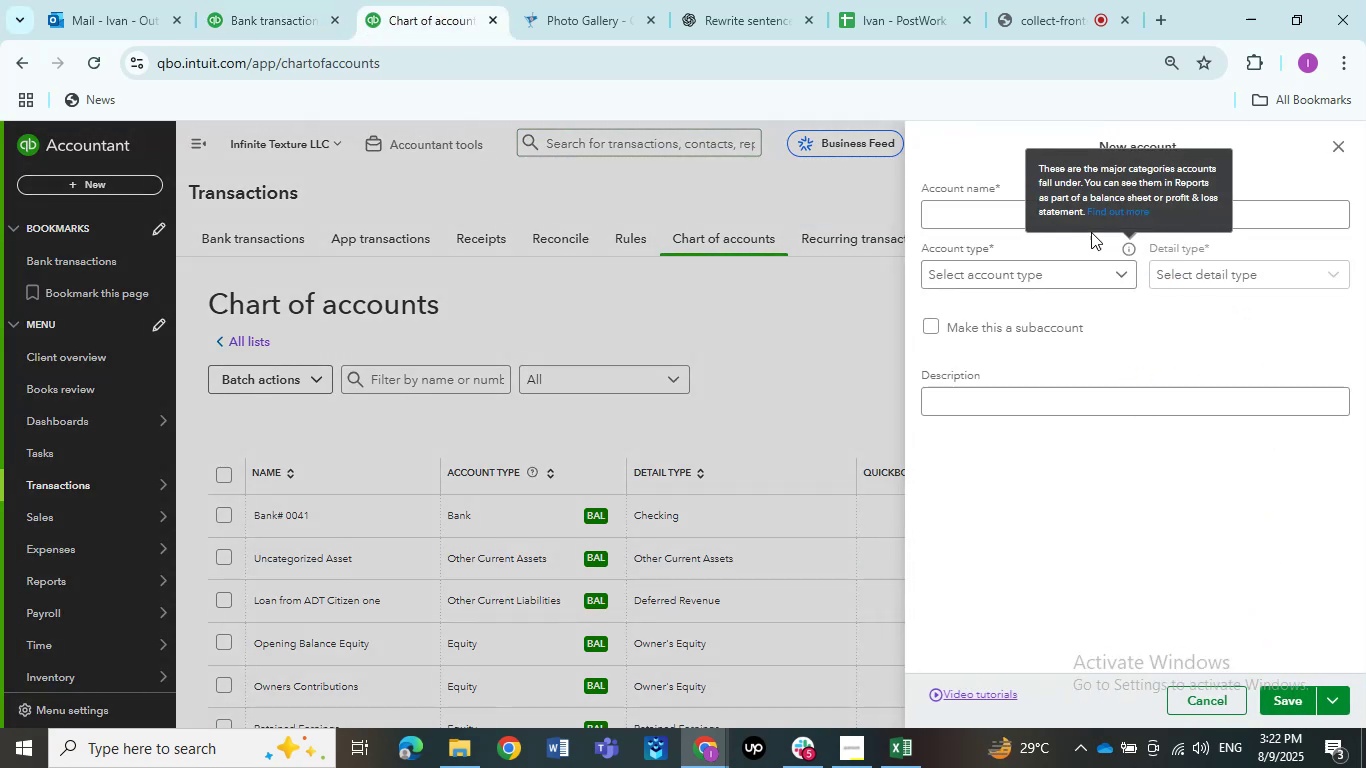 
left_click([951, 205])
 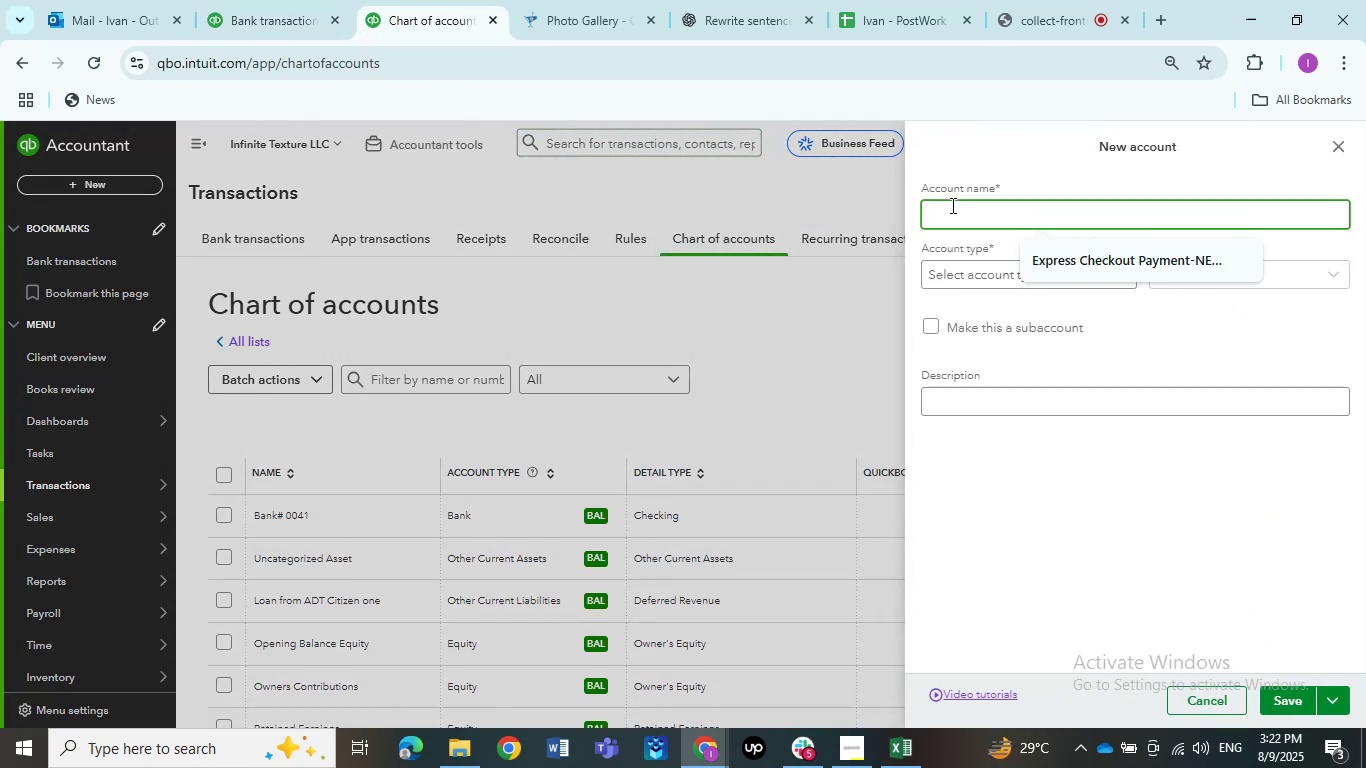 
type(Payroll )
 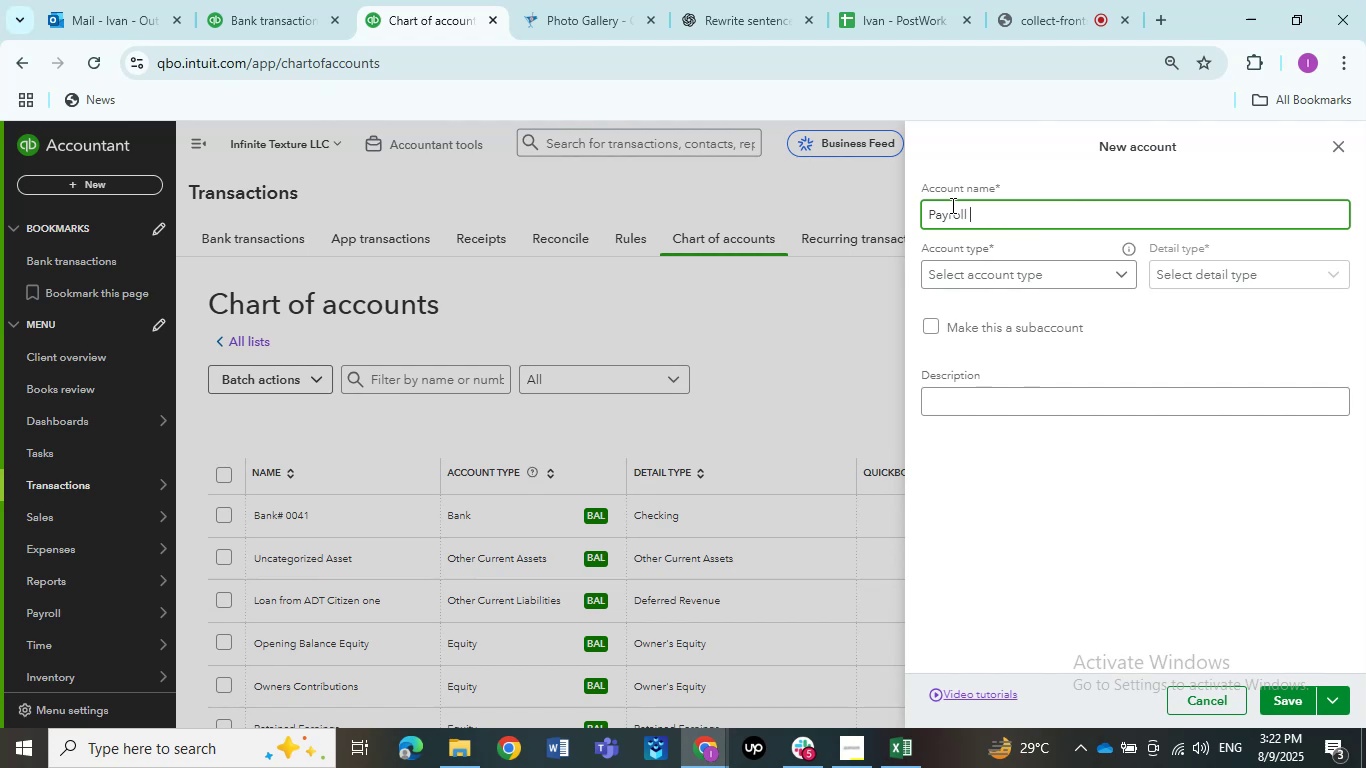 
hold_key(key=ShiftLeft, duration=1.52)
 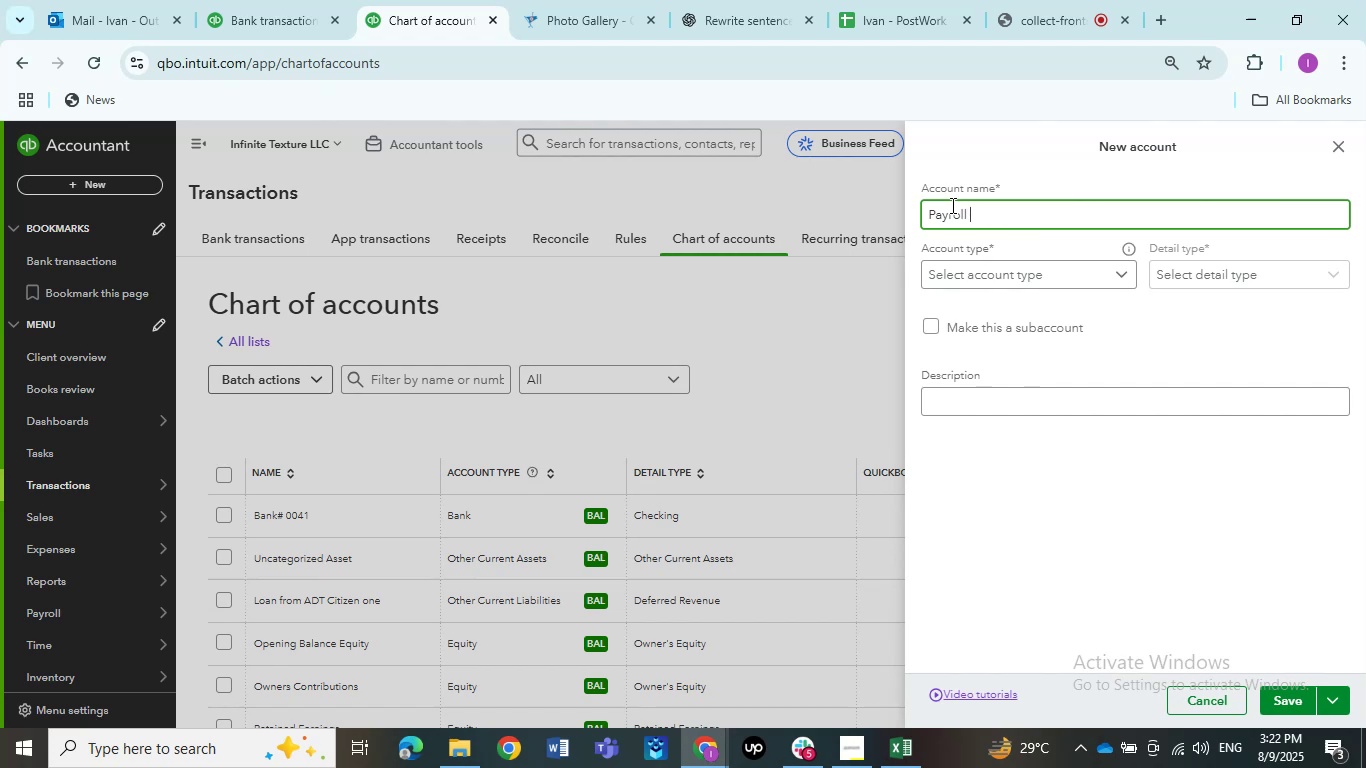 
hold_key(key=ShiftLeft, duration=1.53)
 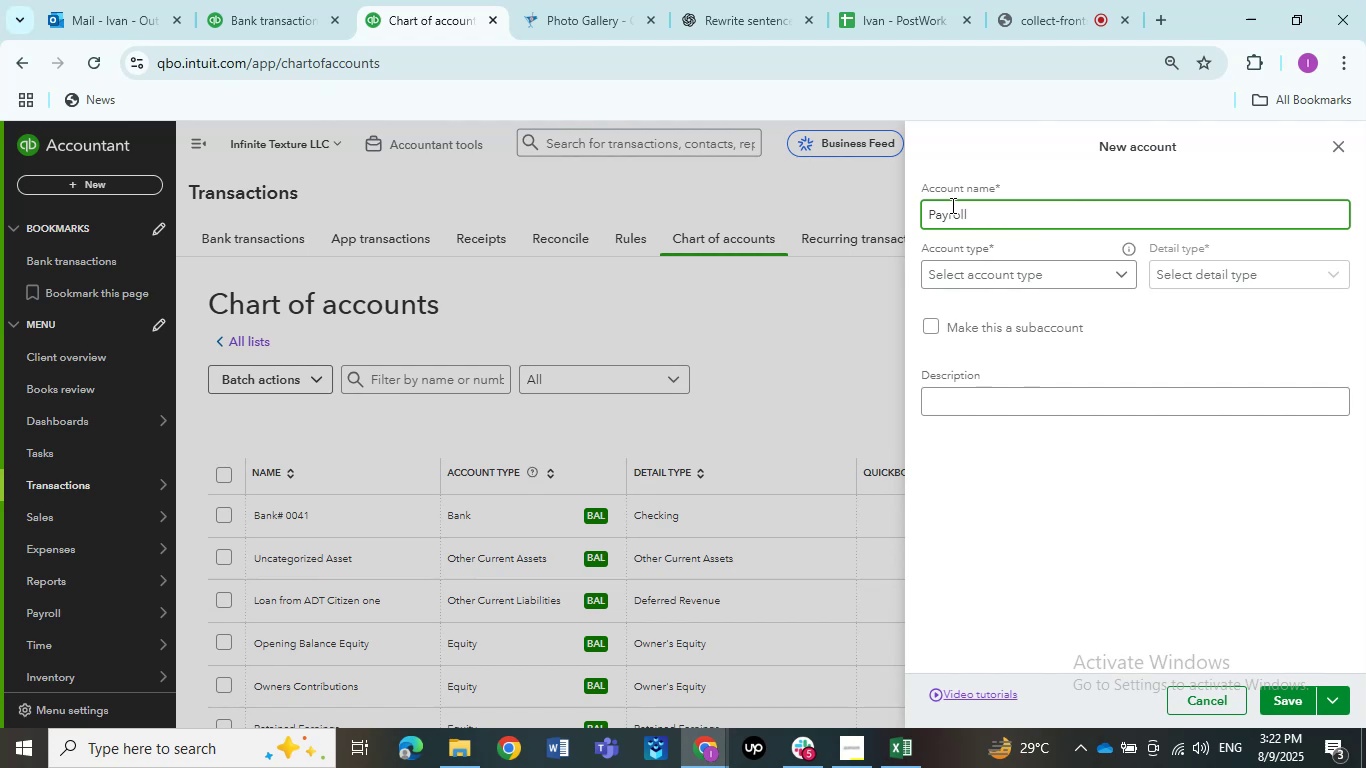 
hold_key(key=ShiftLeft, duration=1.51)
 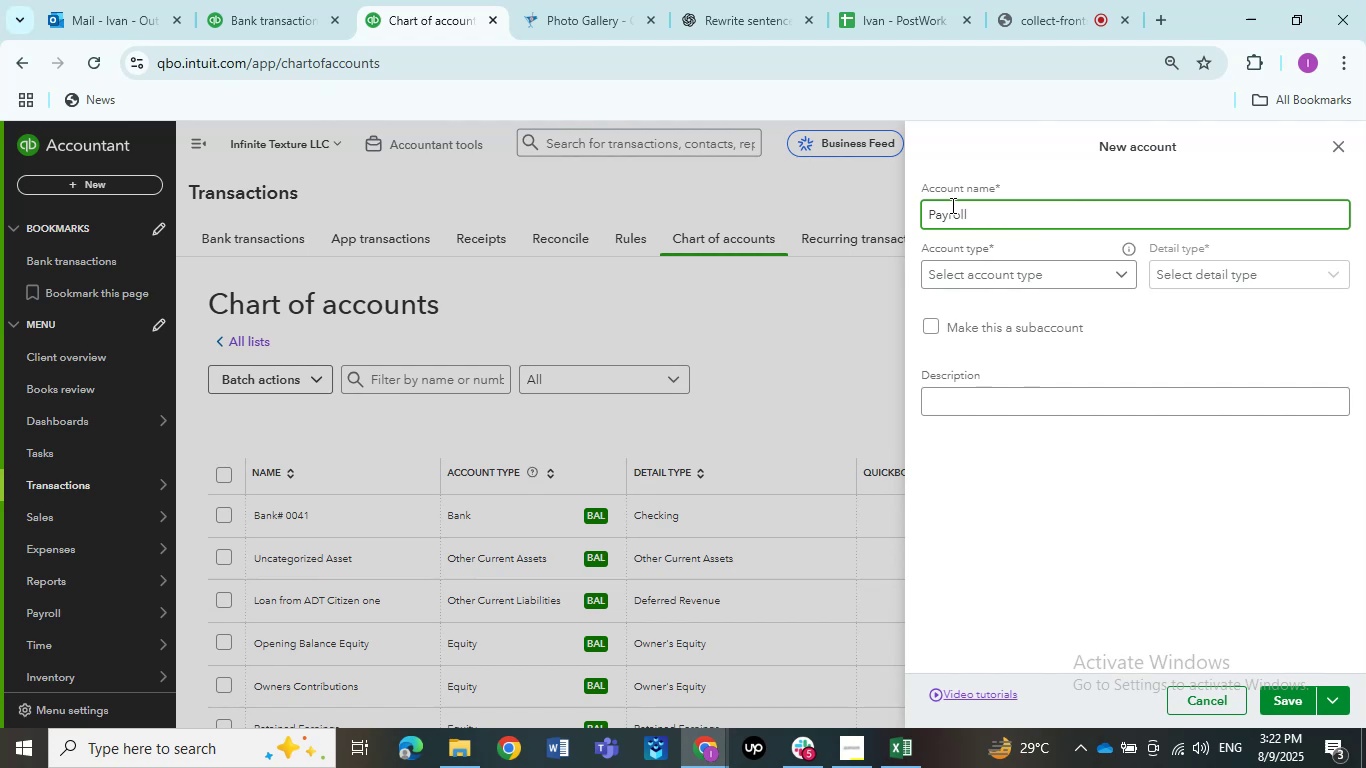 
hold_key(key=ShiftLeft, duration=1.52)
 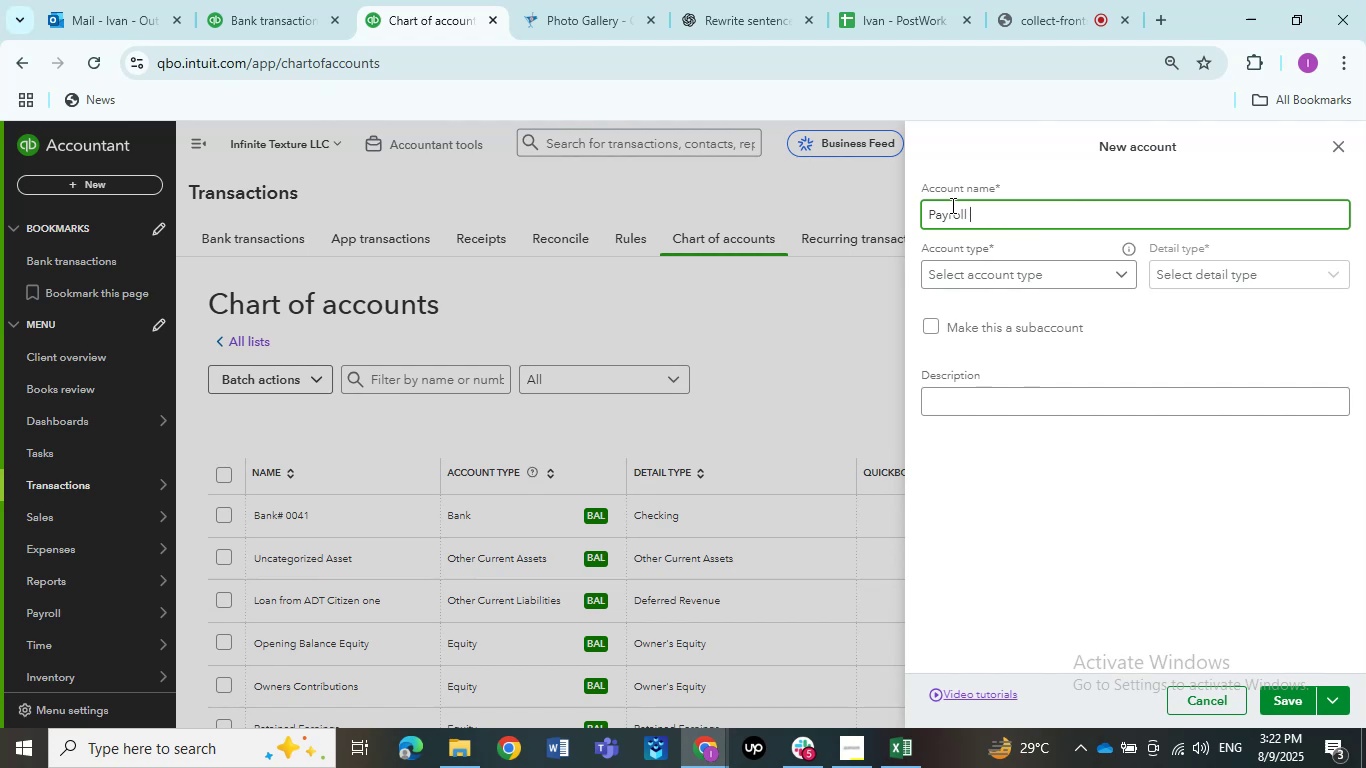 
hold_key(key=ShiftLeft, duration=0.38)
 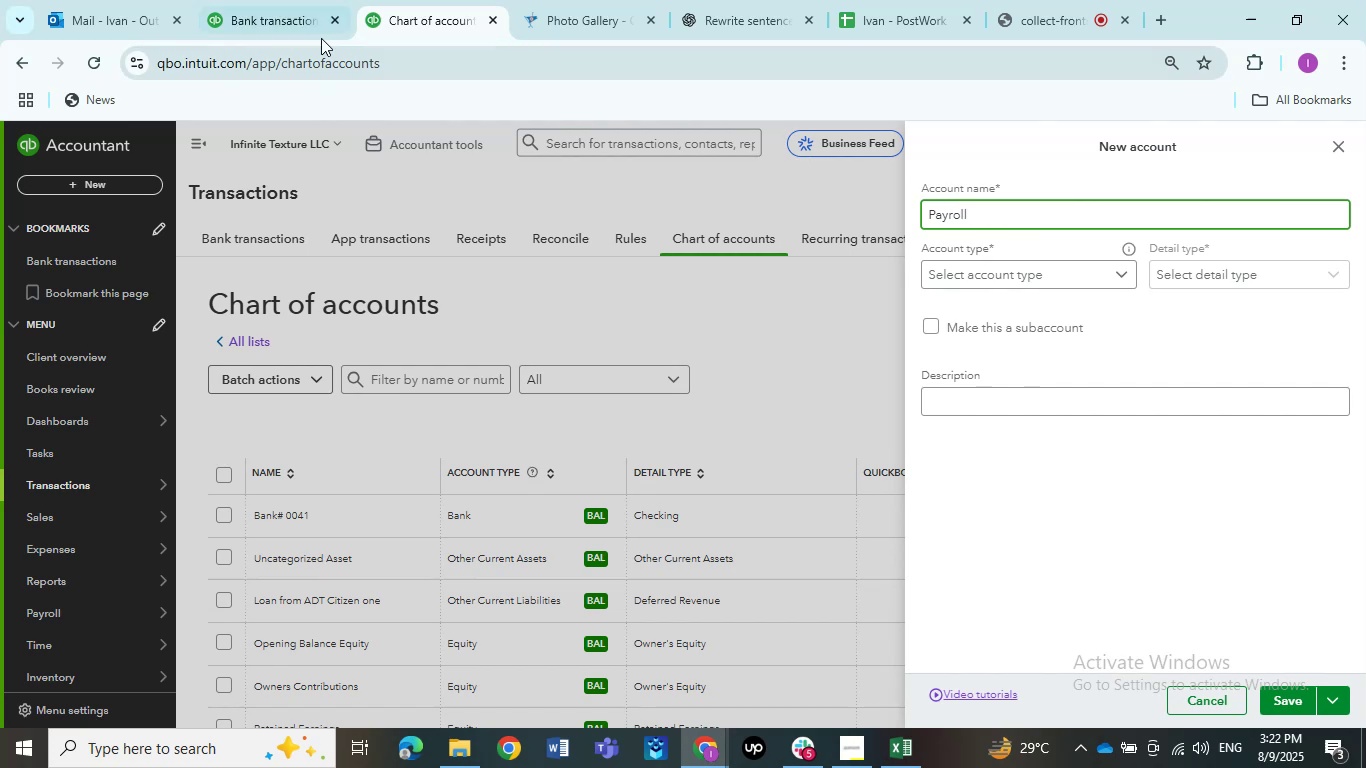 
left_click([278, 34])
 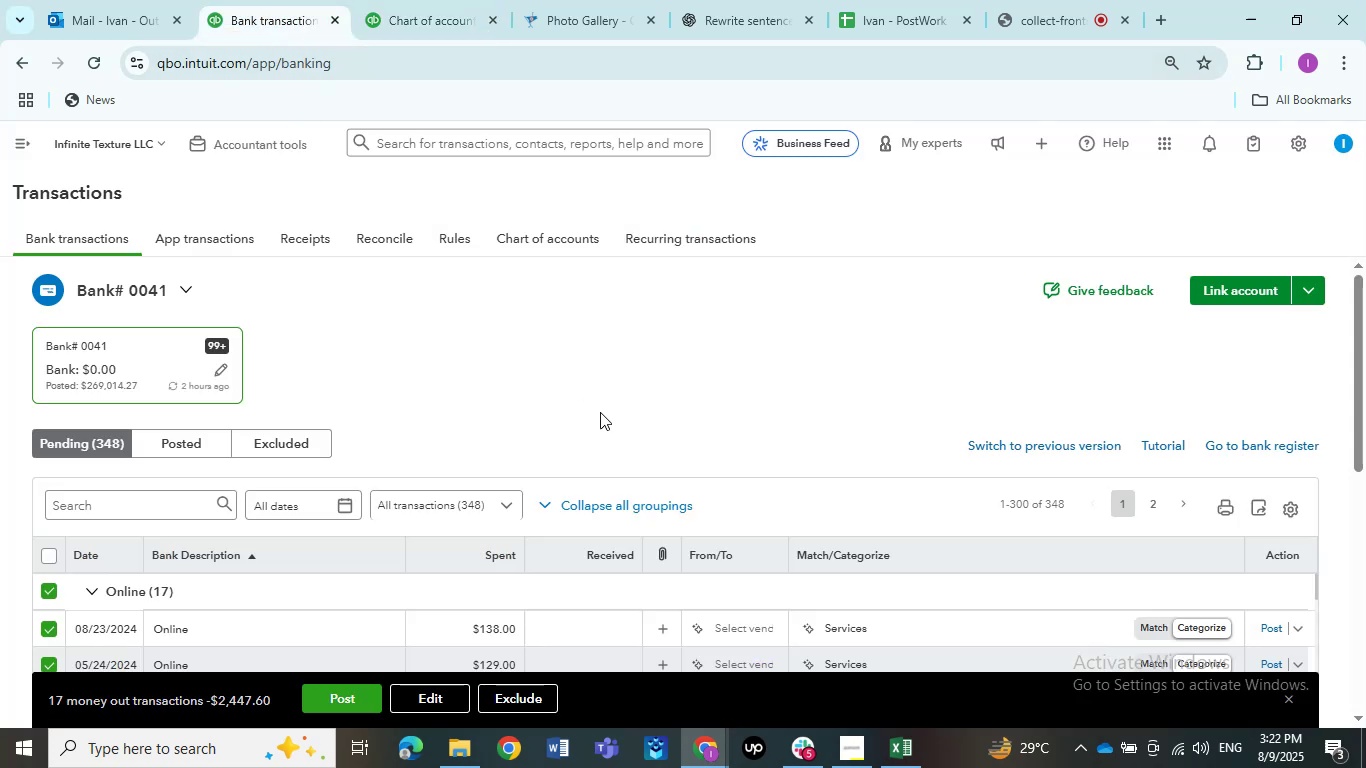 
scroll: coordinate [605, 414], scroll_direction: down, amount: 4.0
 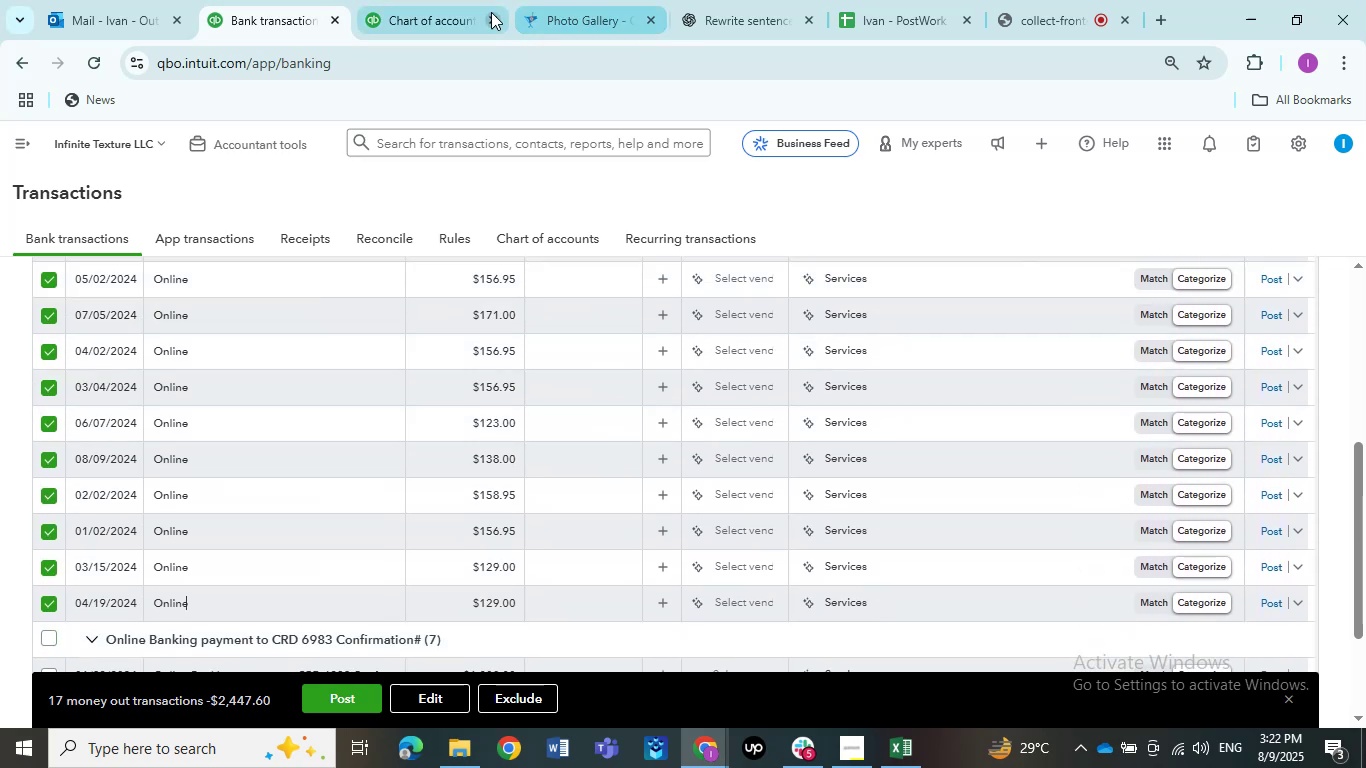 
left_click([420, 5])
 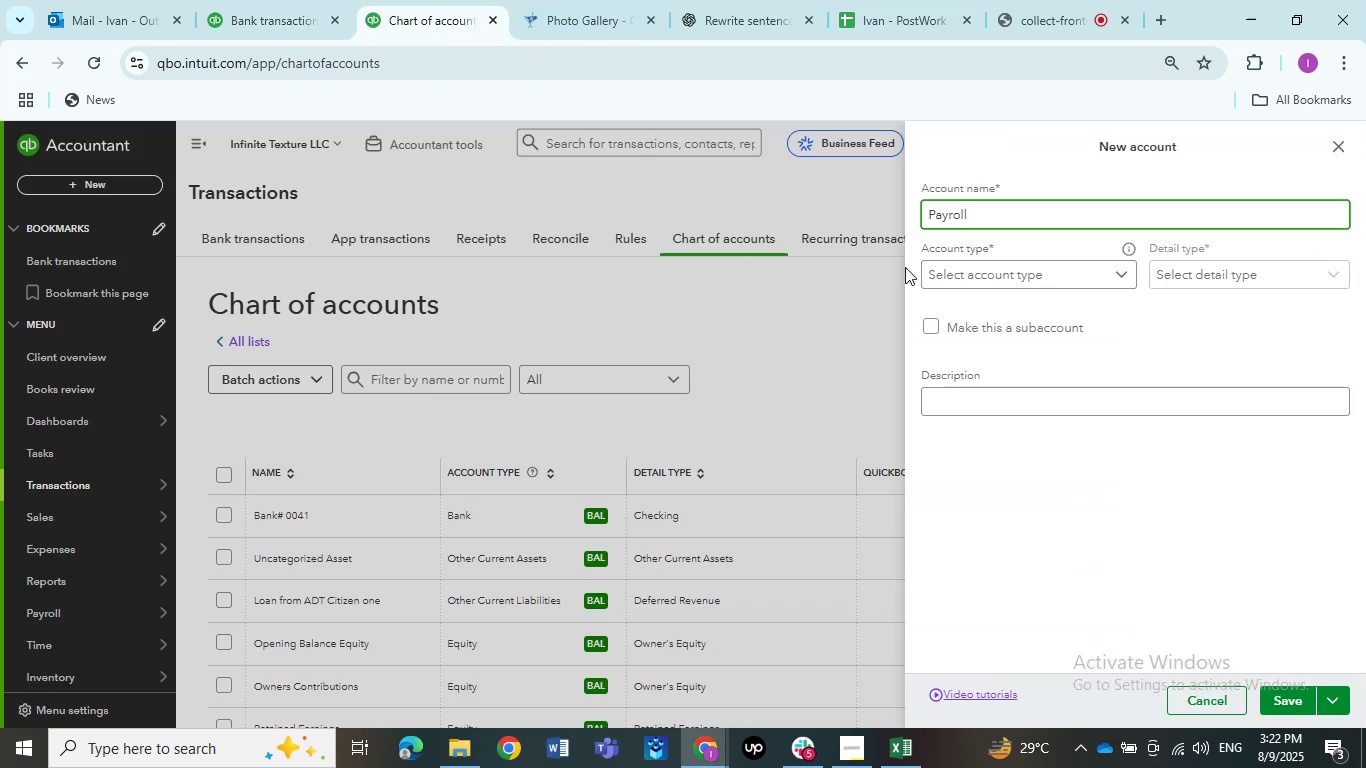 
left_click([1012, 275])
 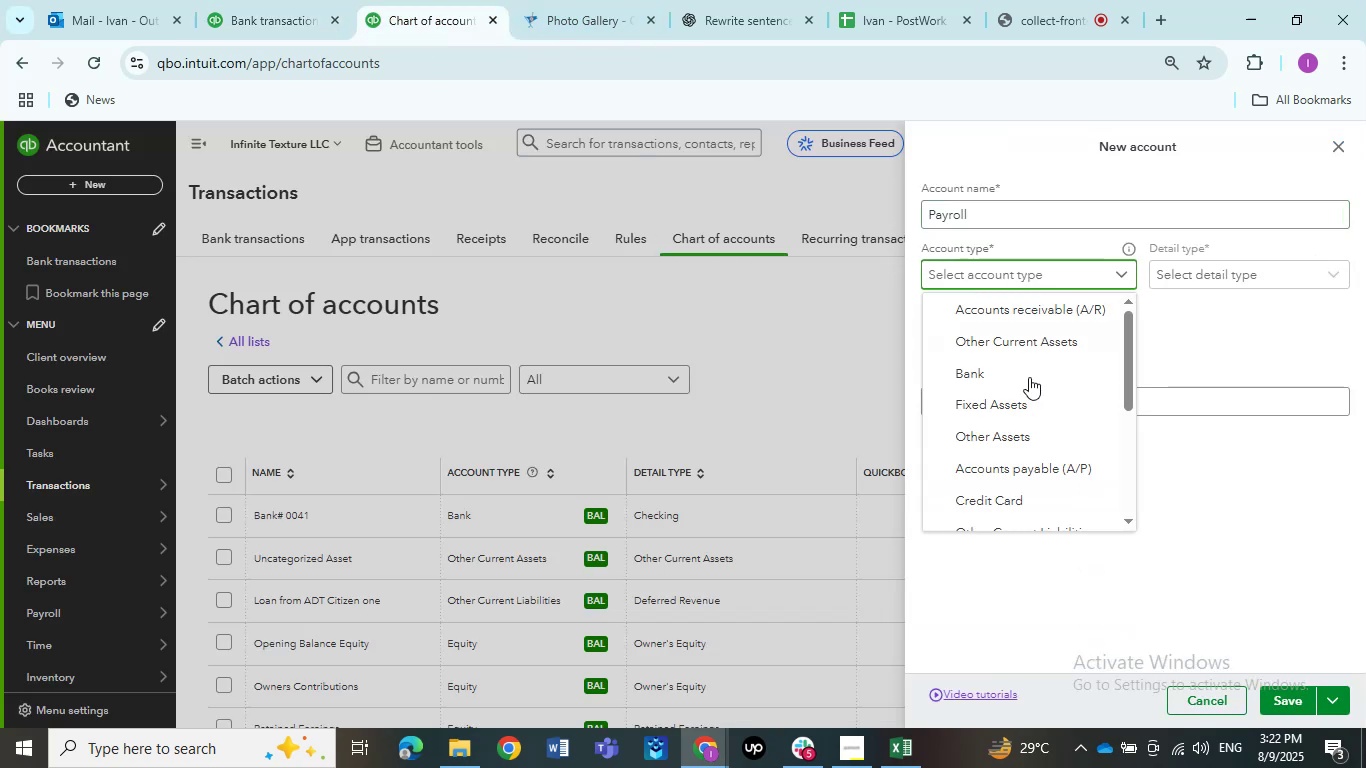 
scroll: coordinate [1029, 386], scroll_direction: down, amount: 1.0
 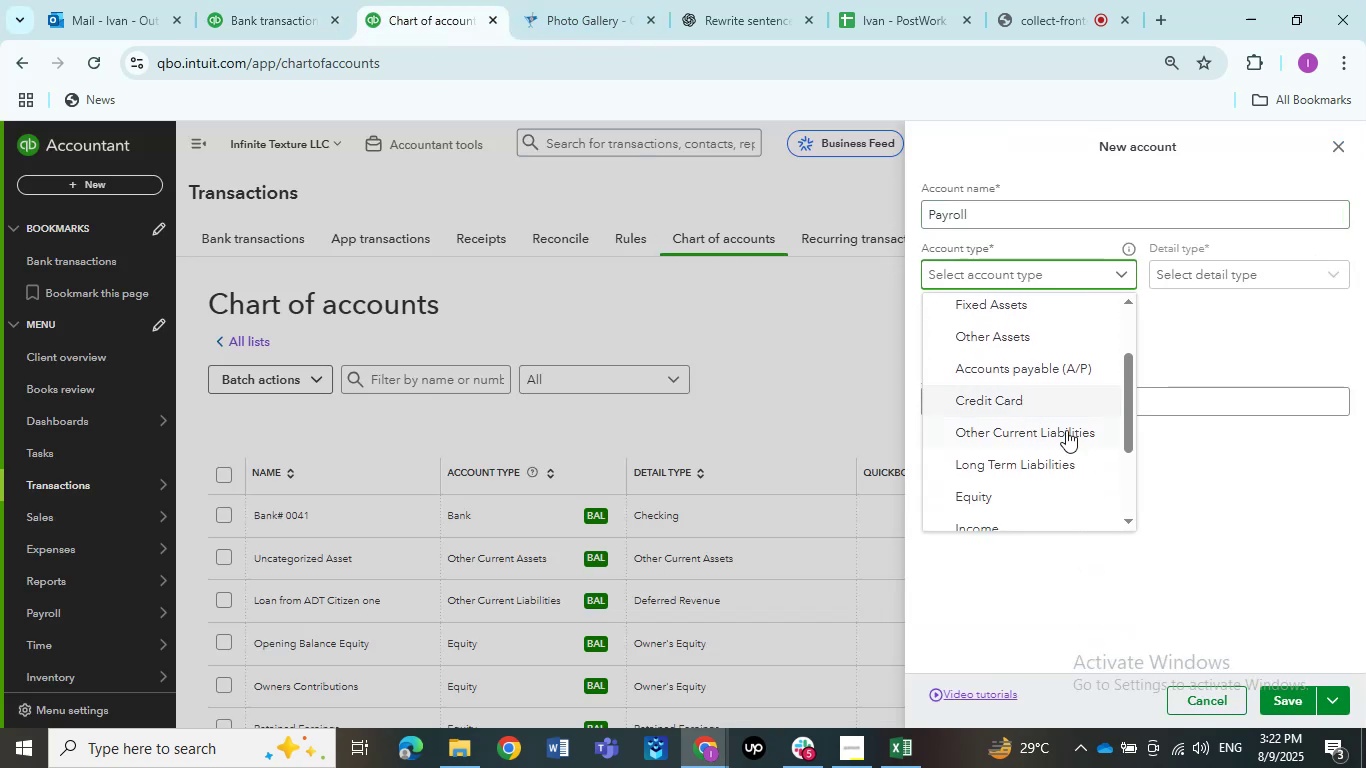 
left_click([1186, 477])
 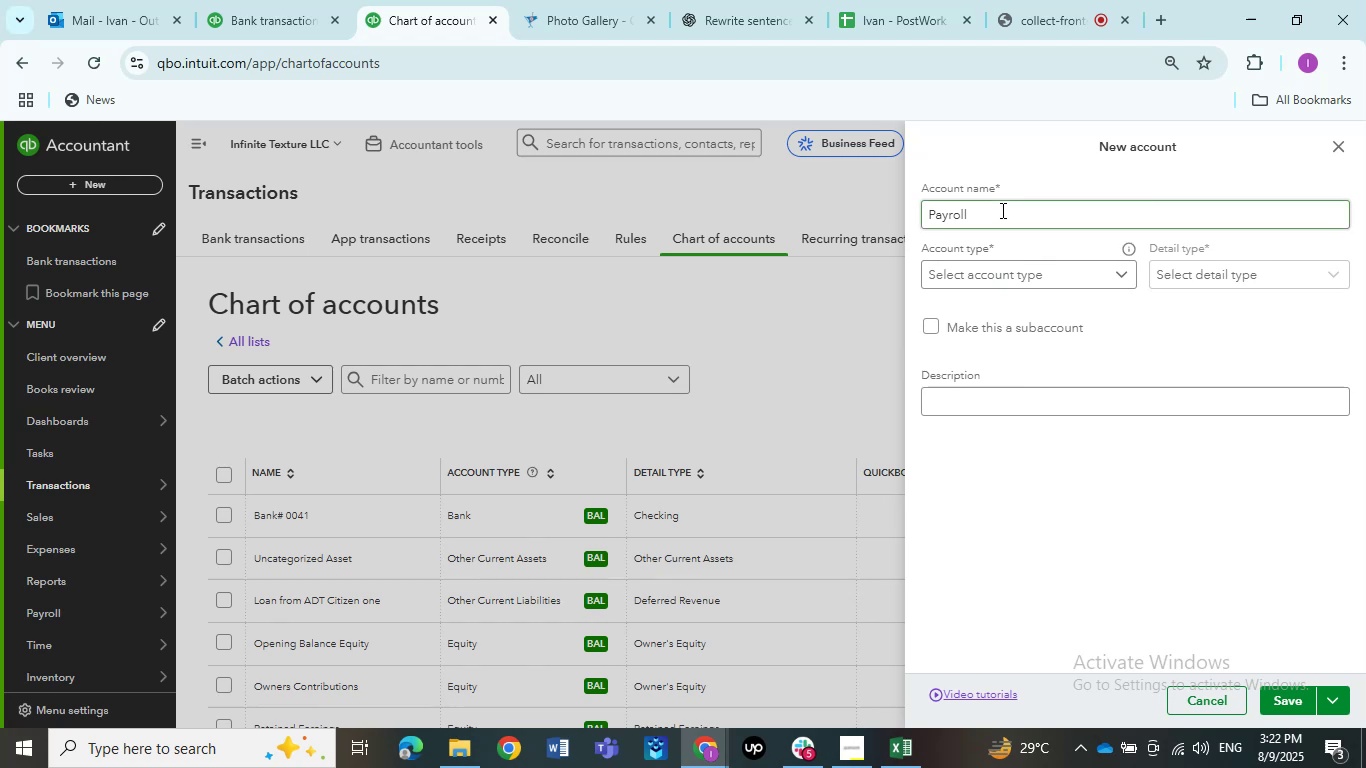 
left_click([1000, 208])
 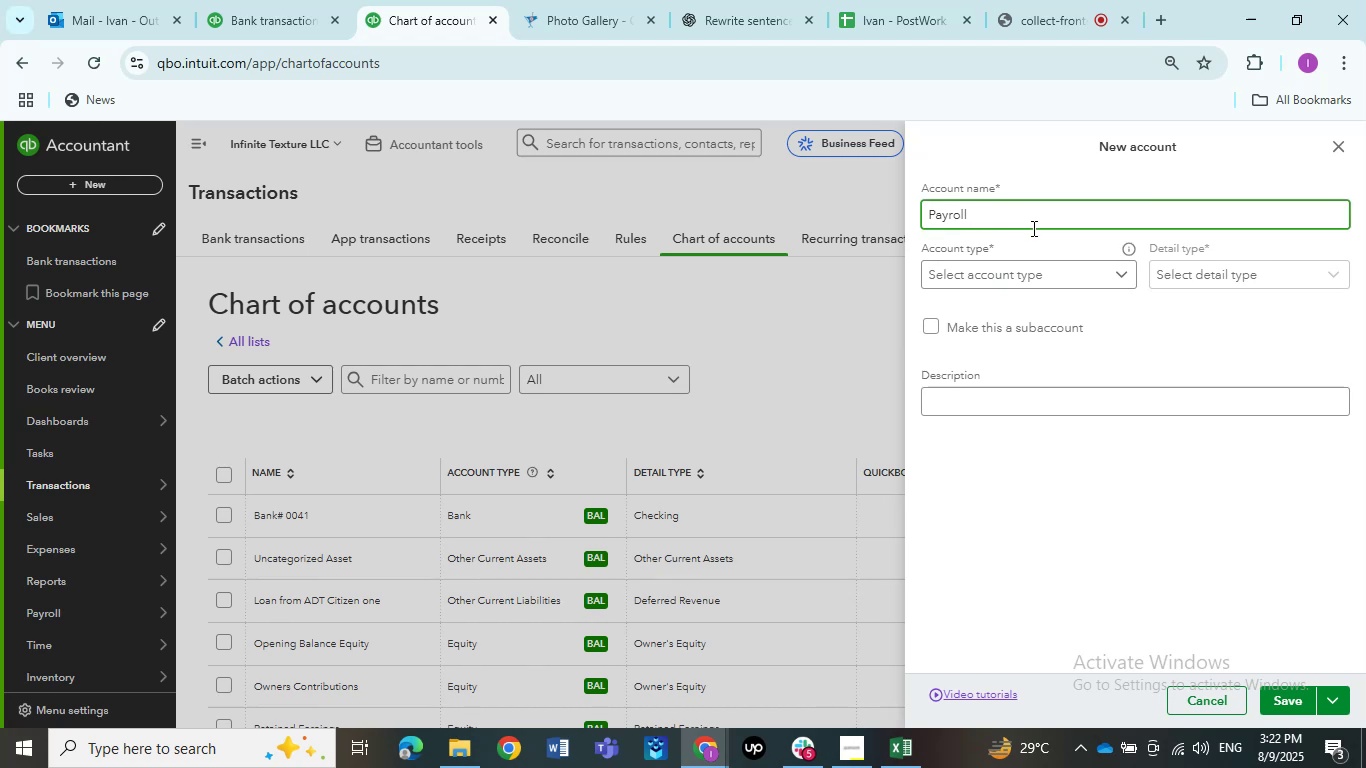 
type(Exxpense)
 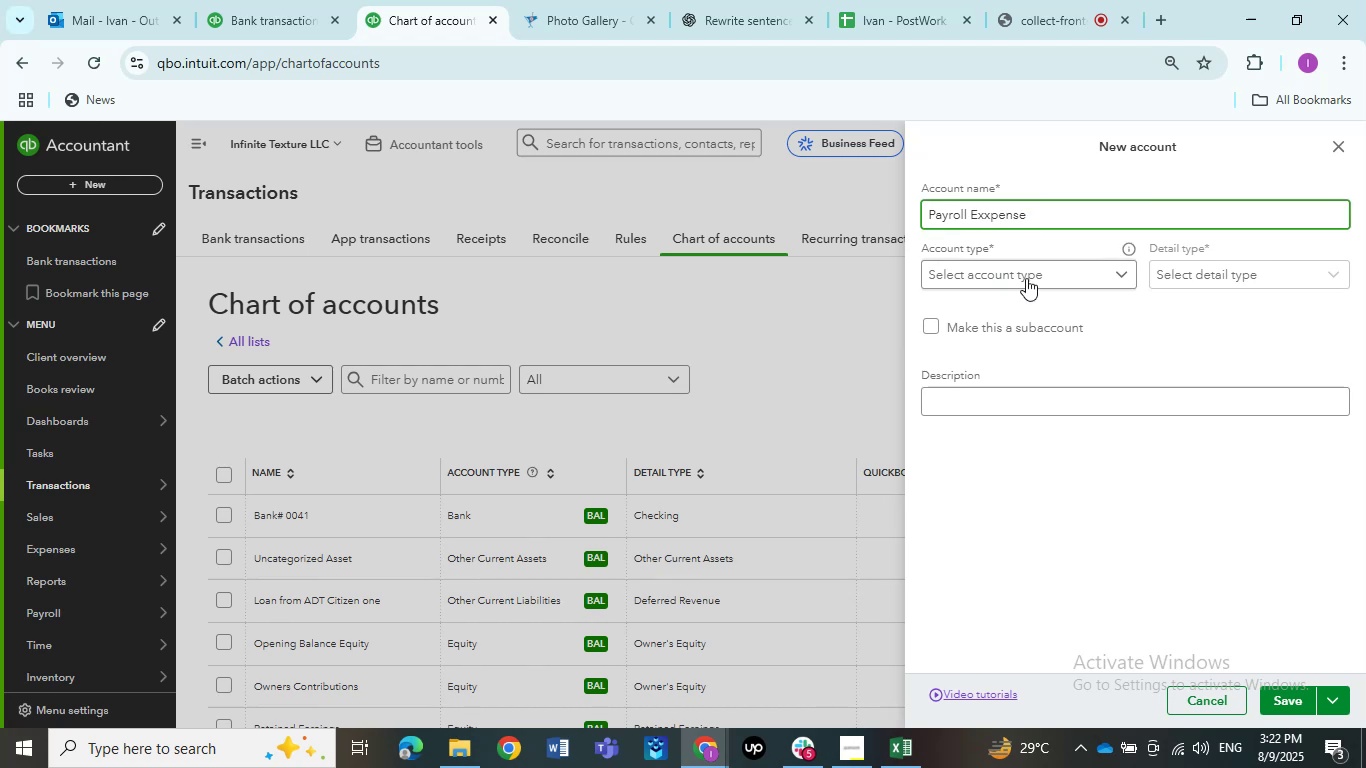 
left_click([1025, 285])
 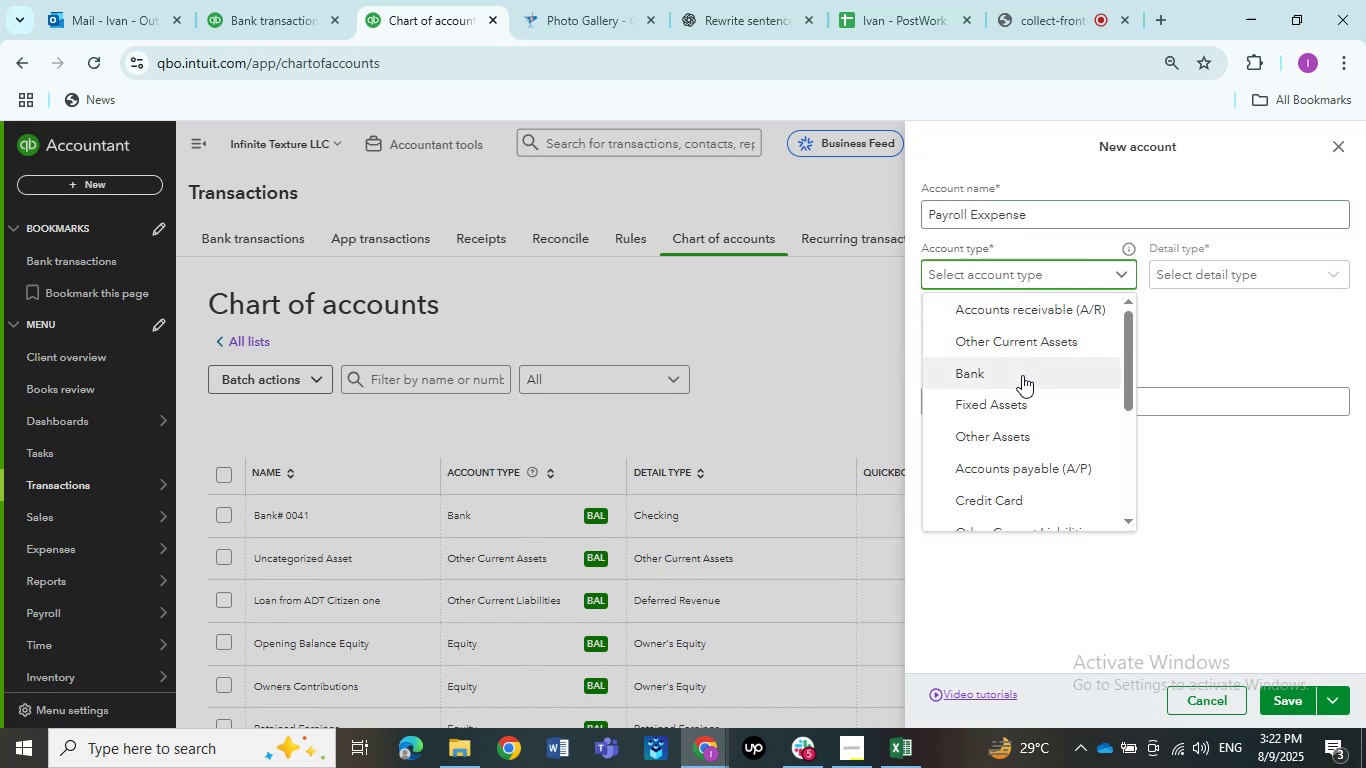 
scroll: coordinate [1017, 424], scroll_direction: down, amount: 2.0
 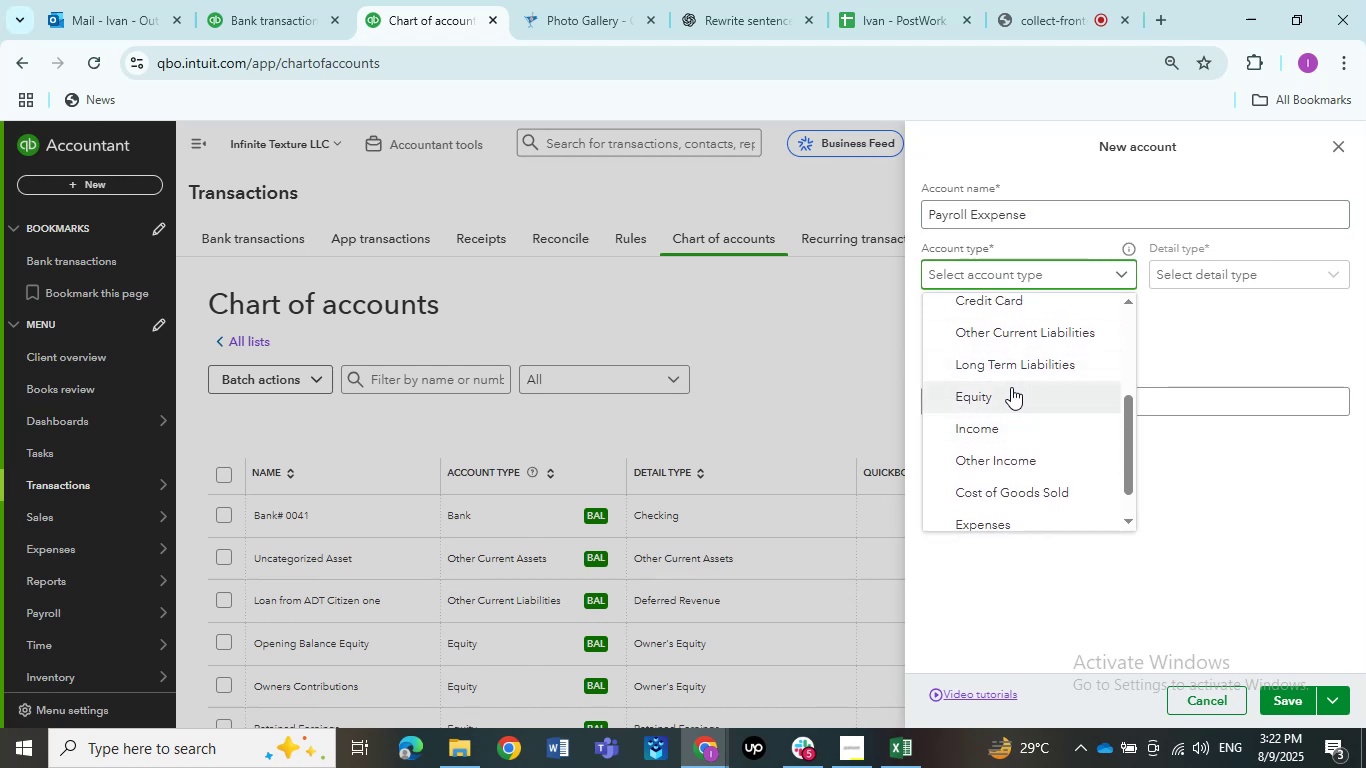 
scroll: coordinate [1011, 387], scroll_direction: up, amount: 1.0
 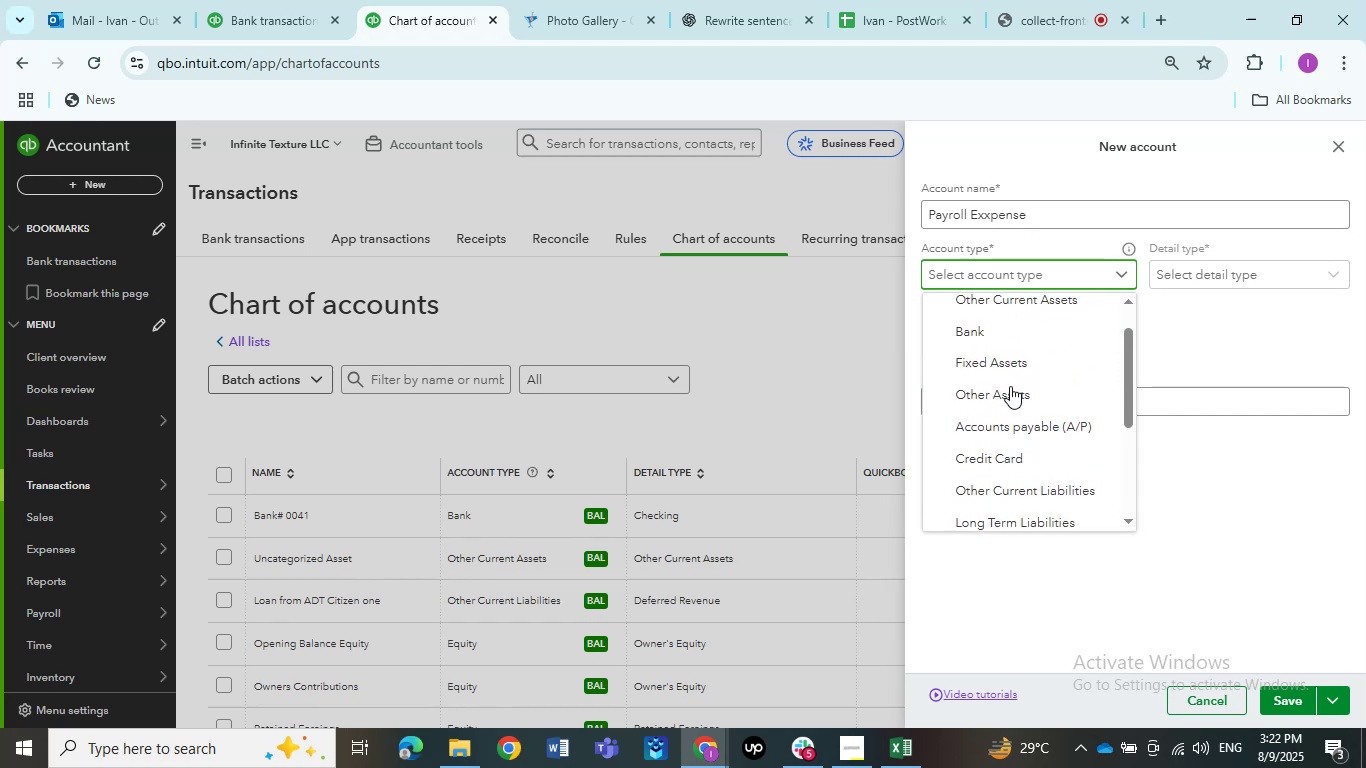 
scroll: coordinate [1012, 462], scroll_direction: down, amount: 5.0
 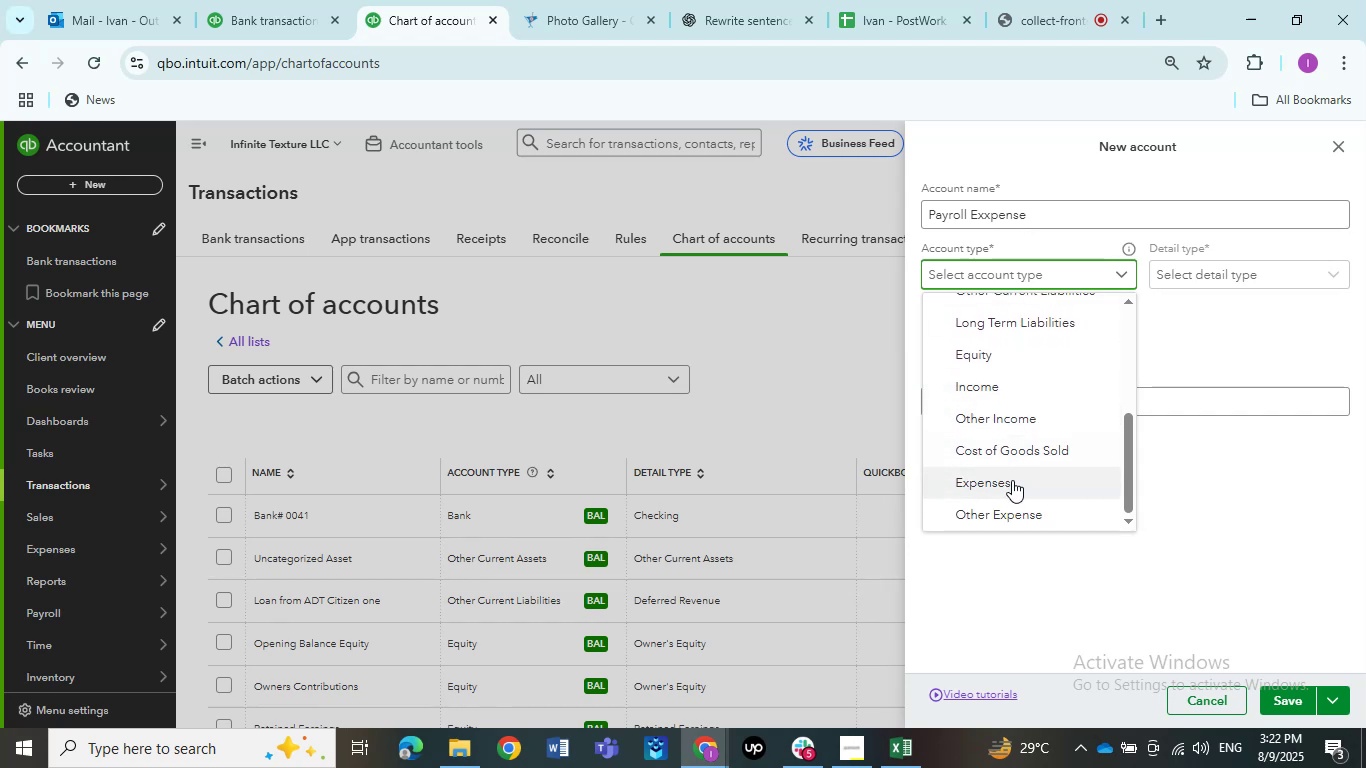 
left_click([1012, 481])
 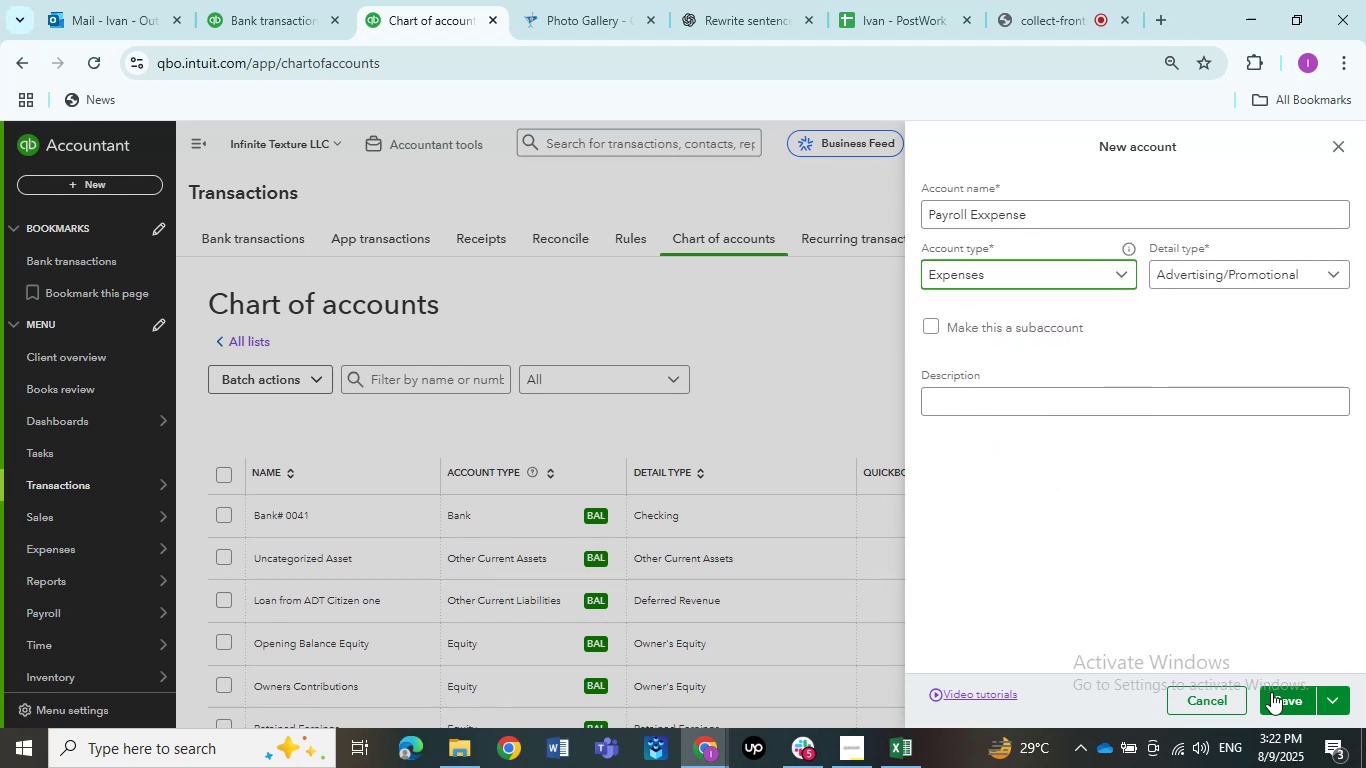 
left_click([1275, 696])
 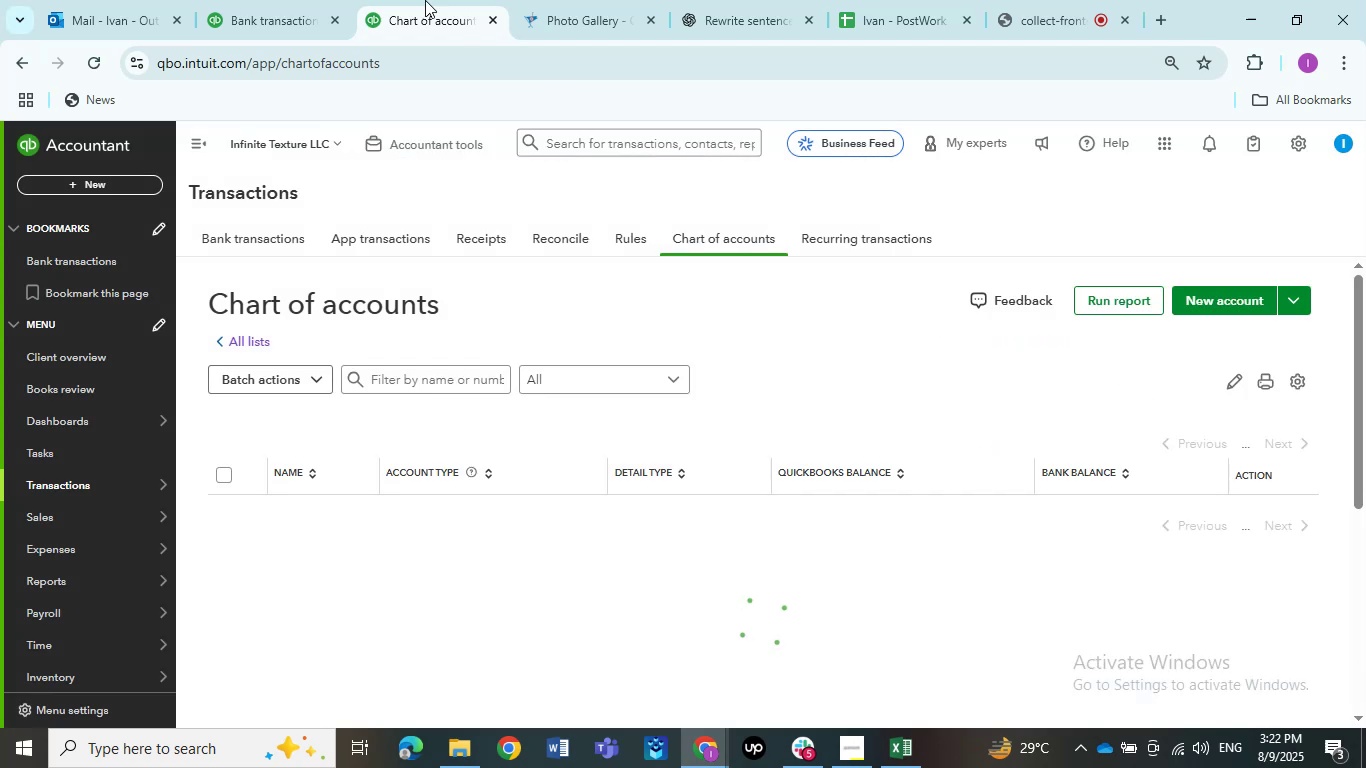 
left_click([257, 0])
 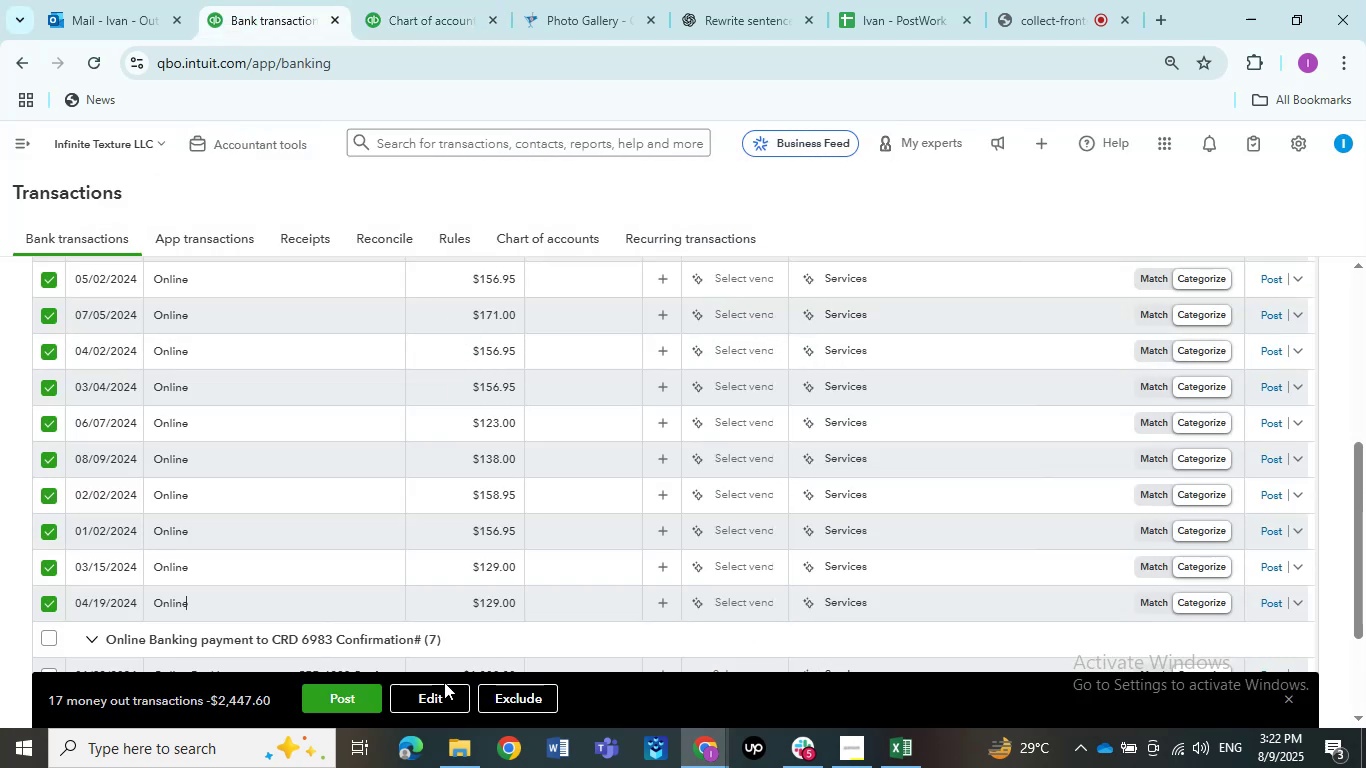 
left_click([438, 695])
 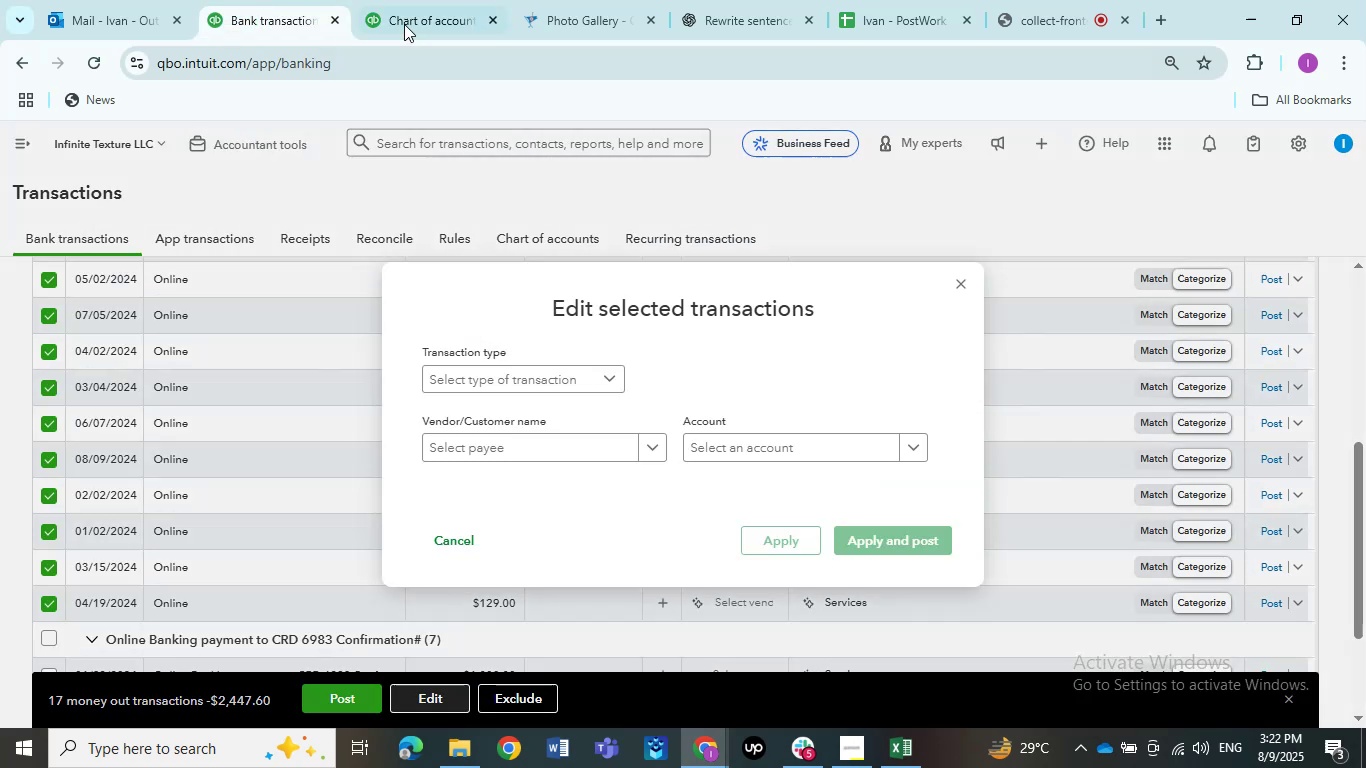 
left_click([410, 3])
 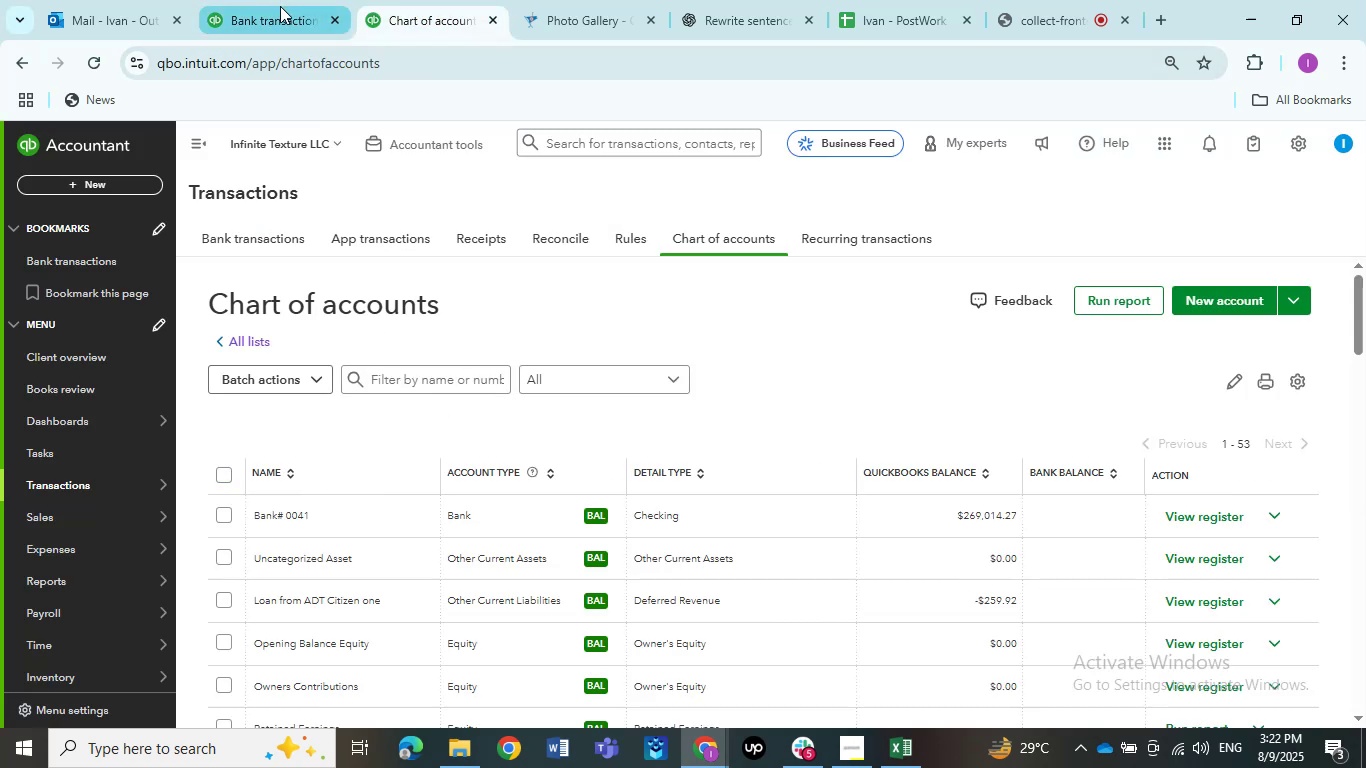 
left_click([279, 6])
 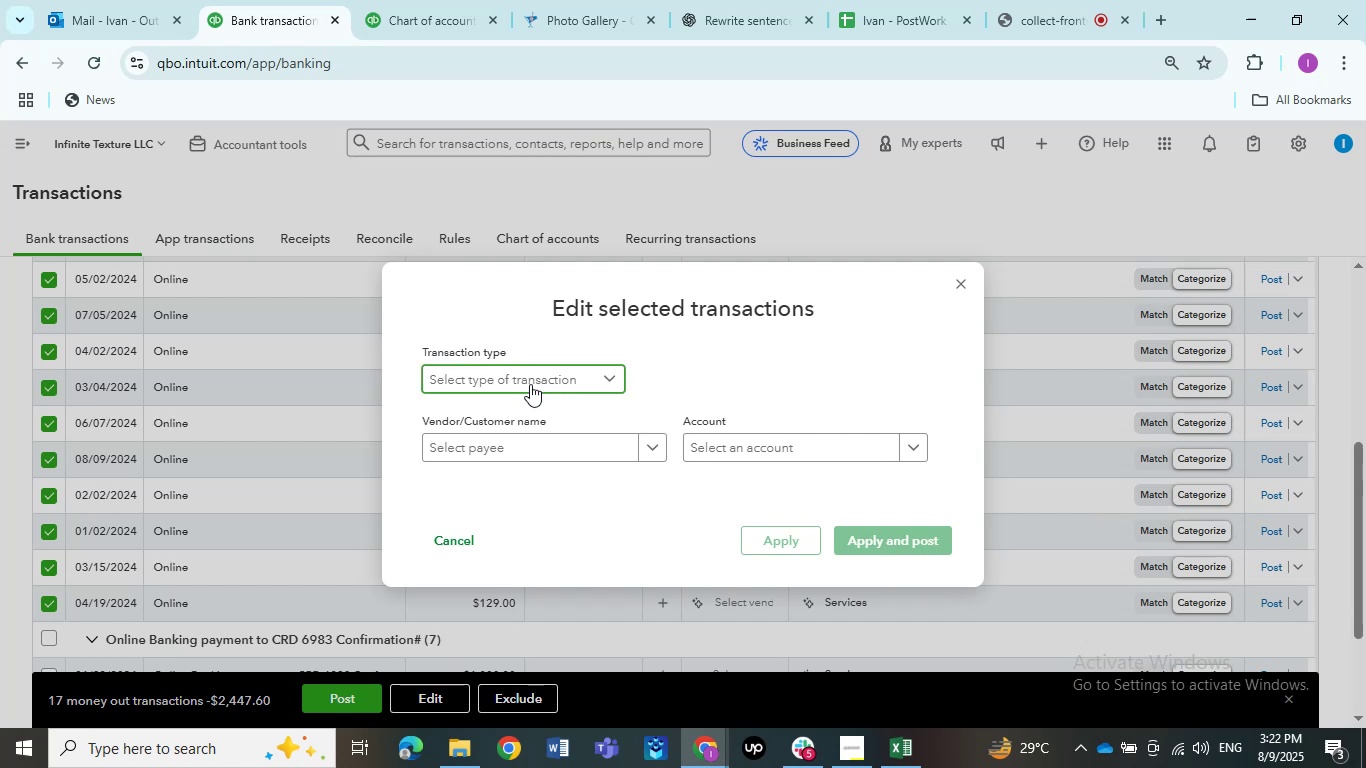 
double_click([524, 397])
 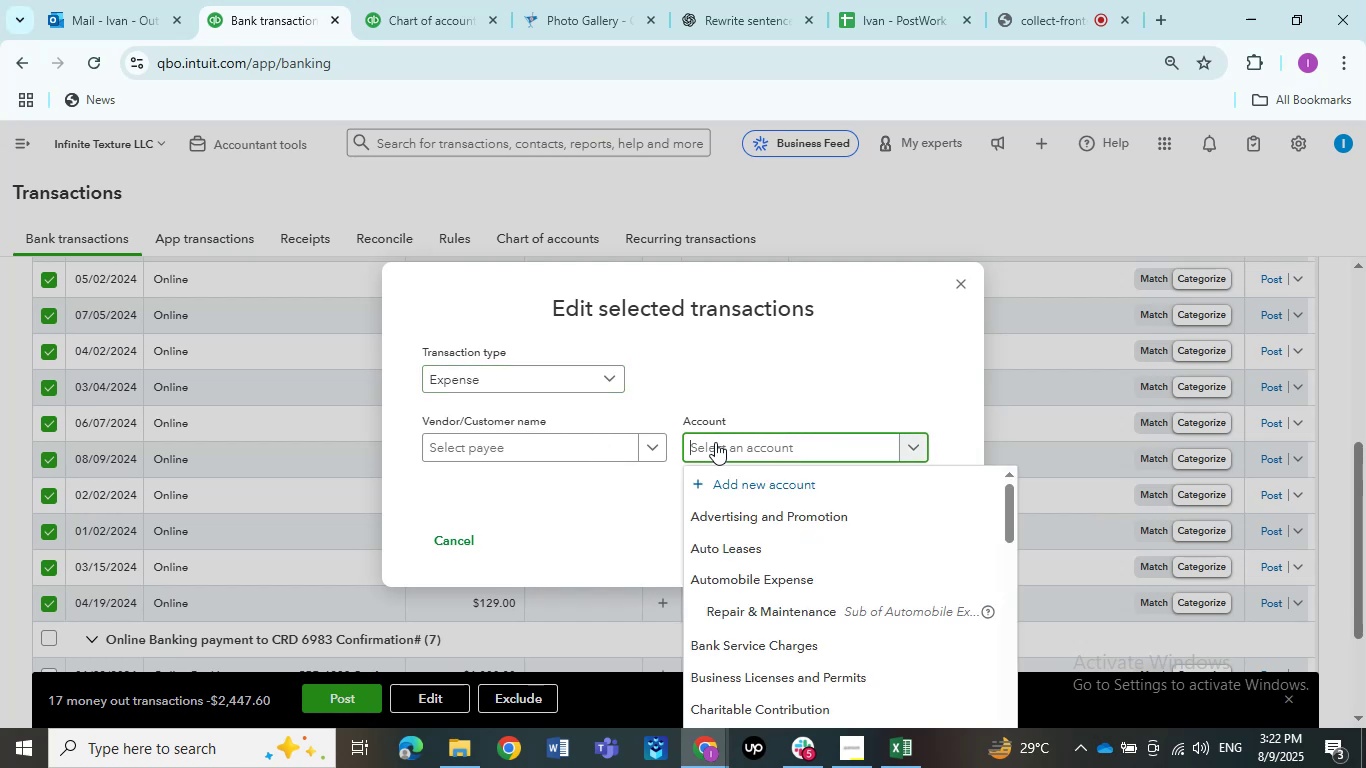 
type(payrol)
 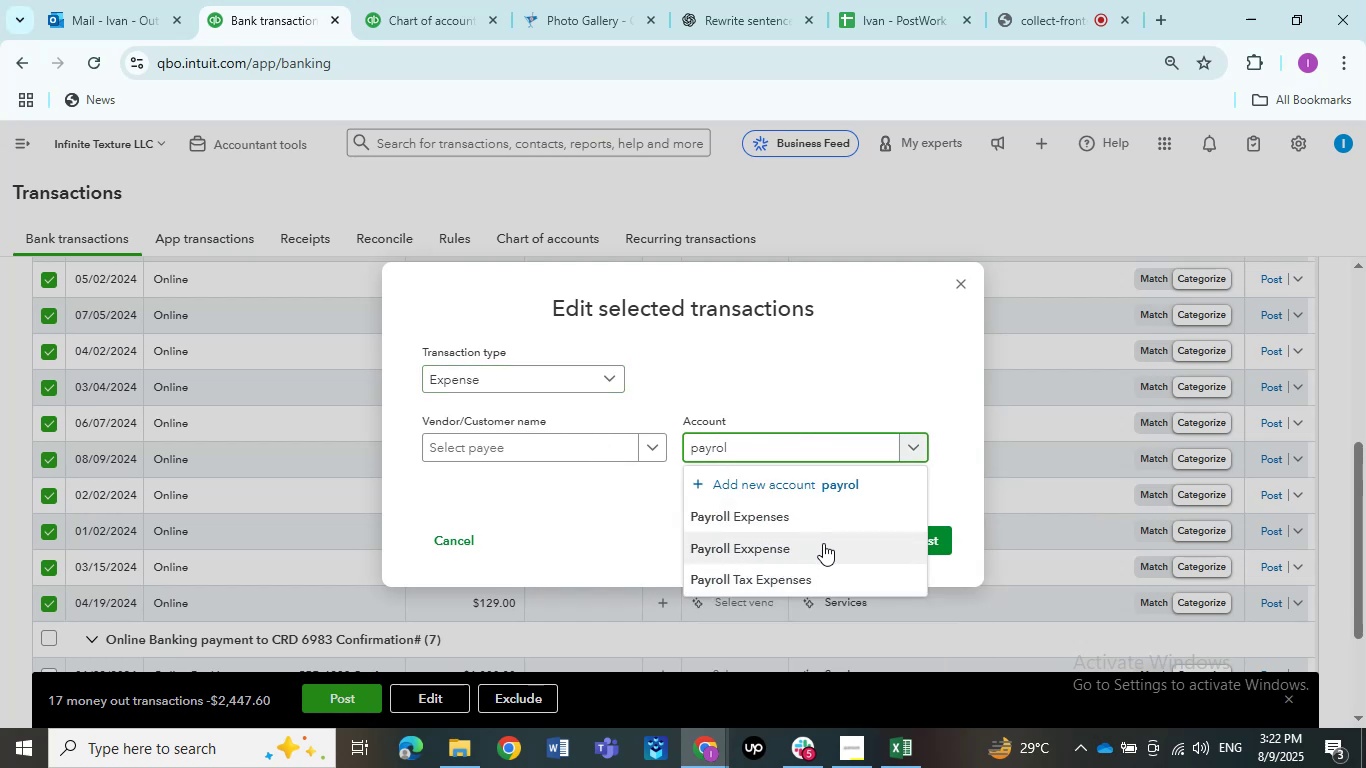 
wait(5.31)
 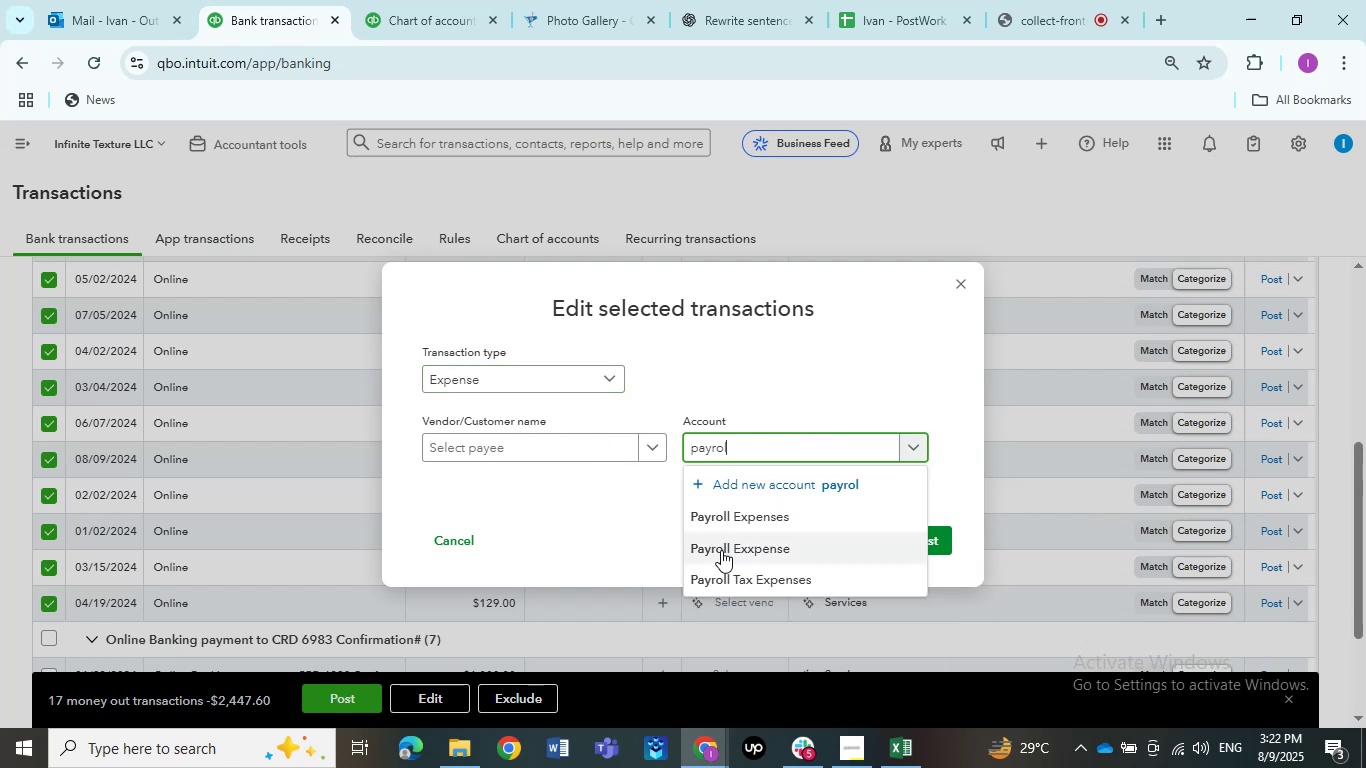 
left_click([813, 522])
 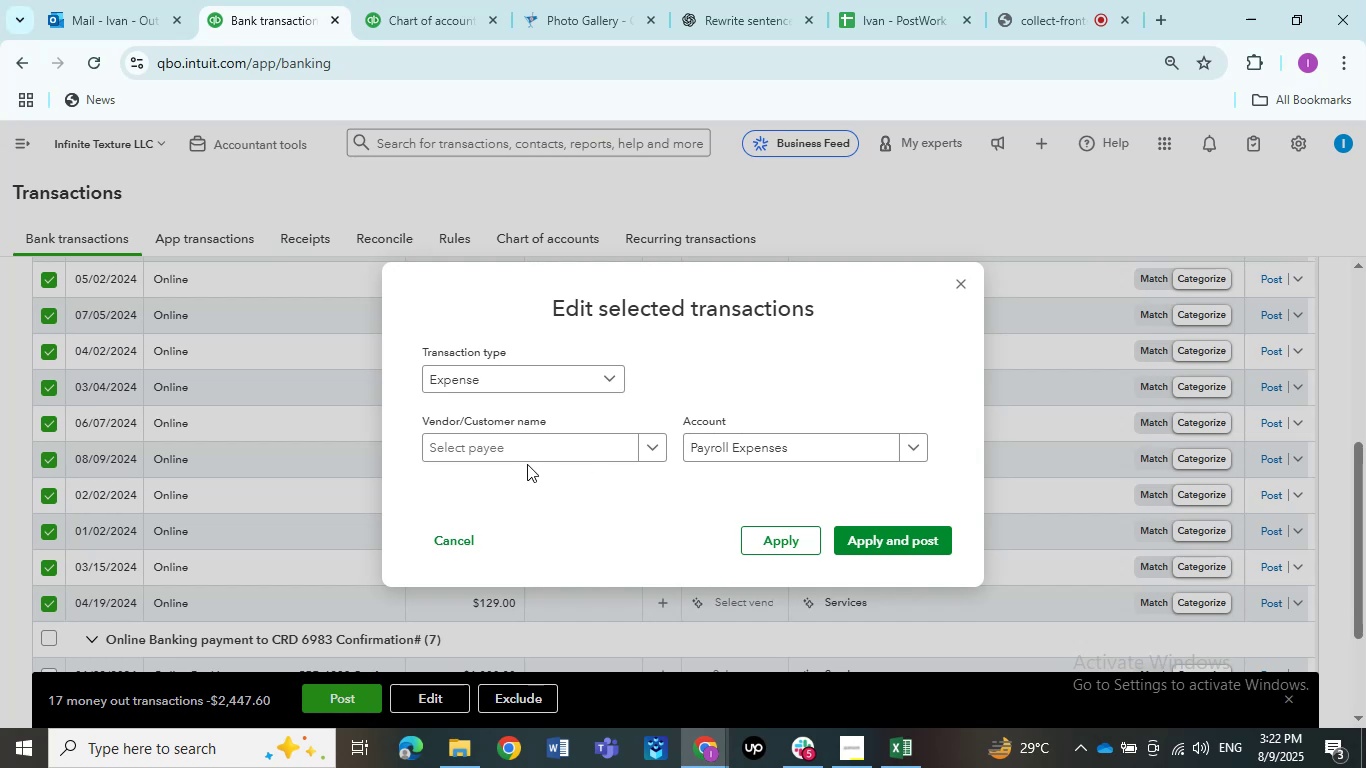 
left_click([523, 458])
 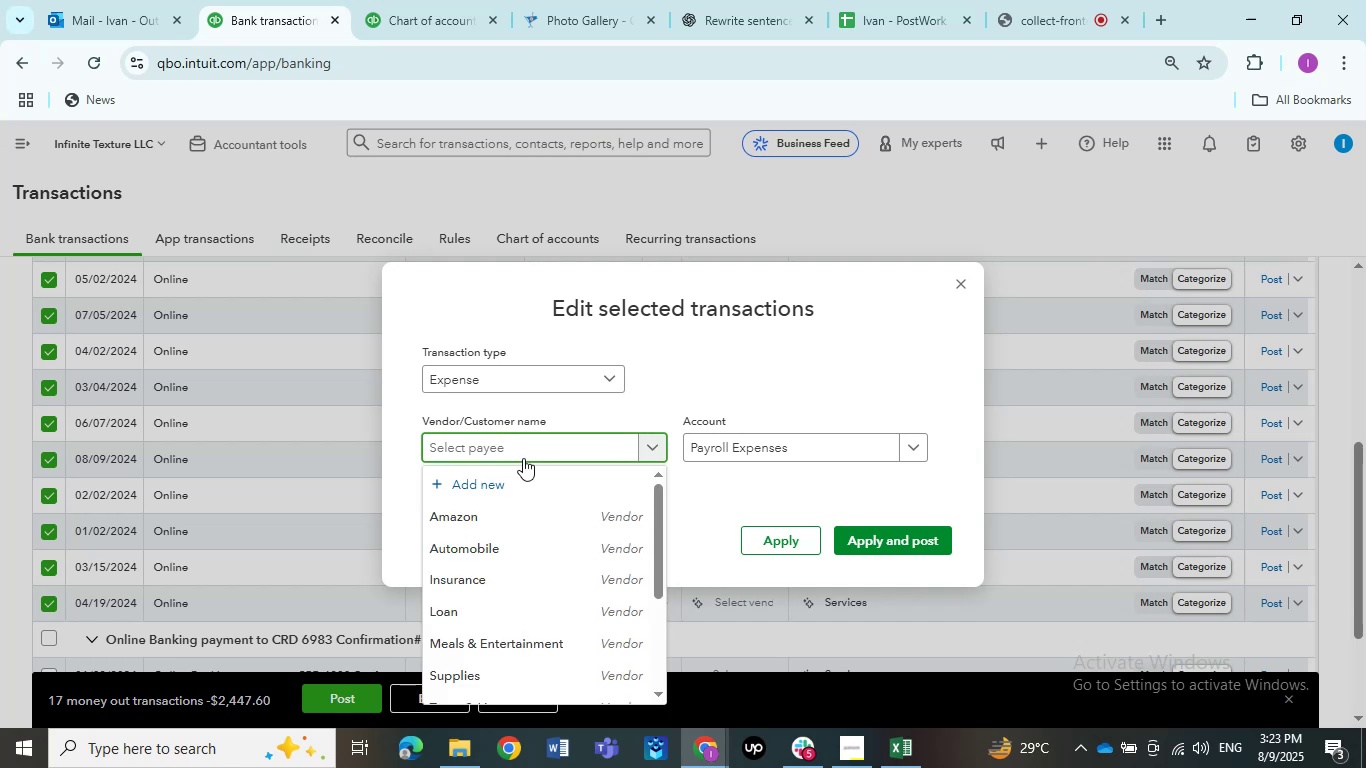 
left_click([522, 472])
 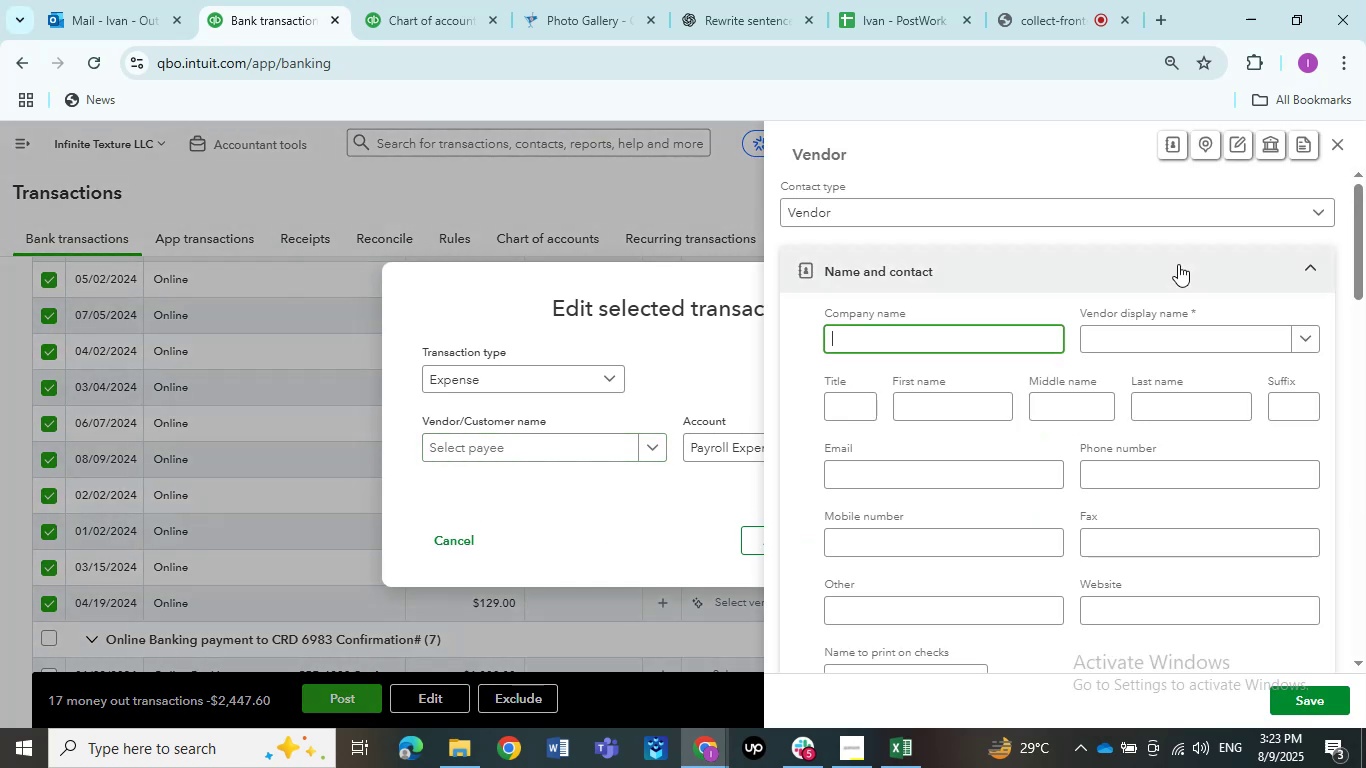 
left_click([1146, 328])
 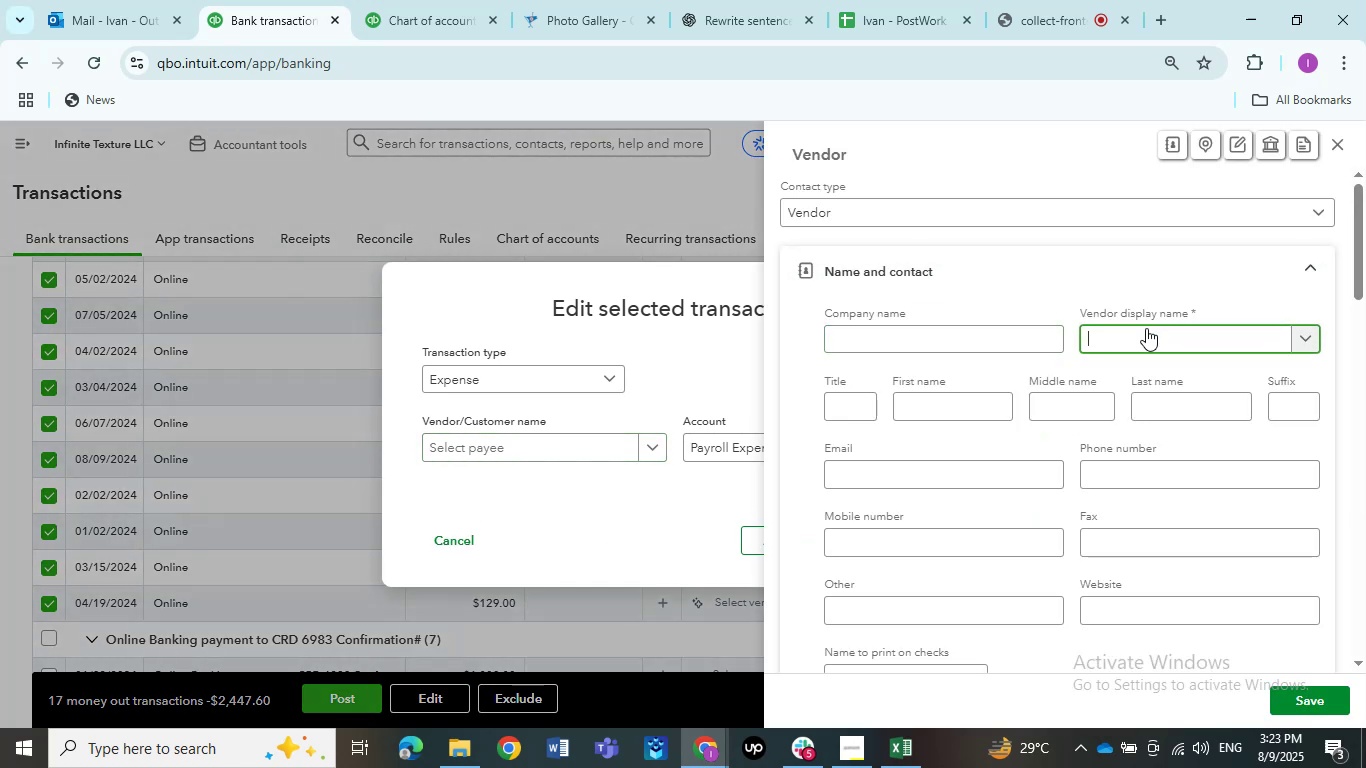 
type(Payroll)
 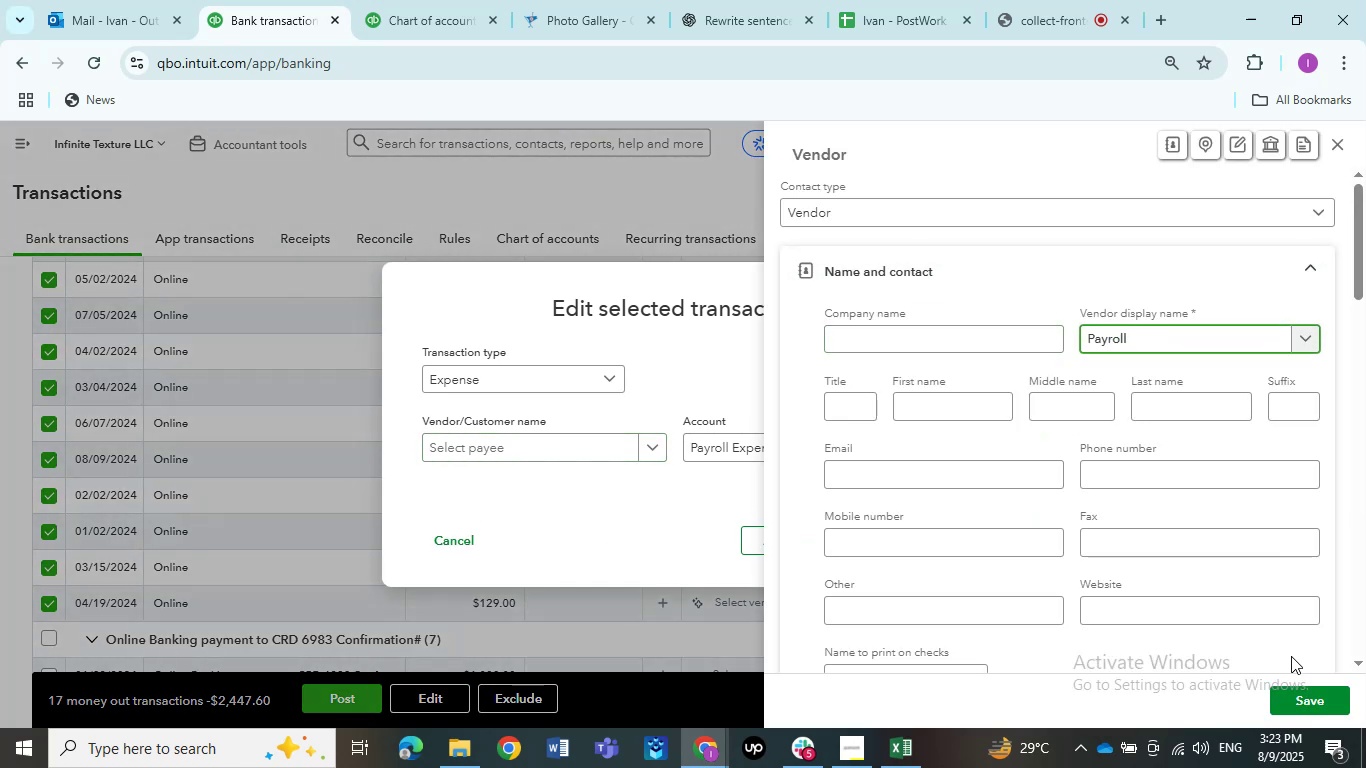 
left_click([1297, 697])
 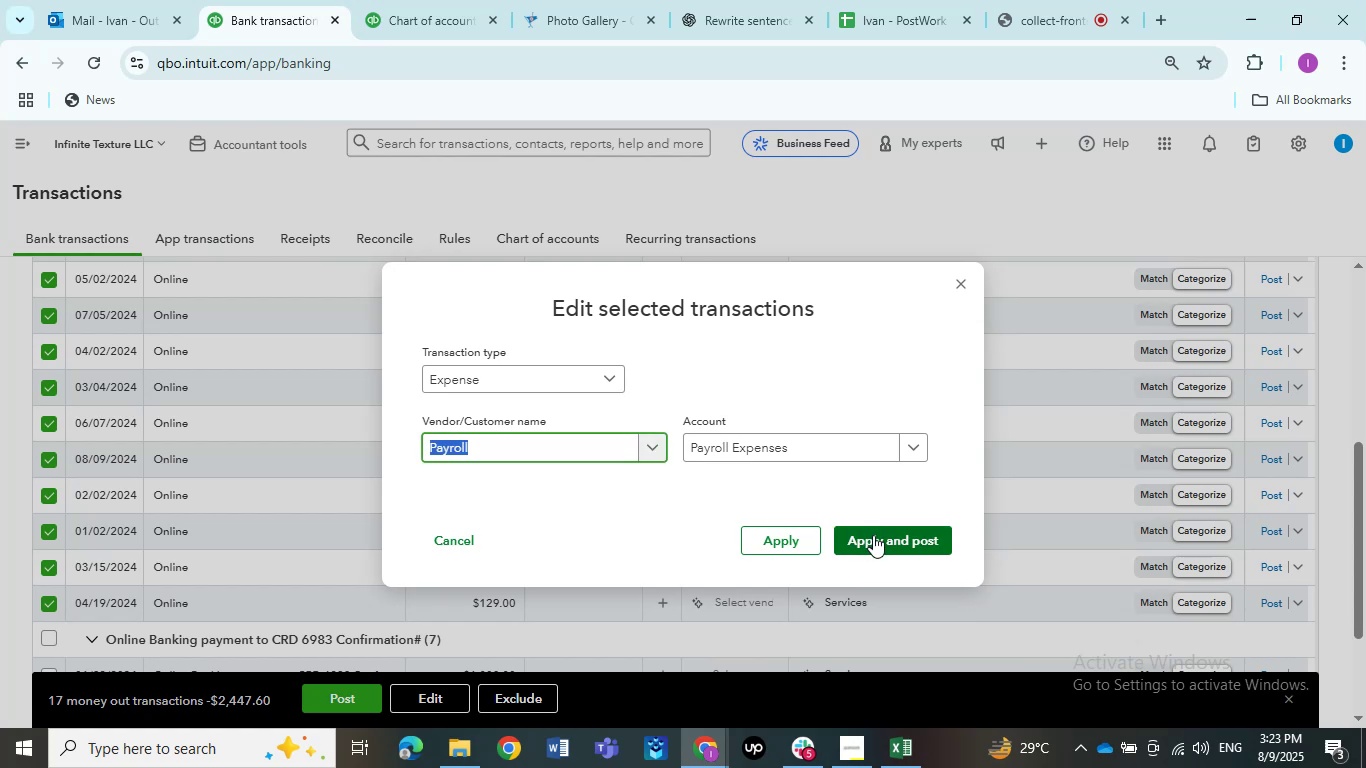 
left_click([879, 547])
 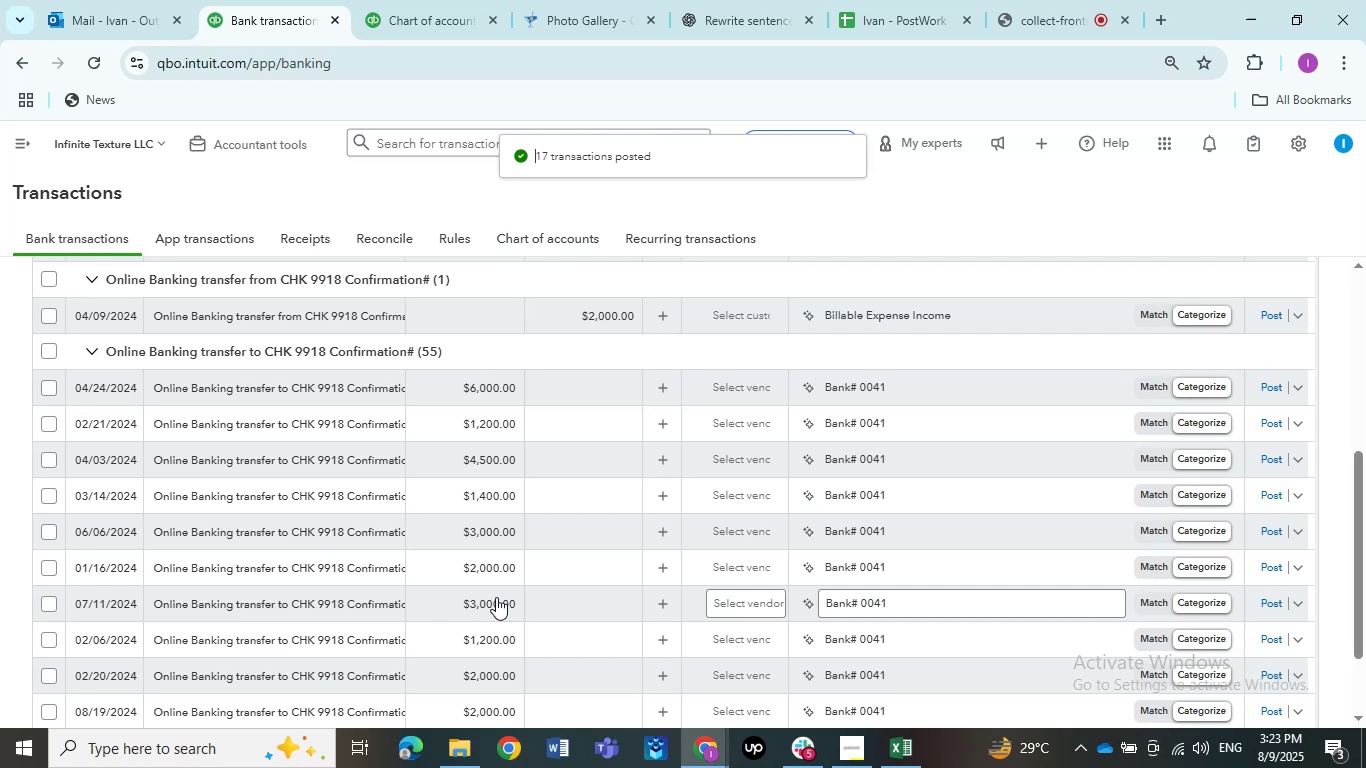 
wait(16.69)
 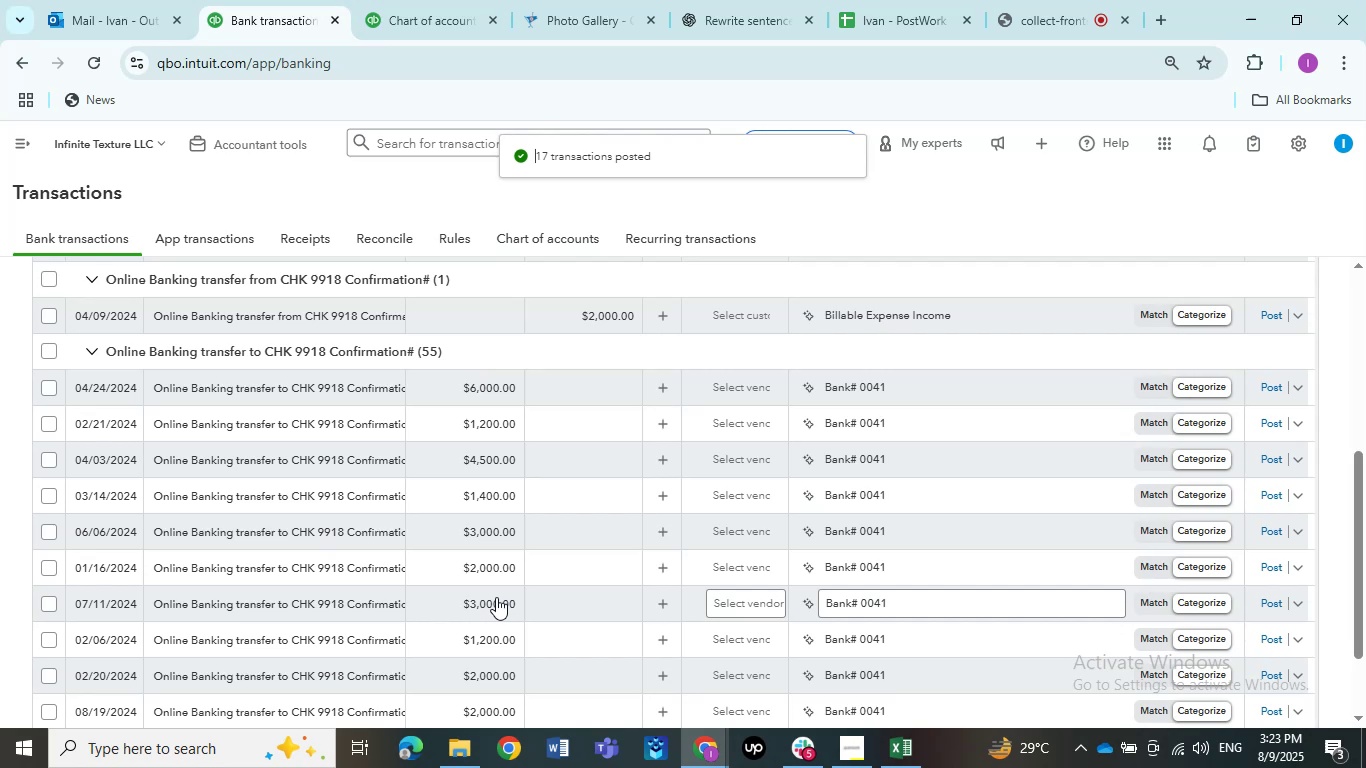 
scroll: coordinate [488, 440], scroll_direction: up, amount: 8.0
 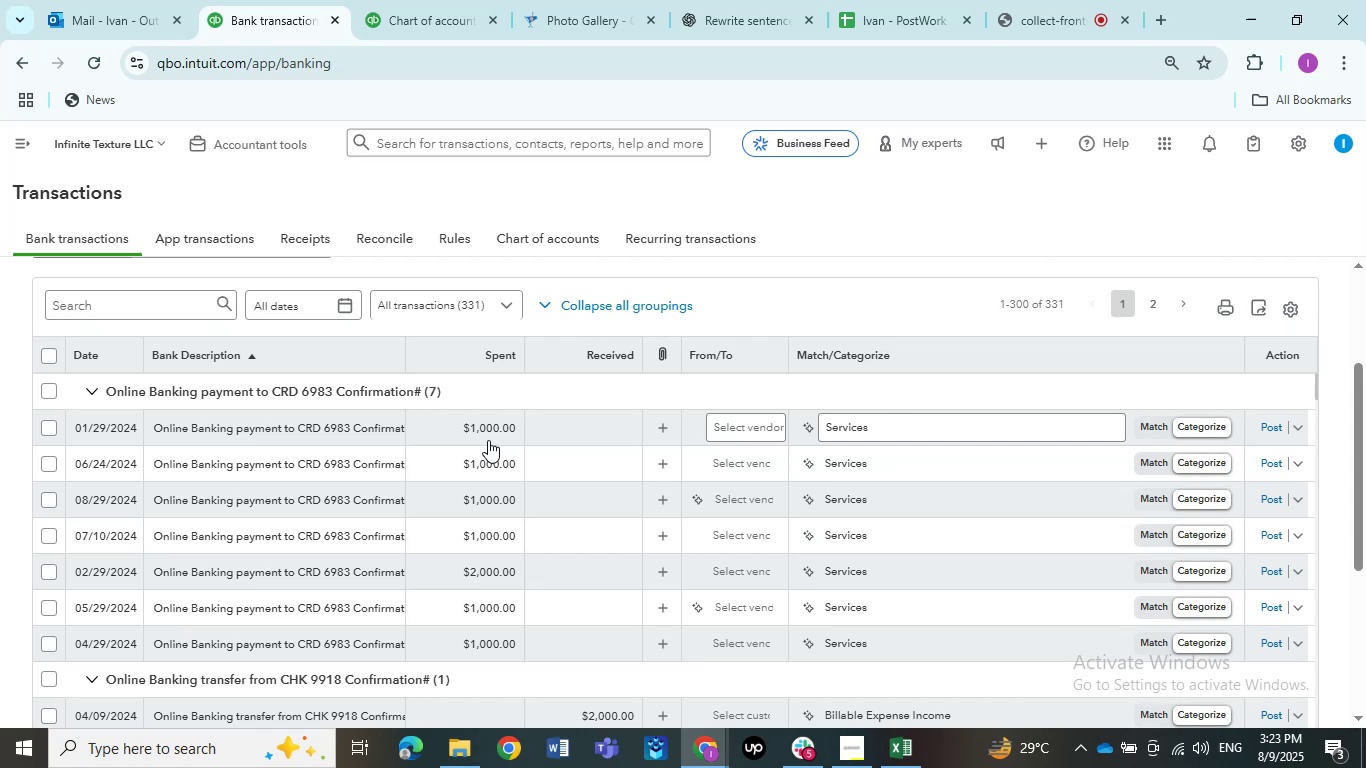 
wait(29.43)
 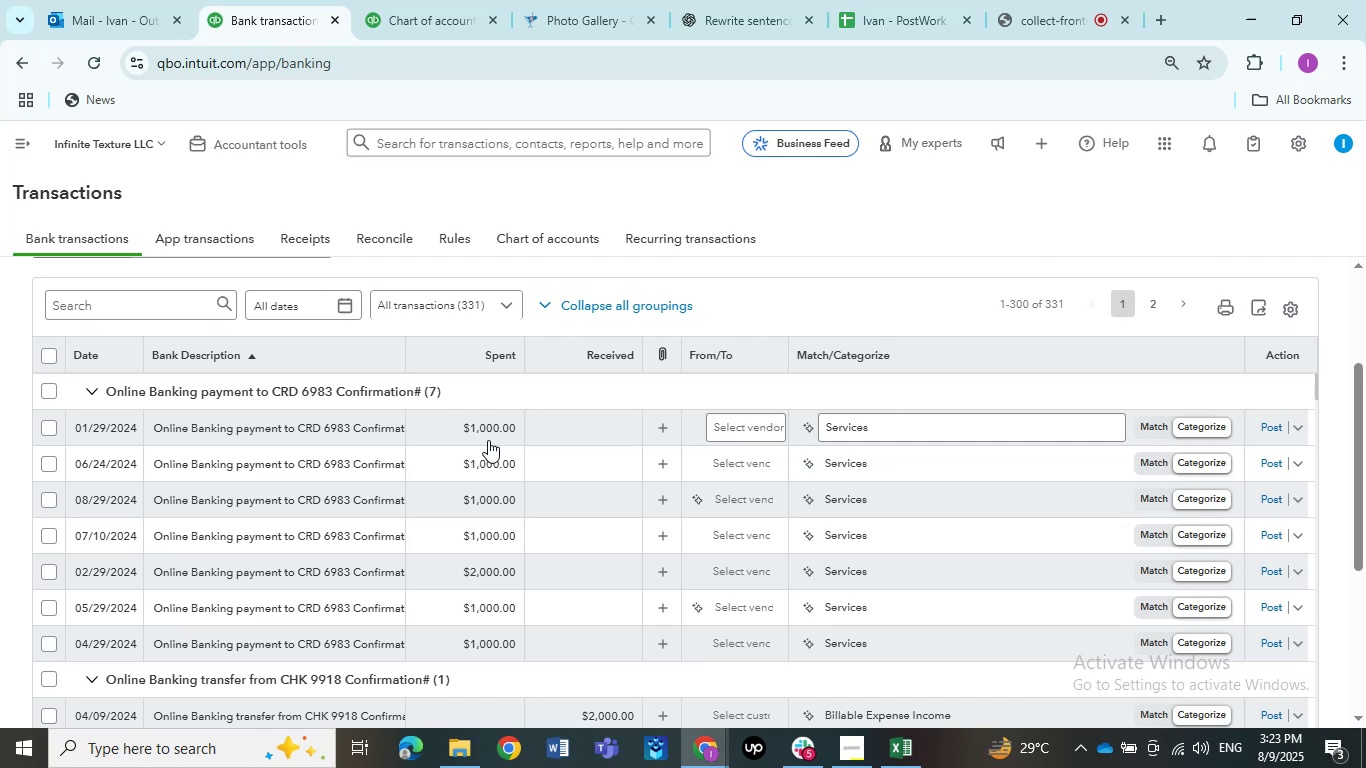 
left_click([488, 440])
 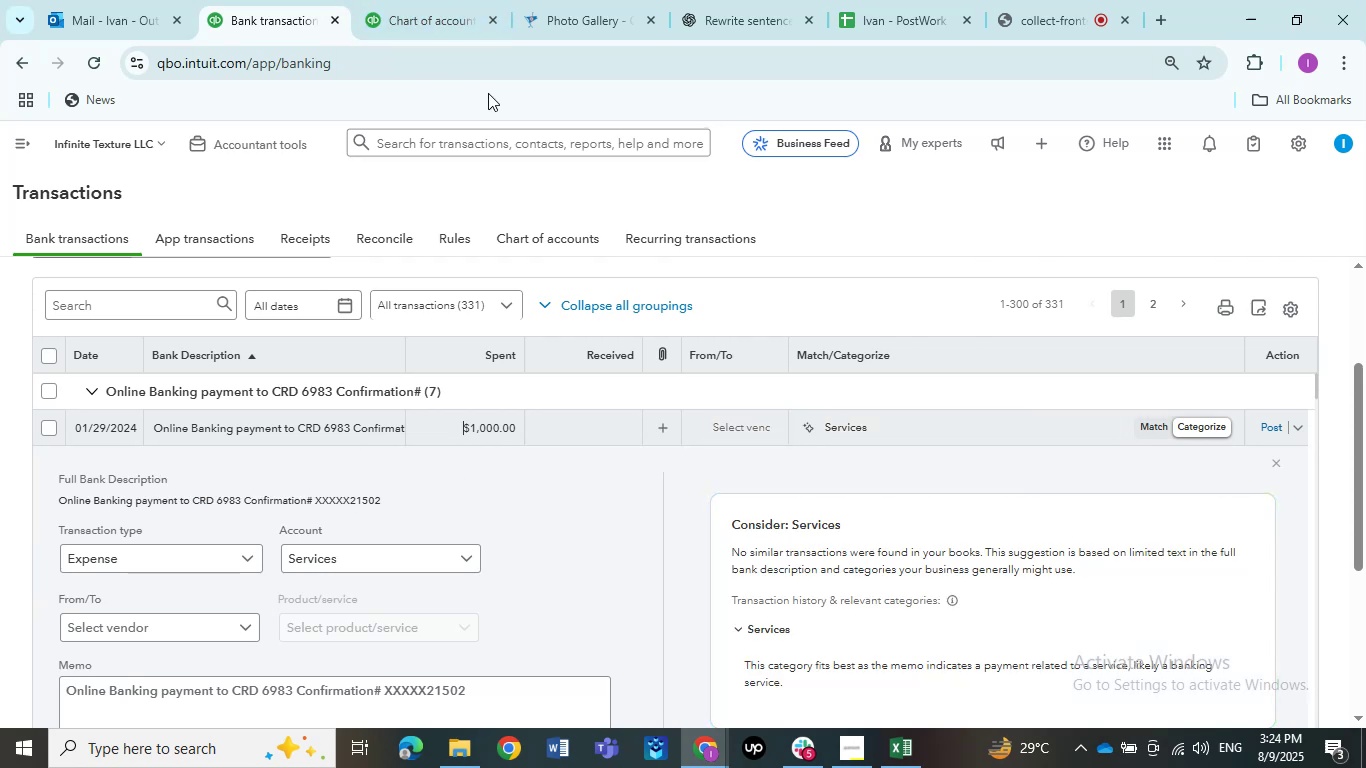 
wait(12.76)
 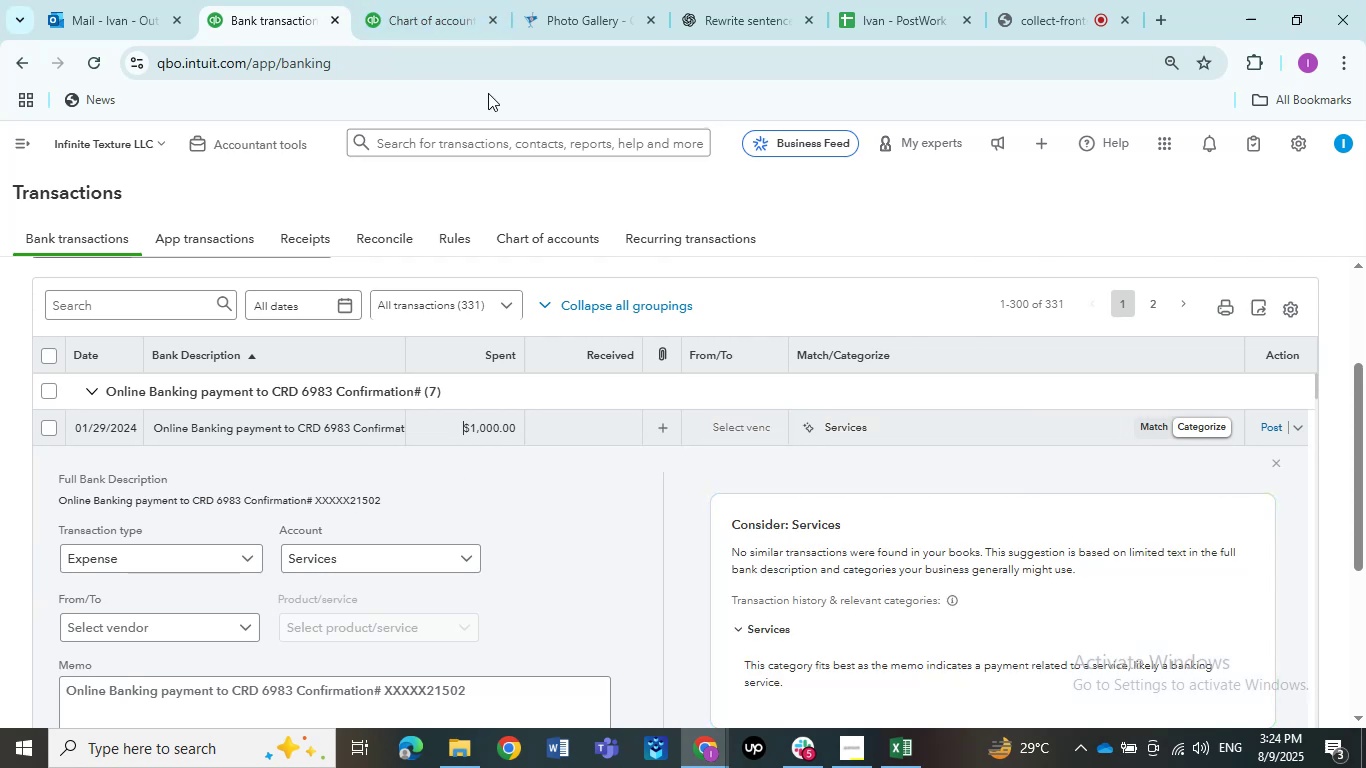 
left_click([250, 432])
 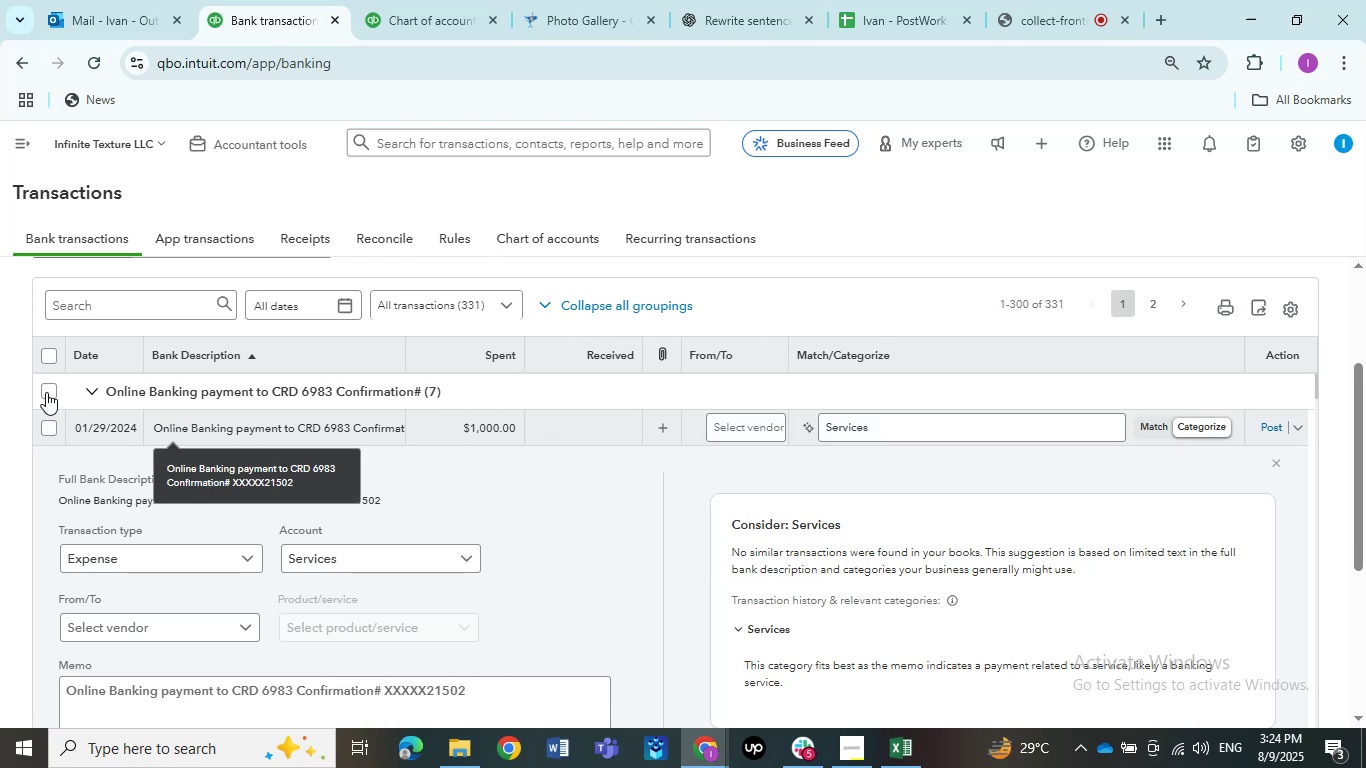 
left_click([46, 392])
 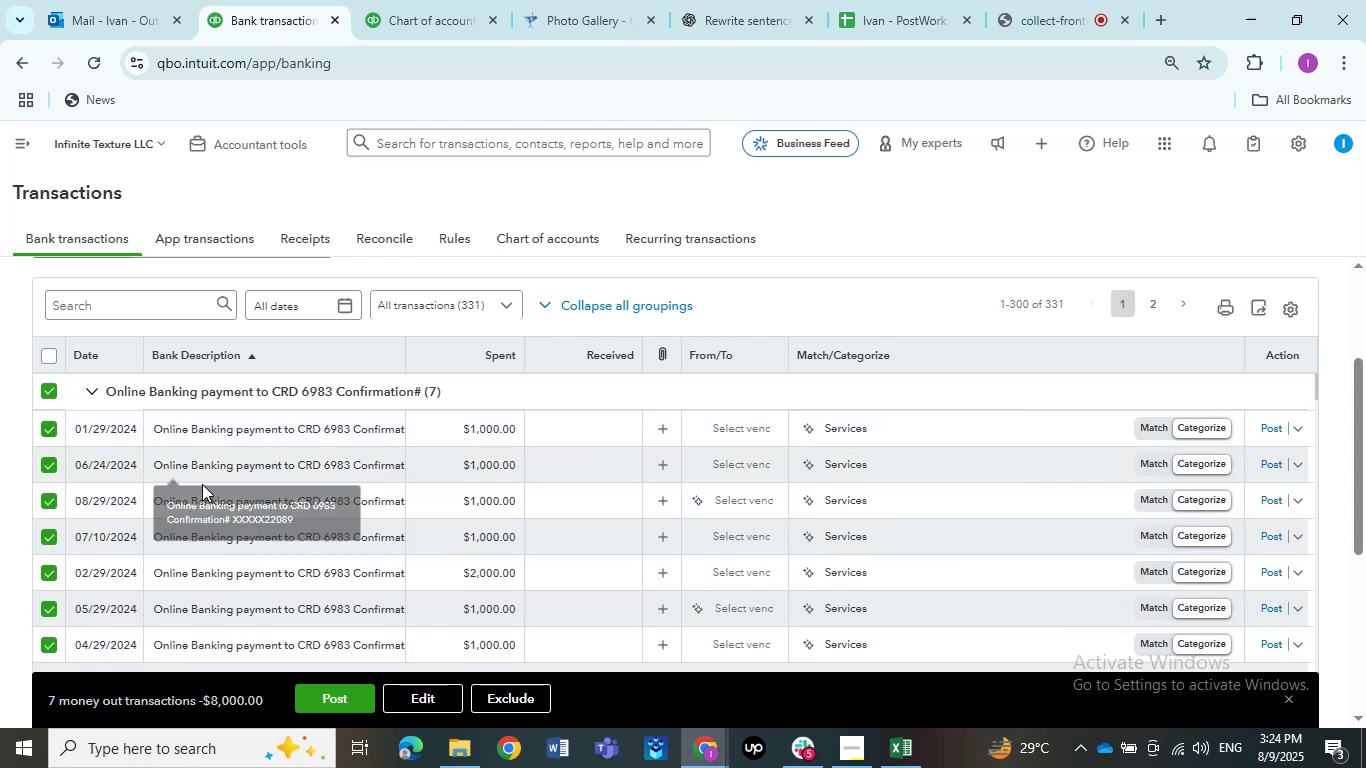 
scroll: coordinate [410, 562], scroll_direction: down, amount: 4.0
 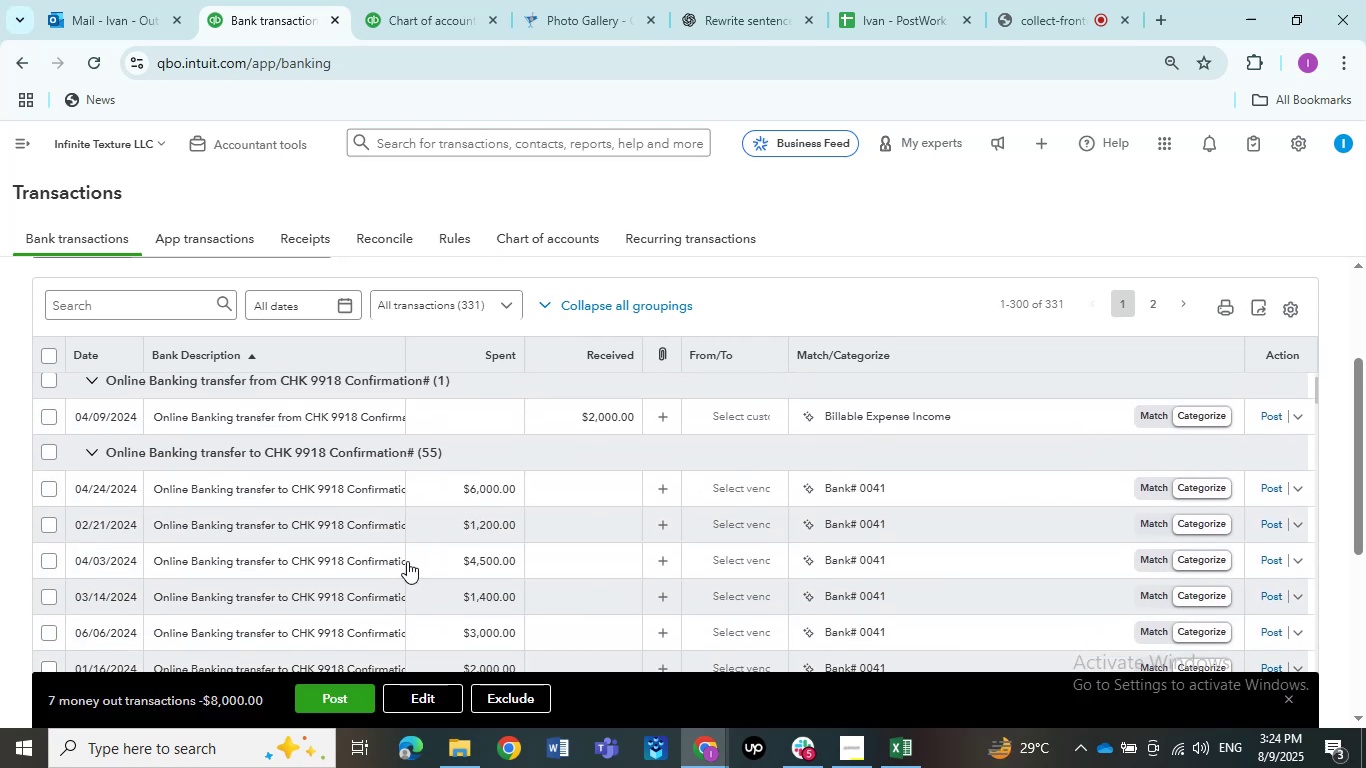 
scroll: coordinate [407, 561], scroll_direction: up, amount: 1.0
 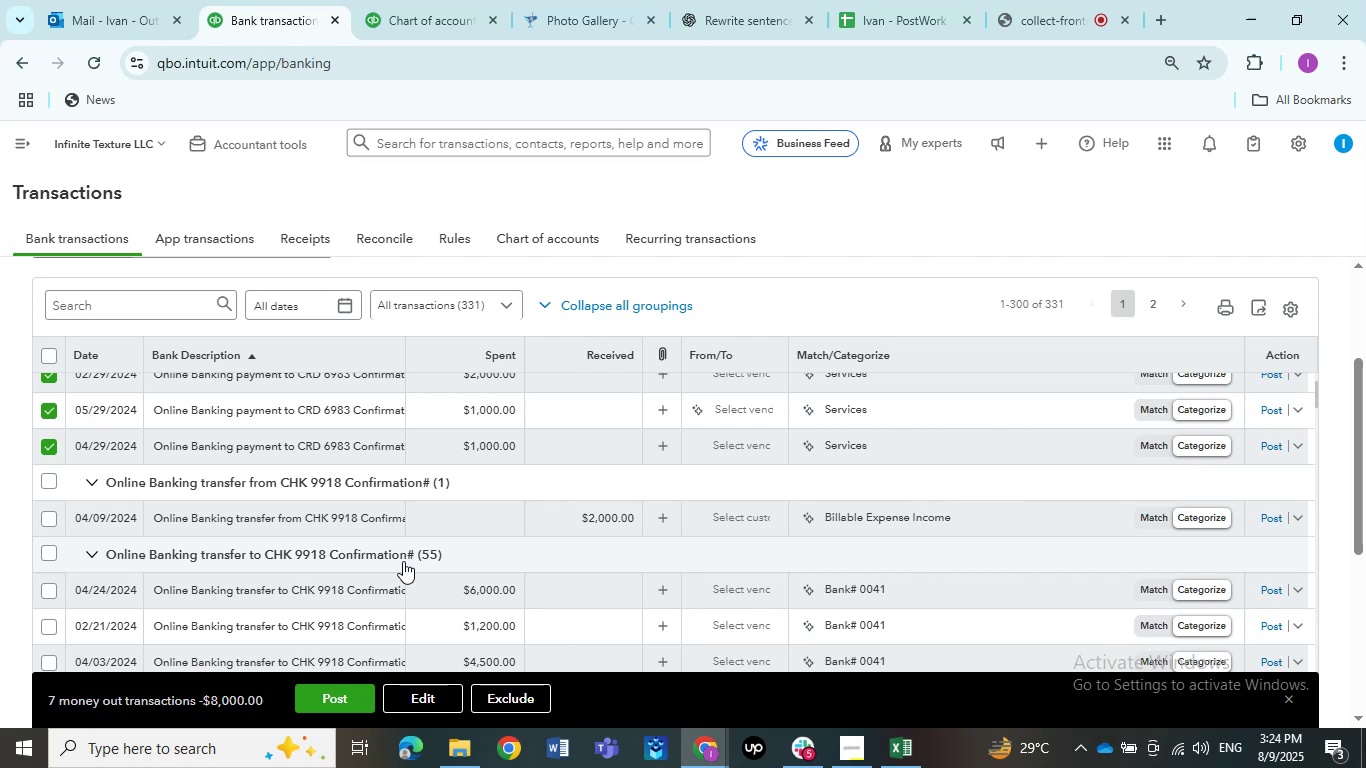 
left_click([43, 478])
 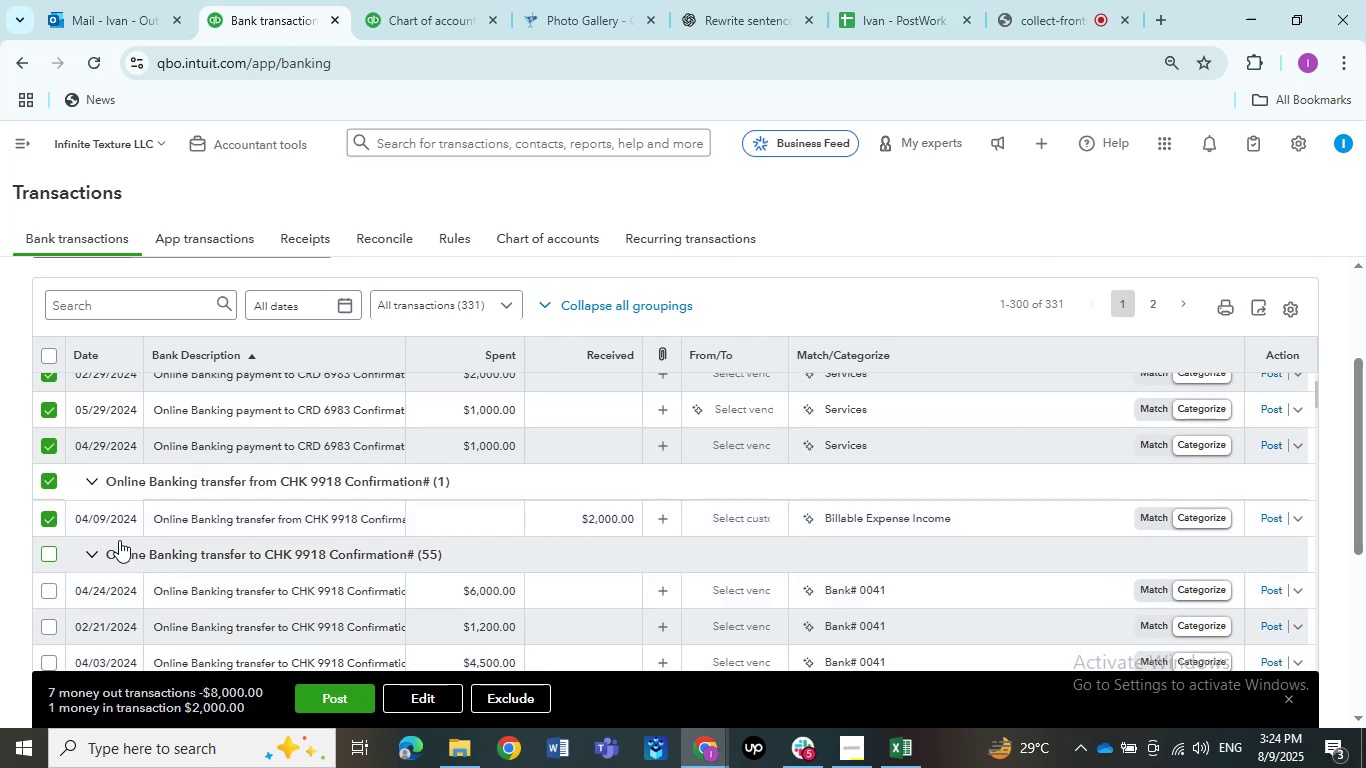 
scroll: coordinate [209, 528], scroll_direction: down, amount: 4.0
 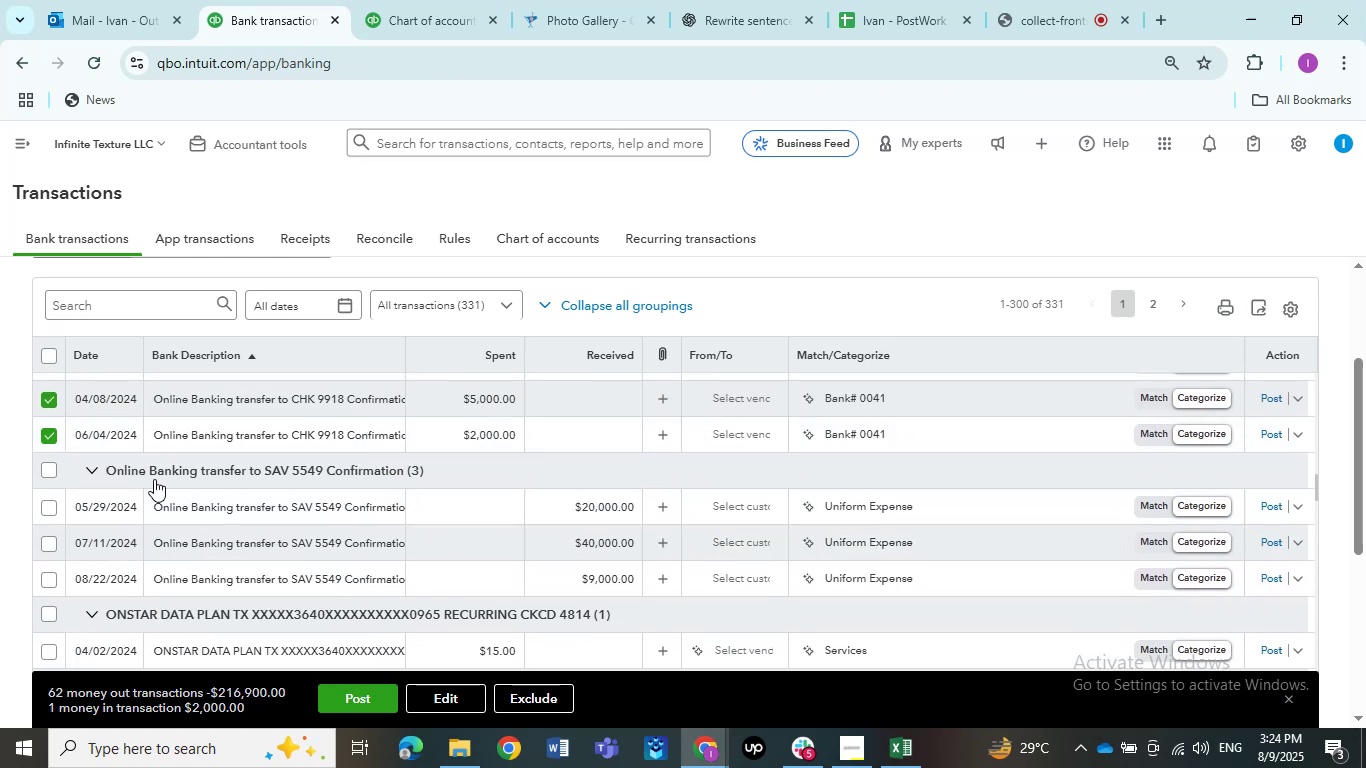 
left_click([46, 469])
 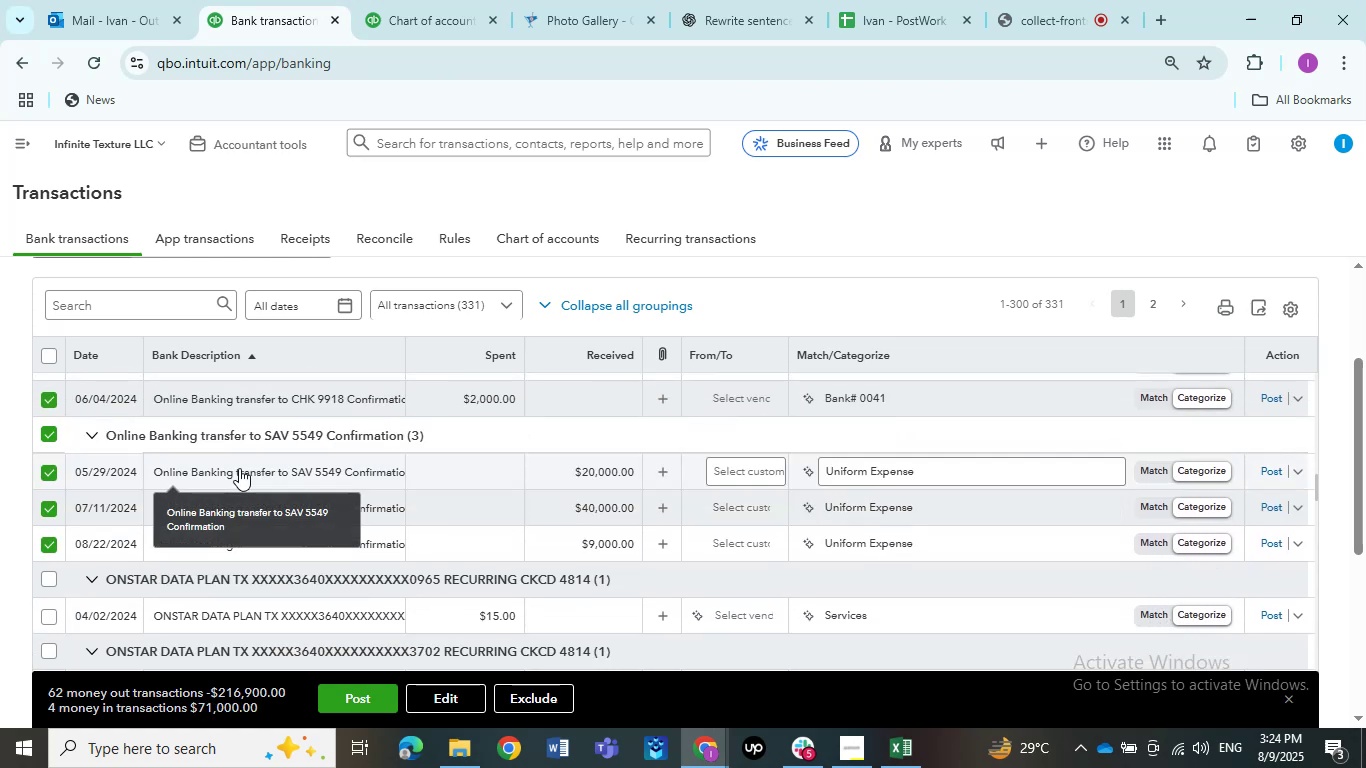 
scroll: coordinate [239, 468], scroll_direction: down, amount: 1.0
 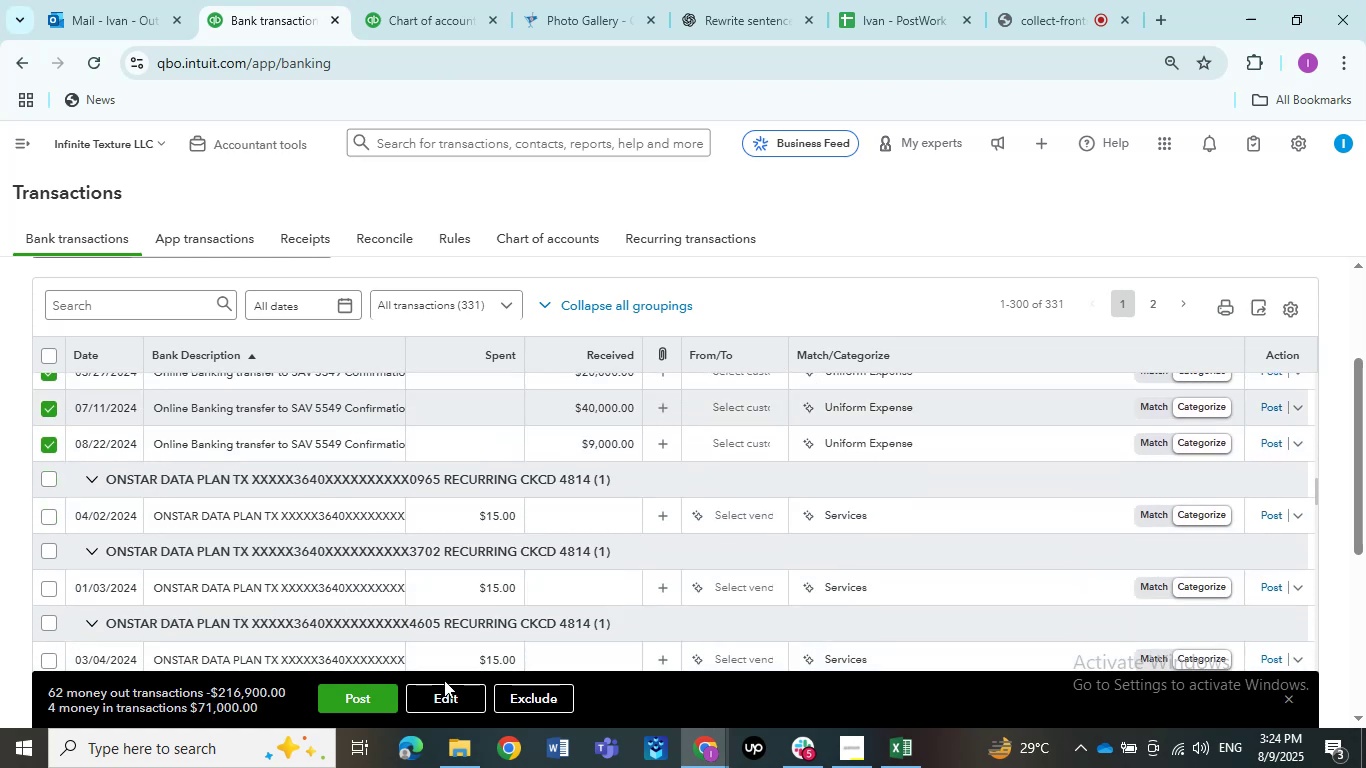 
left_click([442, 689])
 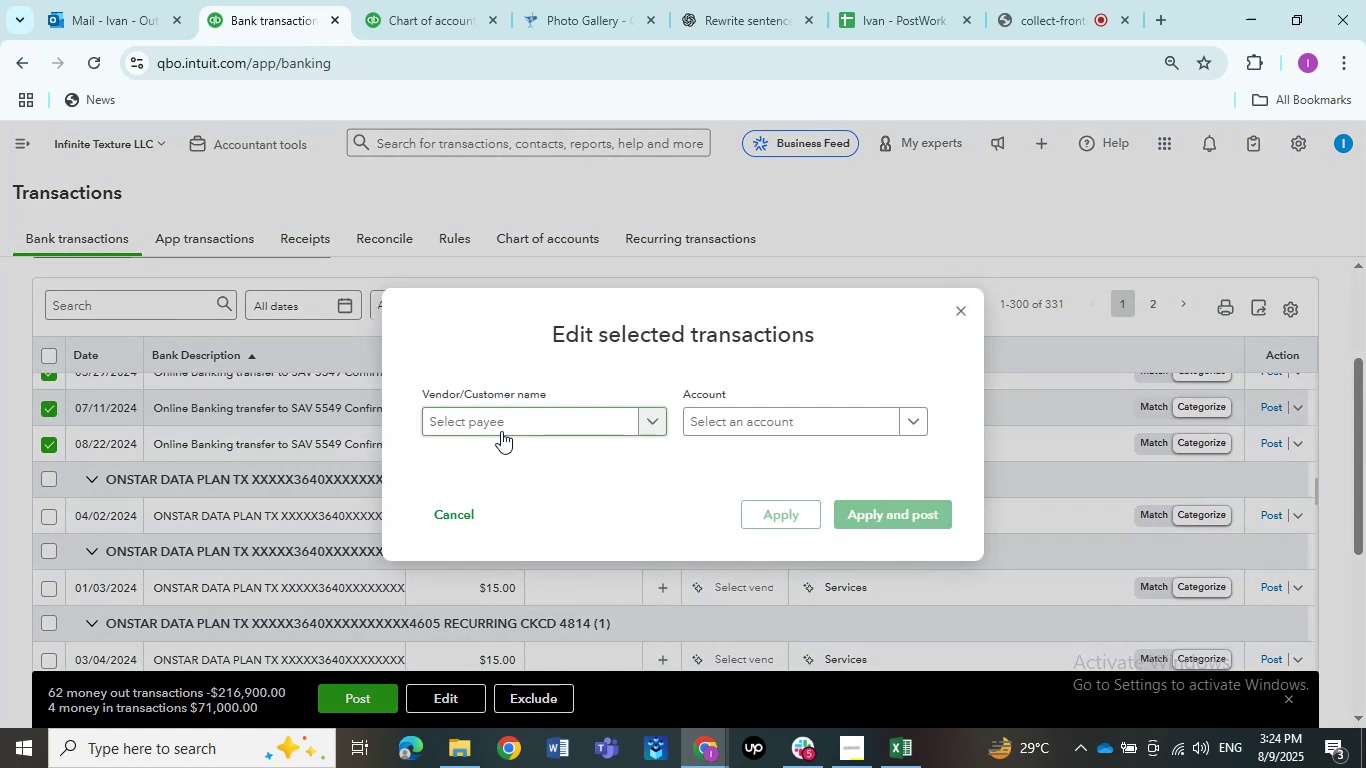 
left_click([498, 425])
 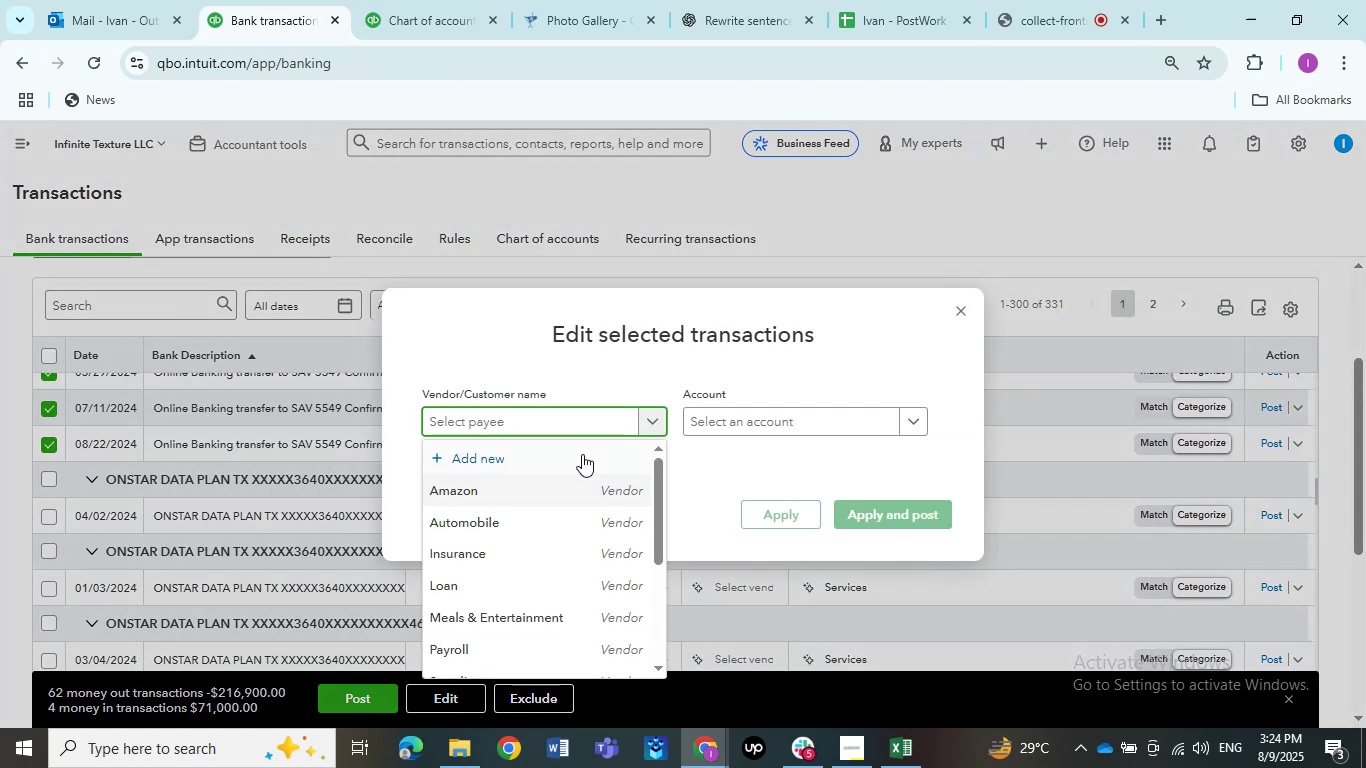 
left_click([572, 451])
 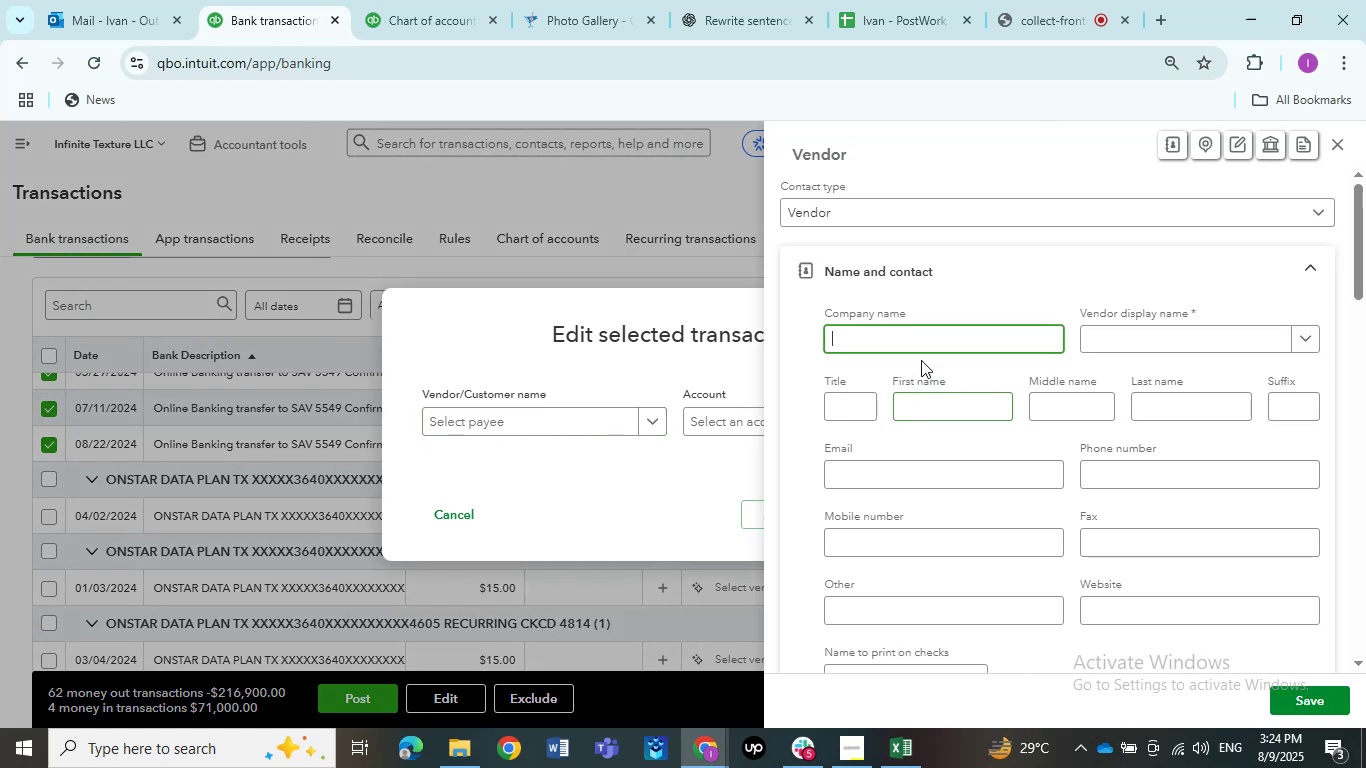 
key(Tab)
type(Personal)
 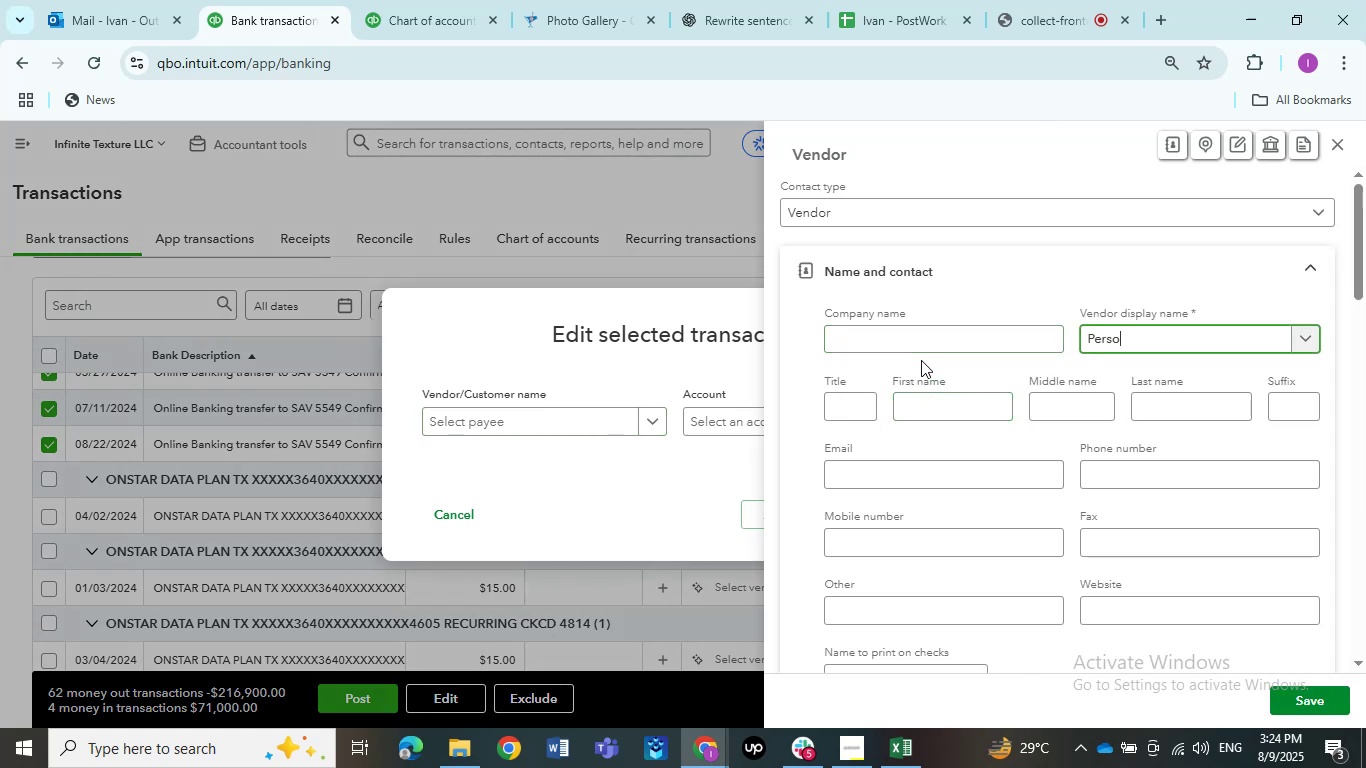 
left_click([1293, 694])
 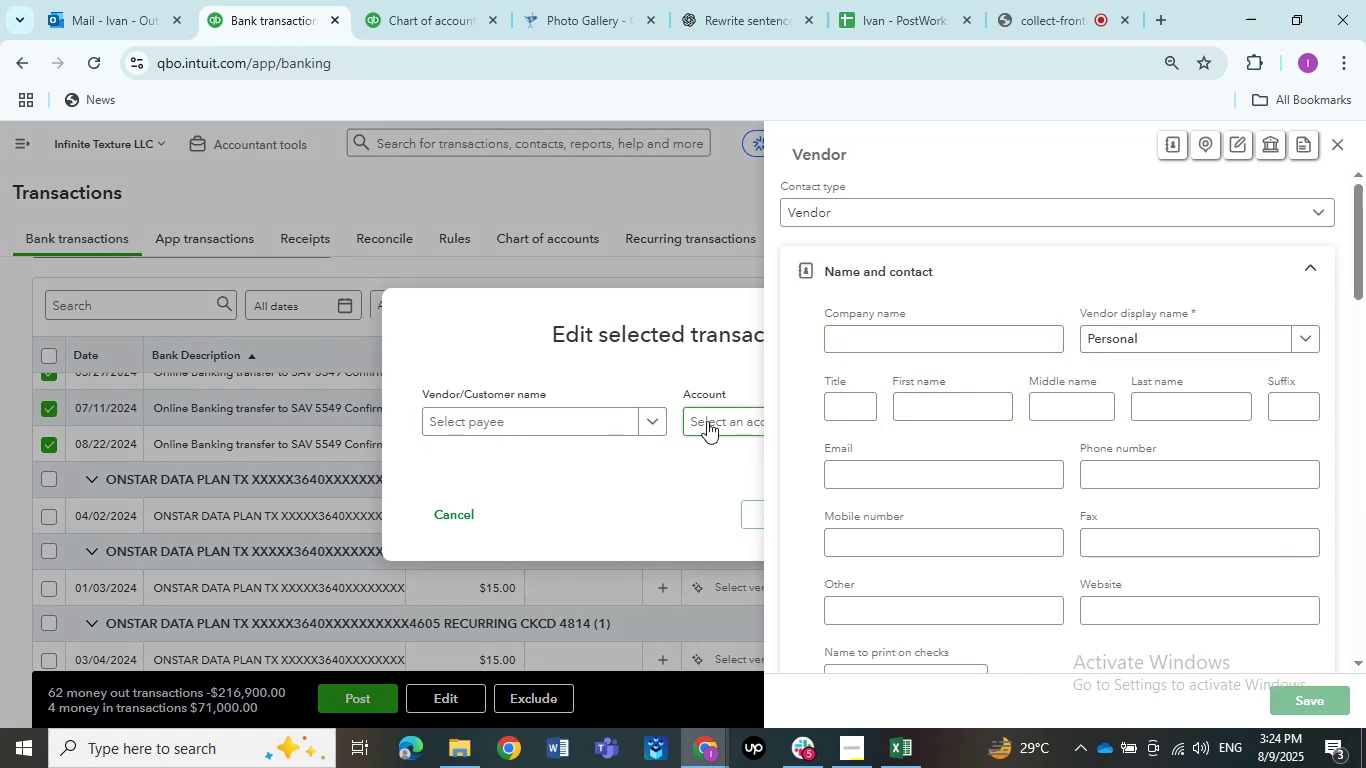 
left_click([707, 421])
 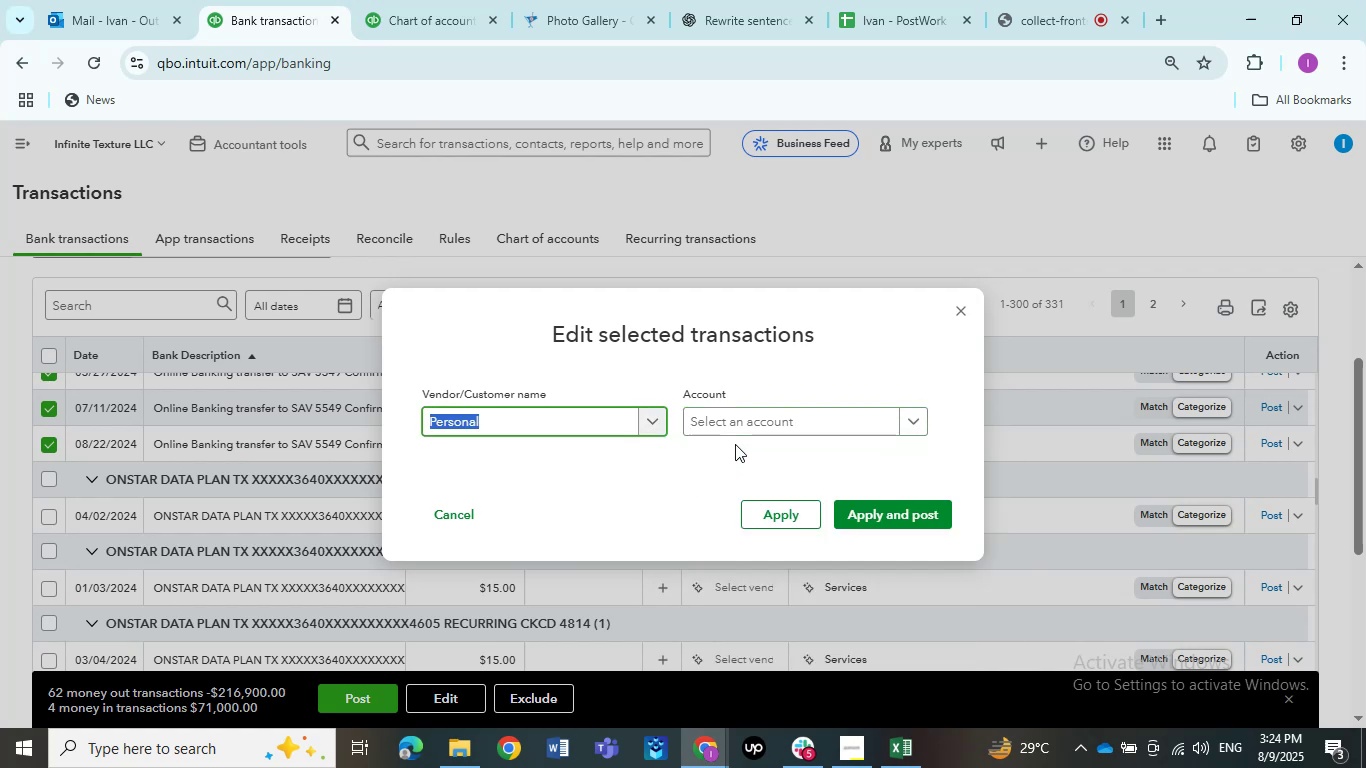 
left_click([735, 427])
 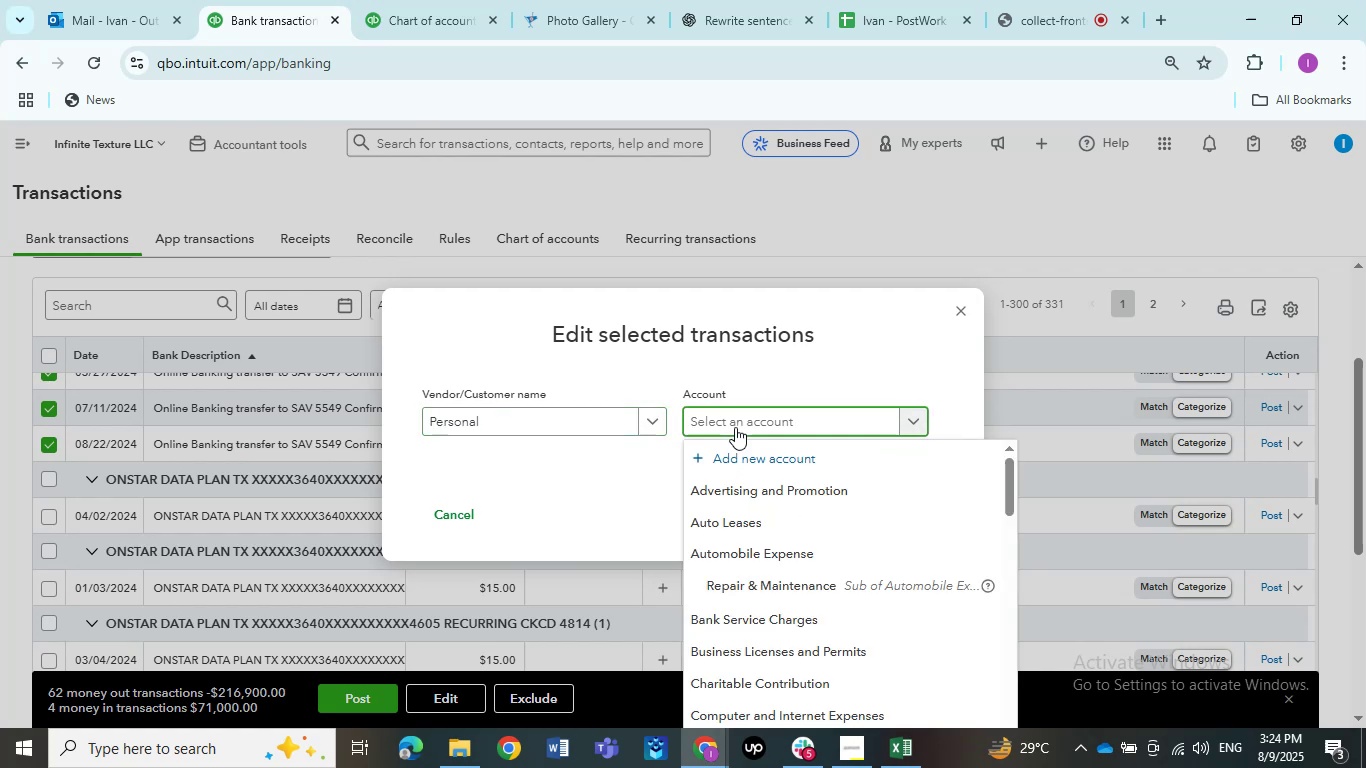 
type(Personal)
key(Backspace)
key(Backspace)
key(Backspace)
key(Backspace)
key(Backspace)
key(Backspace)
key(Backspace)
key(Backspace)
type(Owner)
key(Backspace)
key(Backspace)
key(Backspace)
key(Backspace)
key(Backspace)
type(Ow)
key(Backspace)
key(Backspace)
 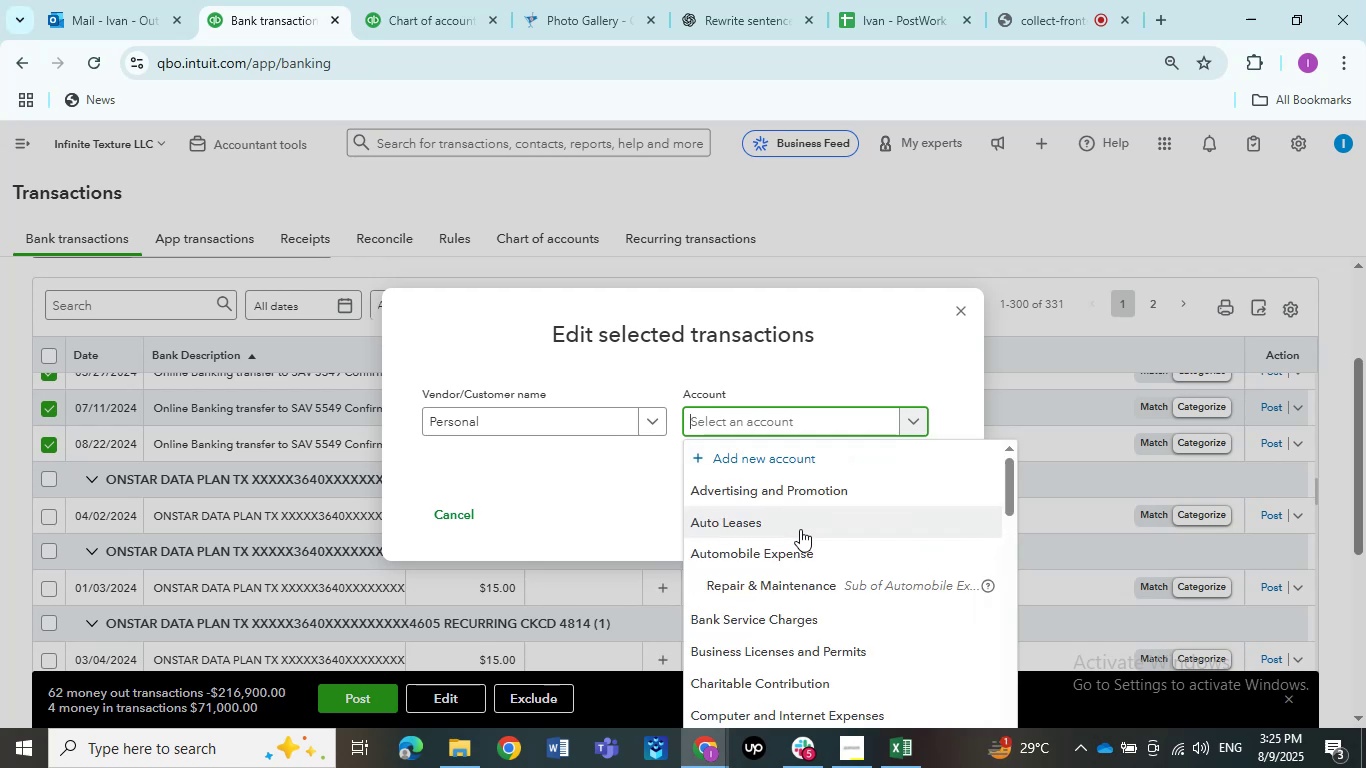 
scroll: coordinate [800, 565], scroll_direction: down, amount: 21.0
 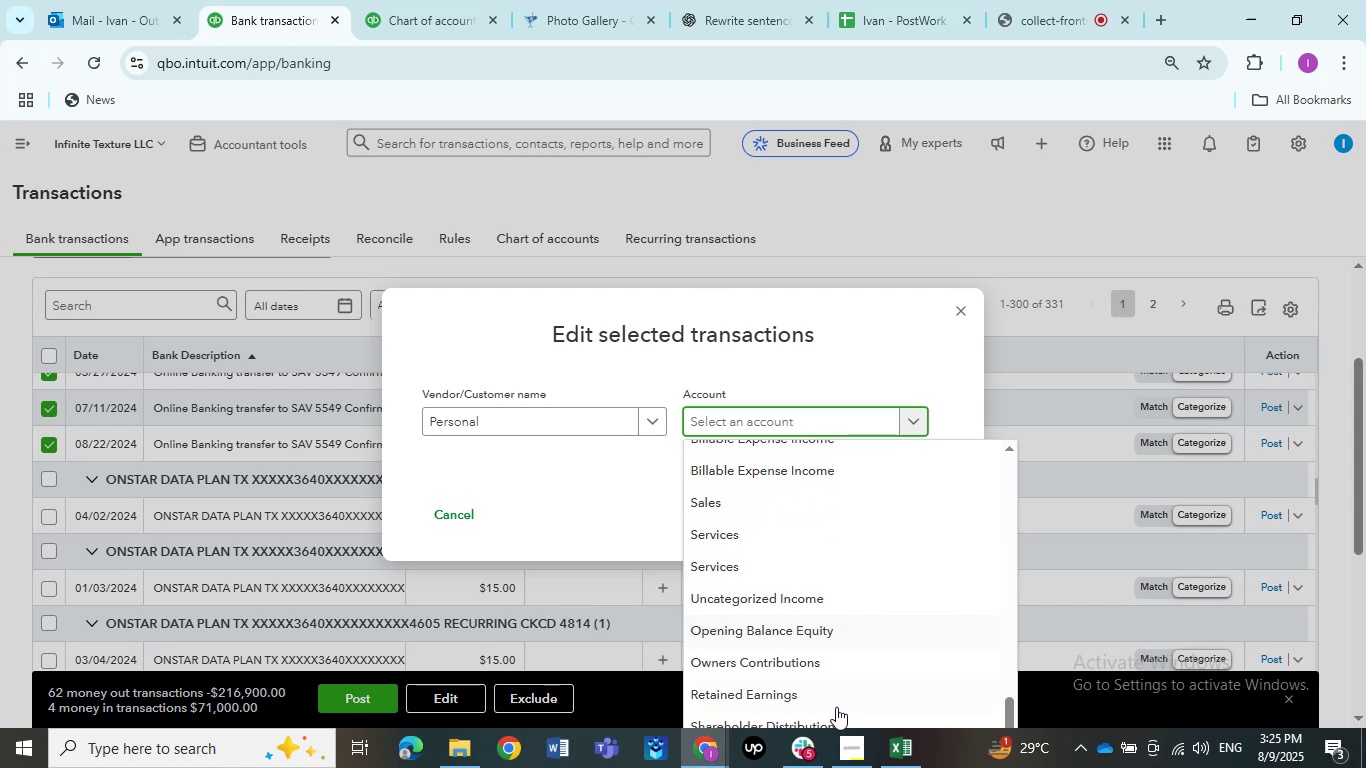 
left_click([825, 724])
 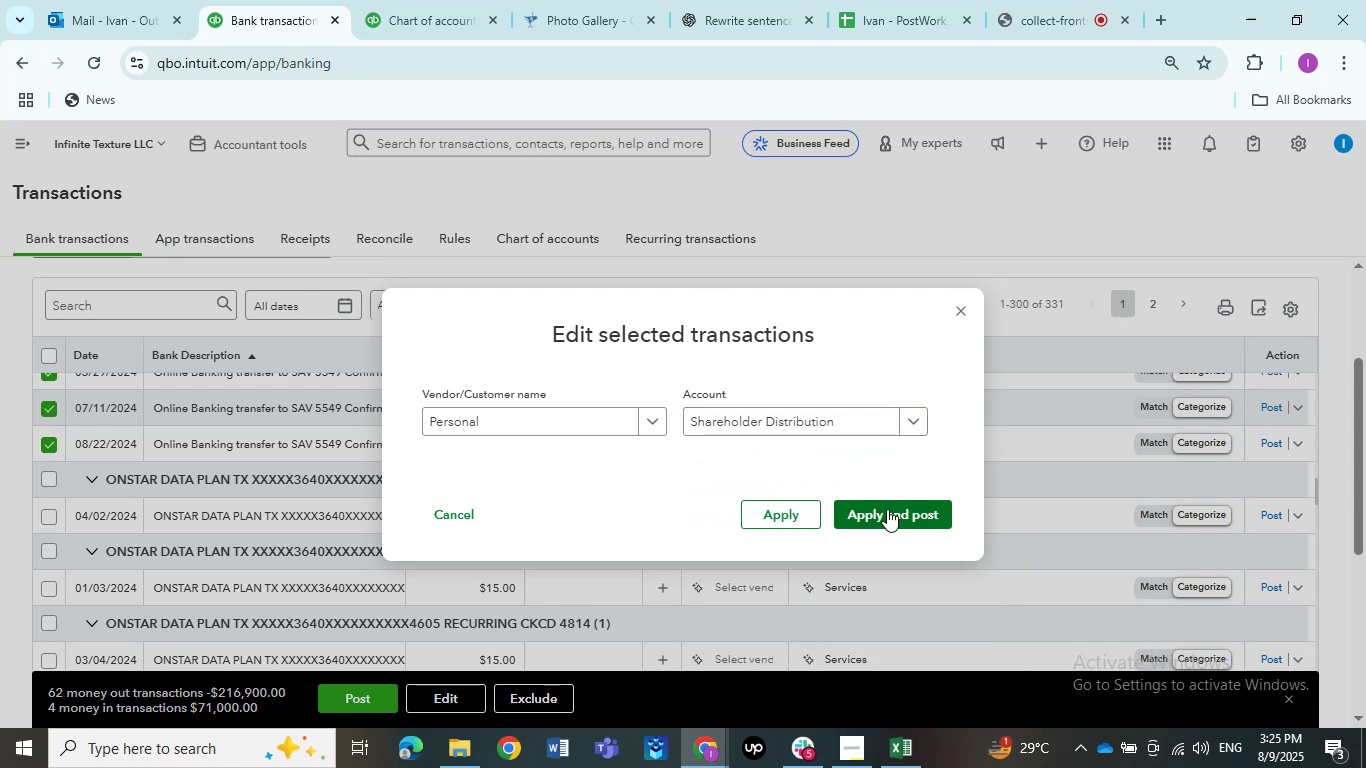 
left_click([887, 509])
 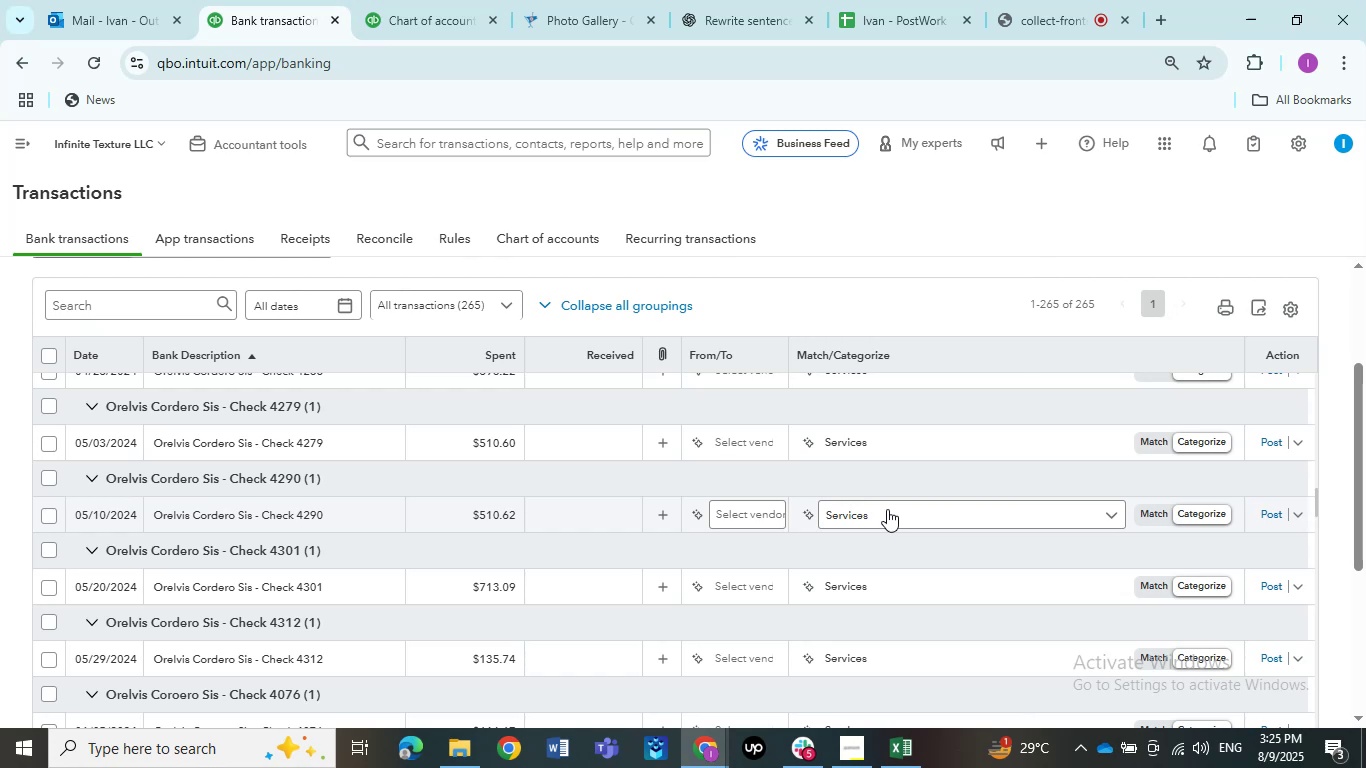 
wait(31.29)
 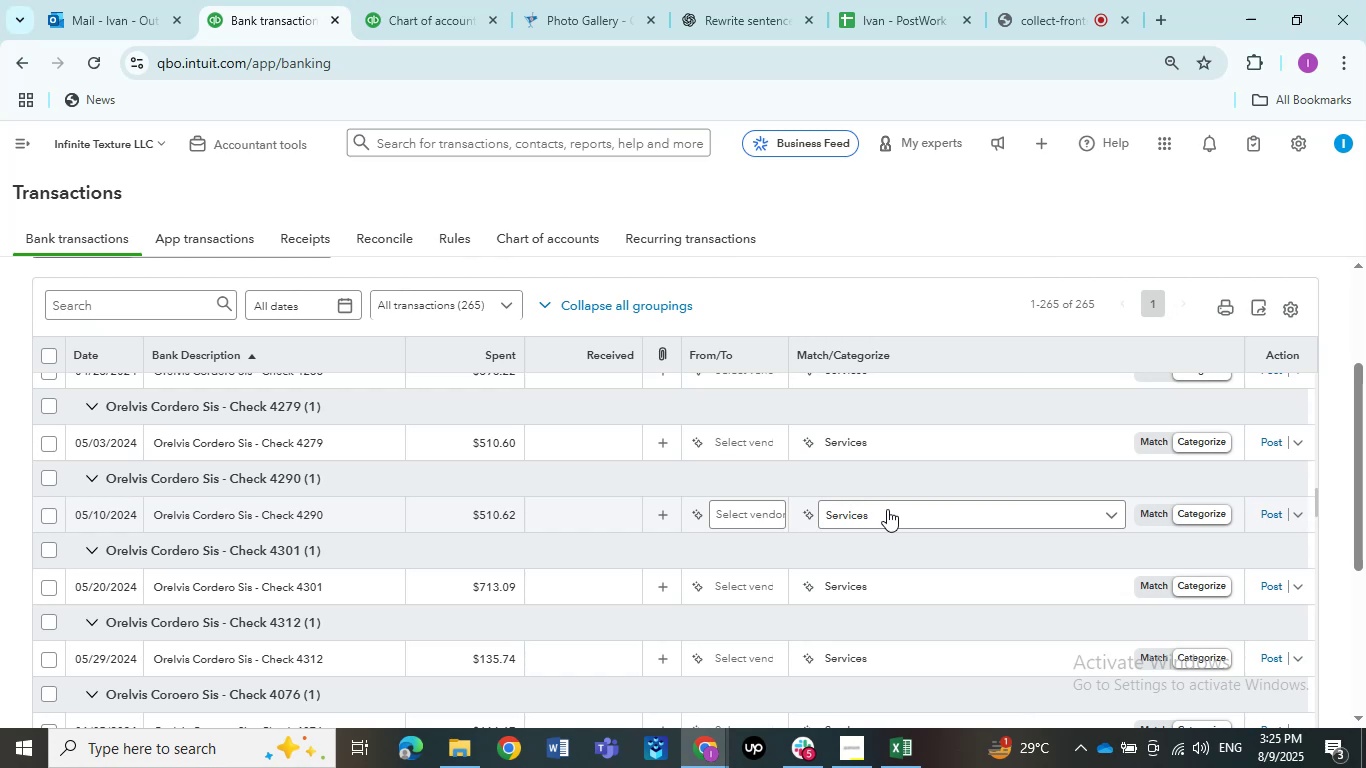 
scroll: coordinate [466, 589], scroll_direction: up, amount: 29.0
 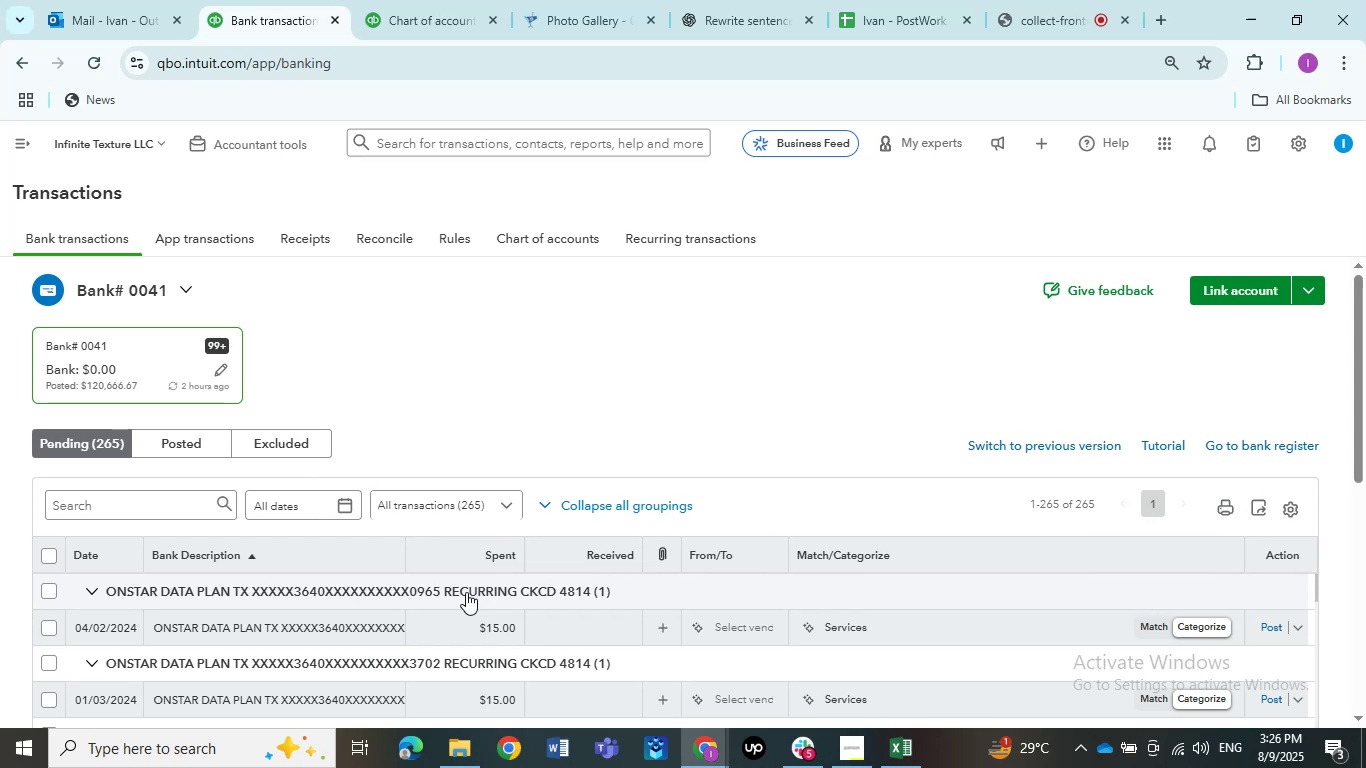 
wait(19.98)
 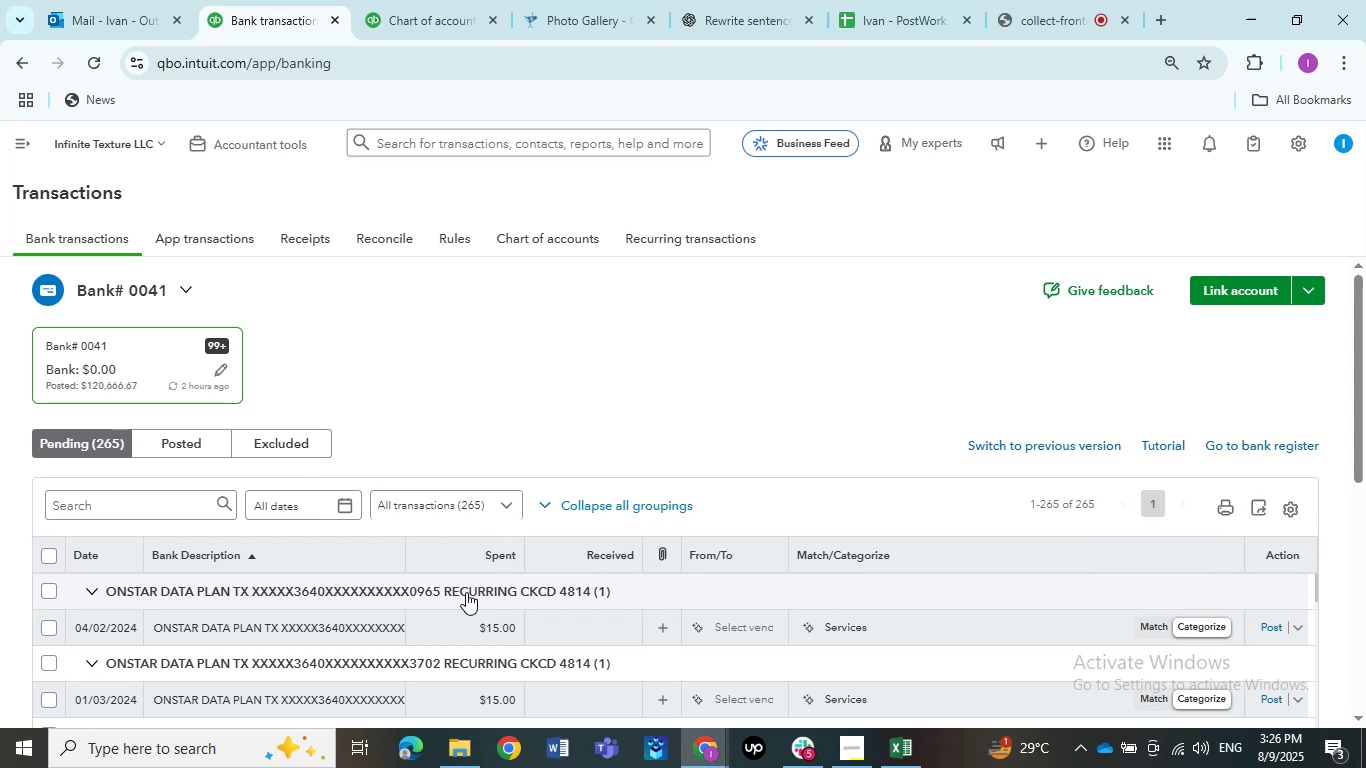 
left_click([306, 635])
 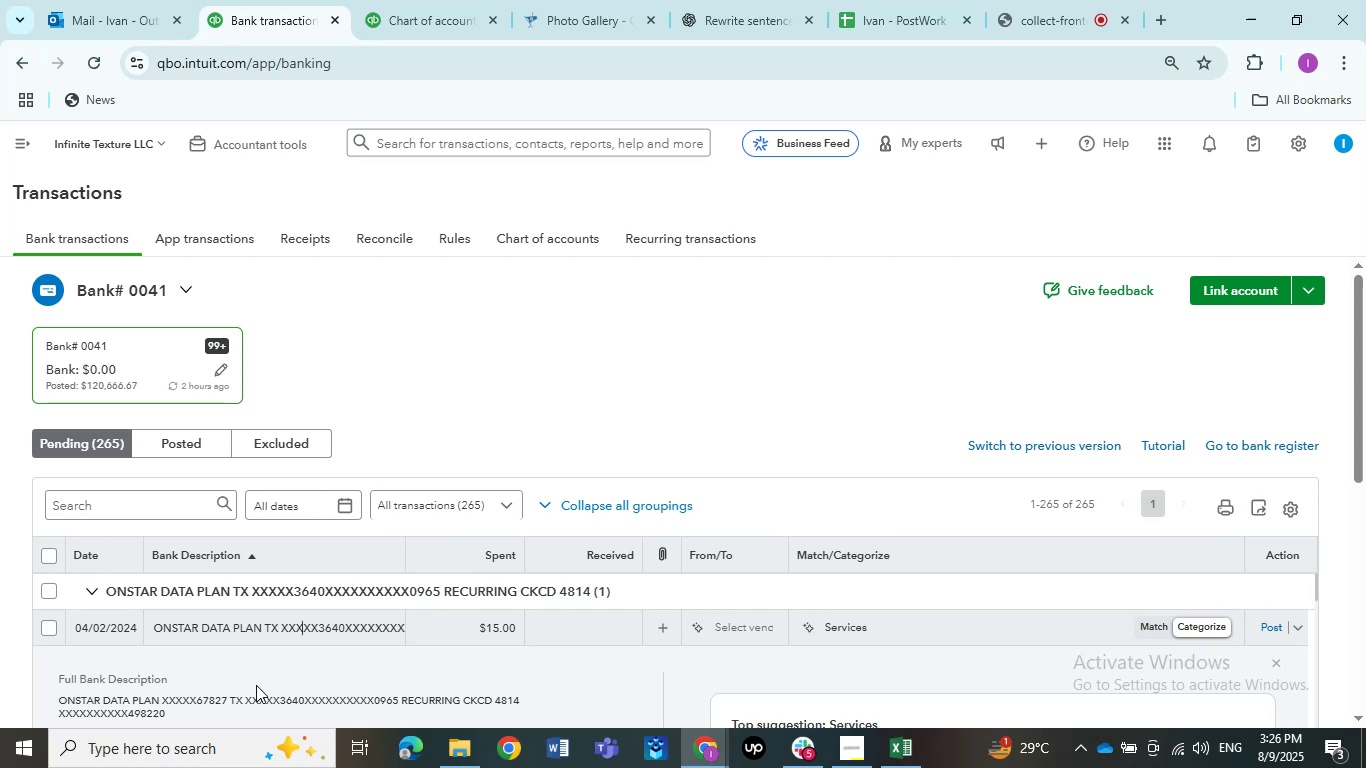 
wait(35.02)
 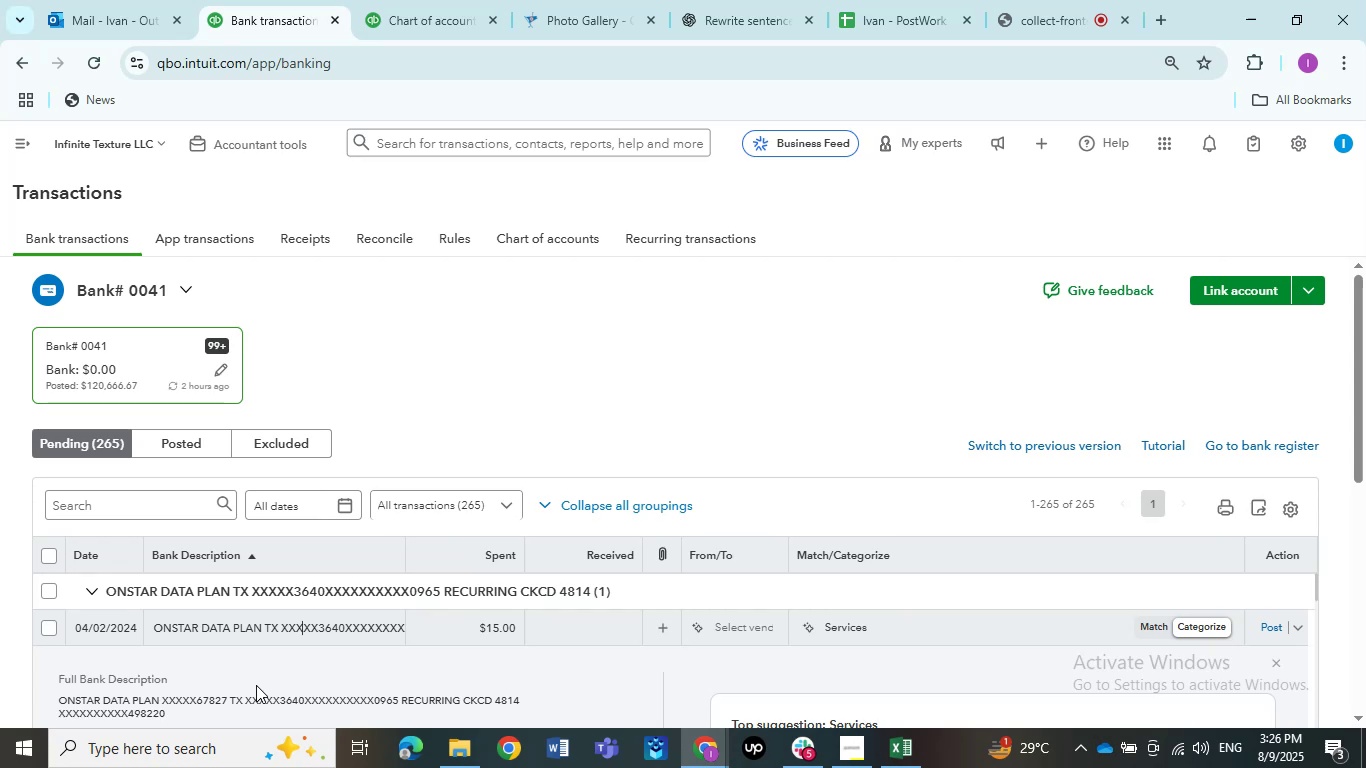 
scroll: coordinate [487, 458], scroll_direction: down, amount: 1.0
 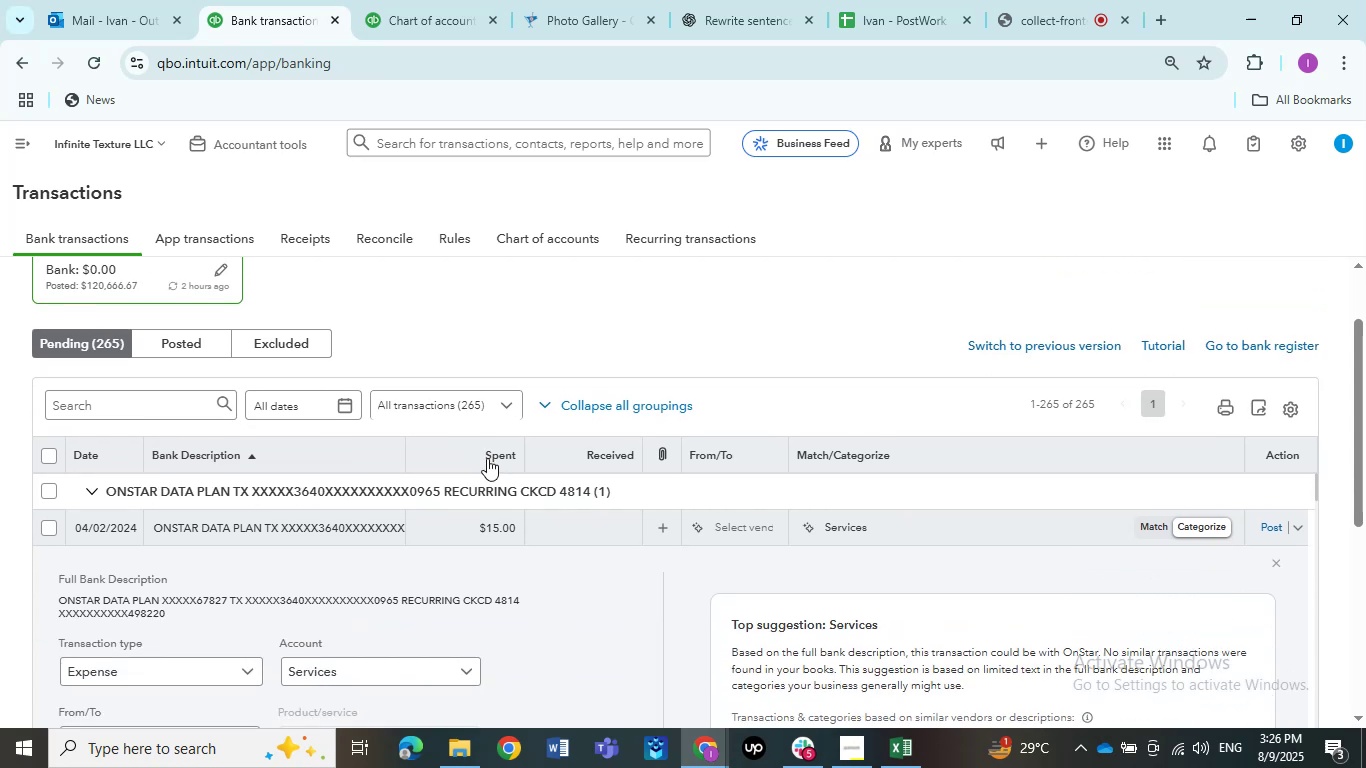 
mouse_move([0, 762])
 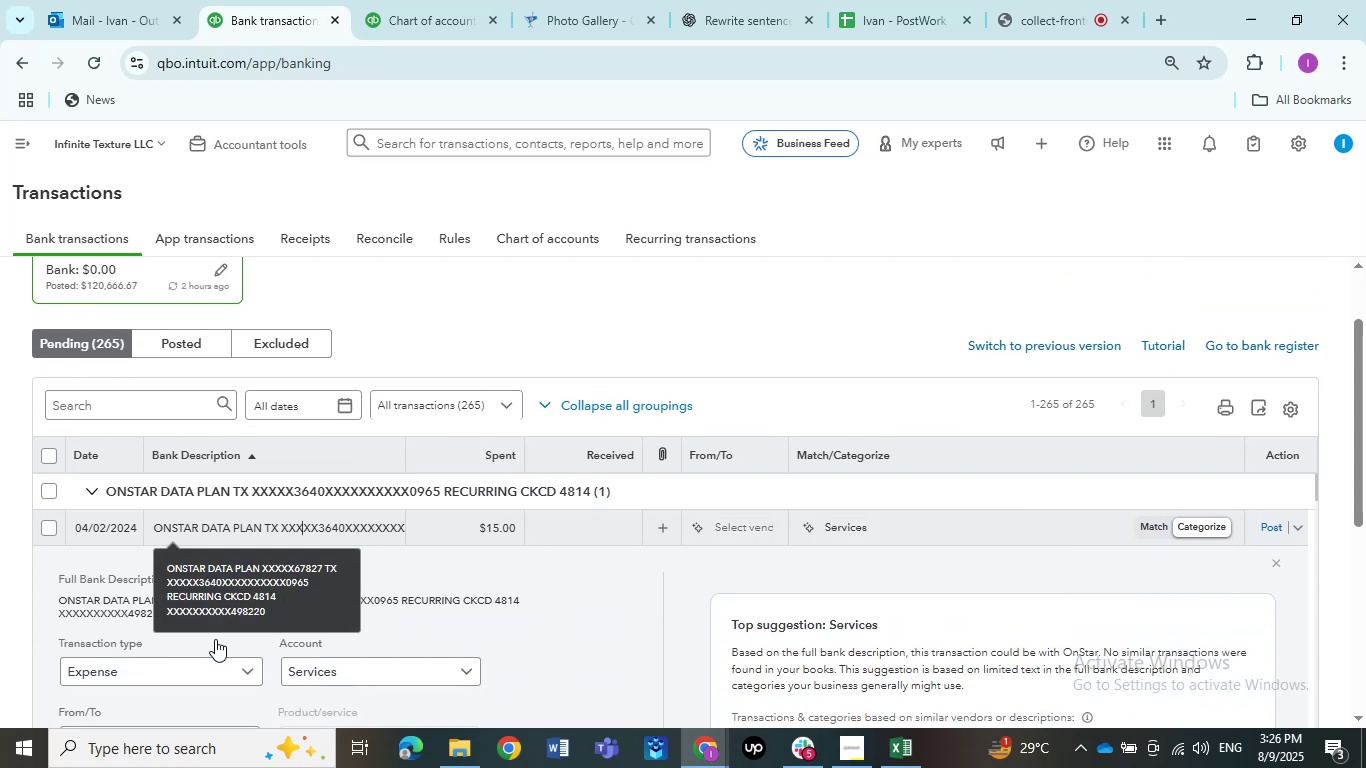 
scroll: coordinate [157, 645], scroll_direction: down, amount: 2.0
 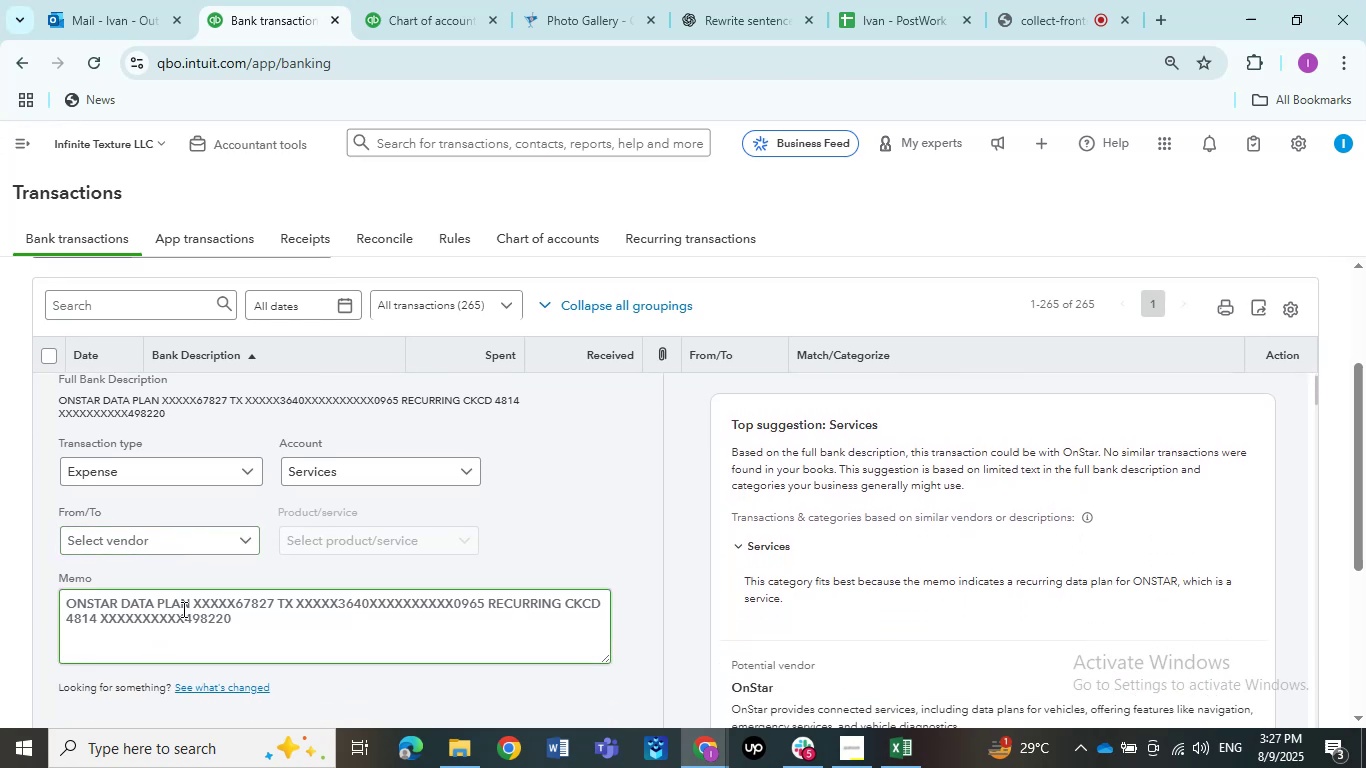 
left_click_drag(start_coordinate=[192, 607], to_coordinate=[64, 600])
 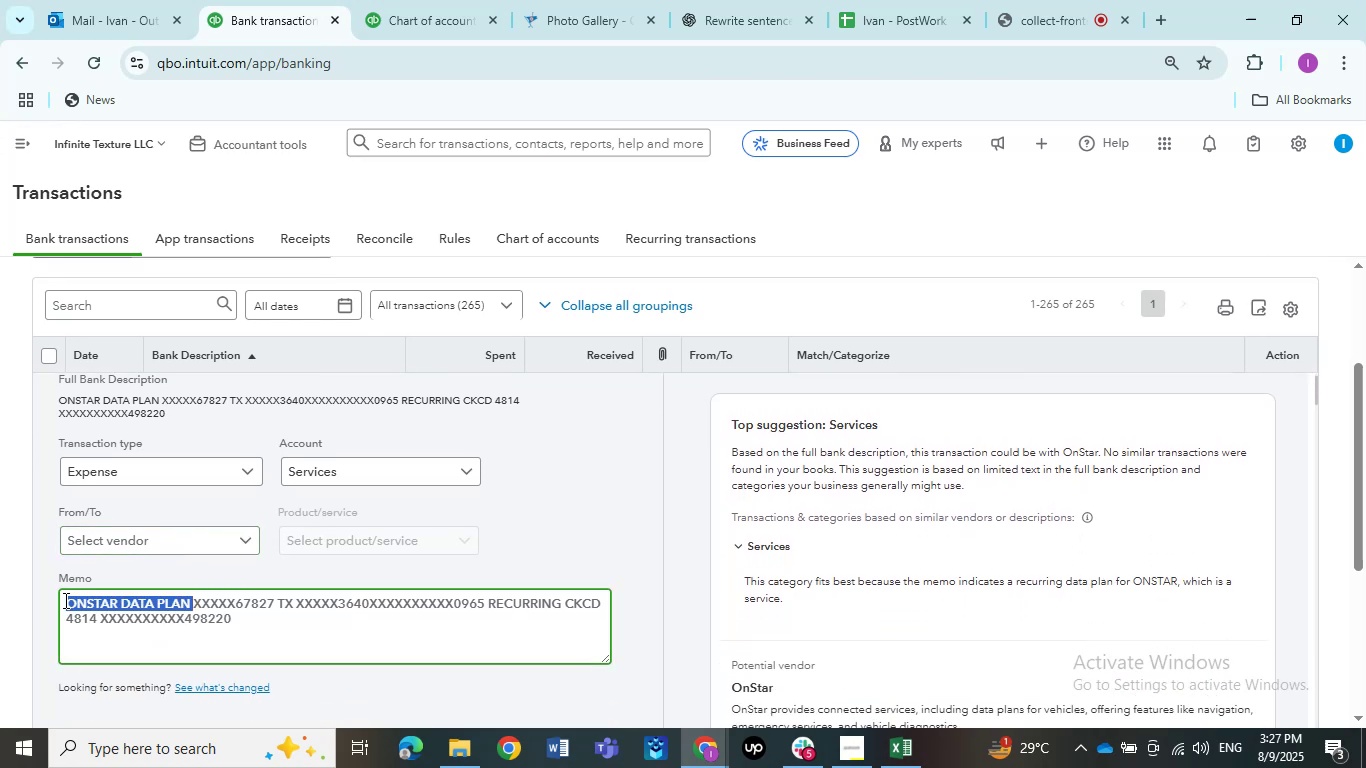 
key(Control+C)
 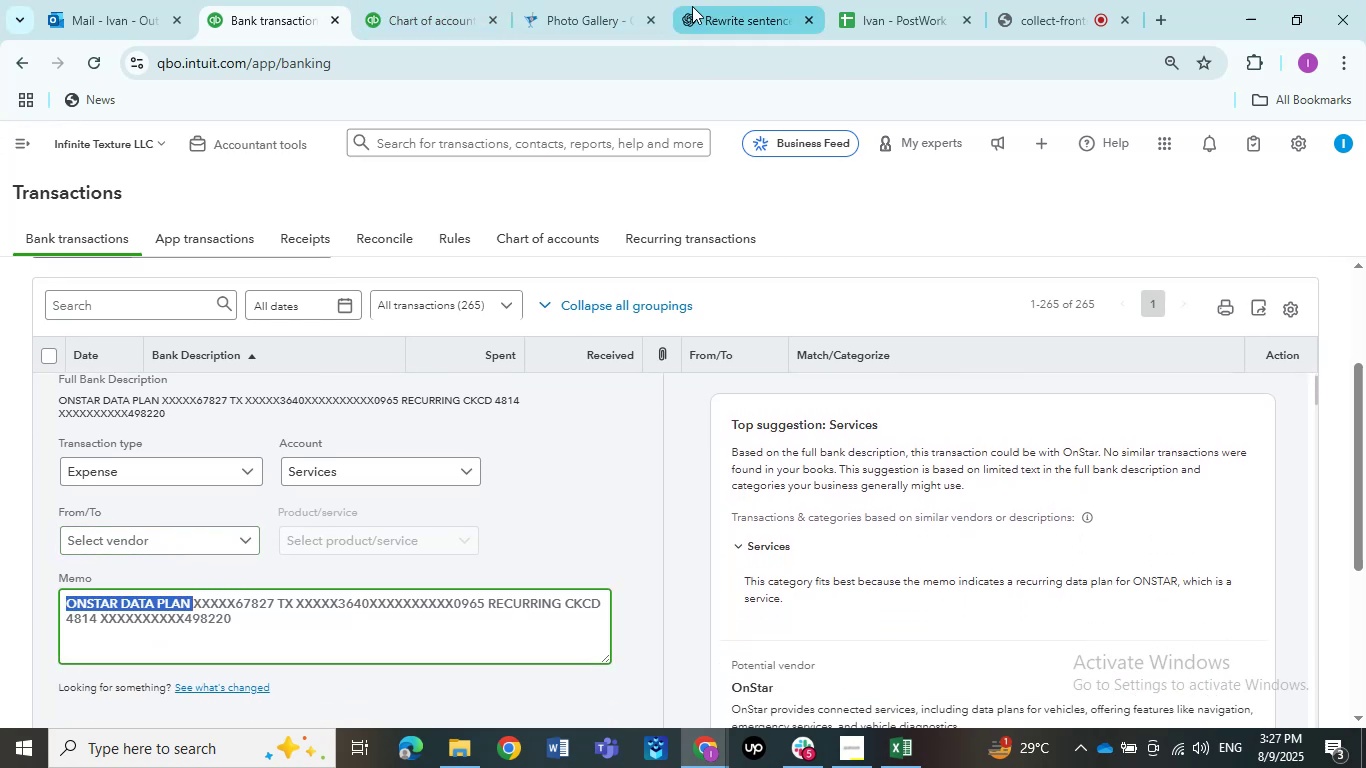 
left_click([624, 5])
 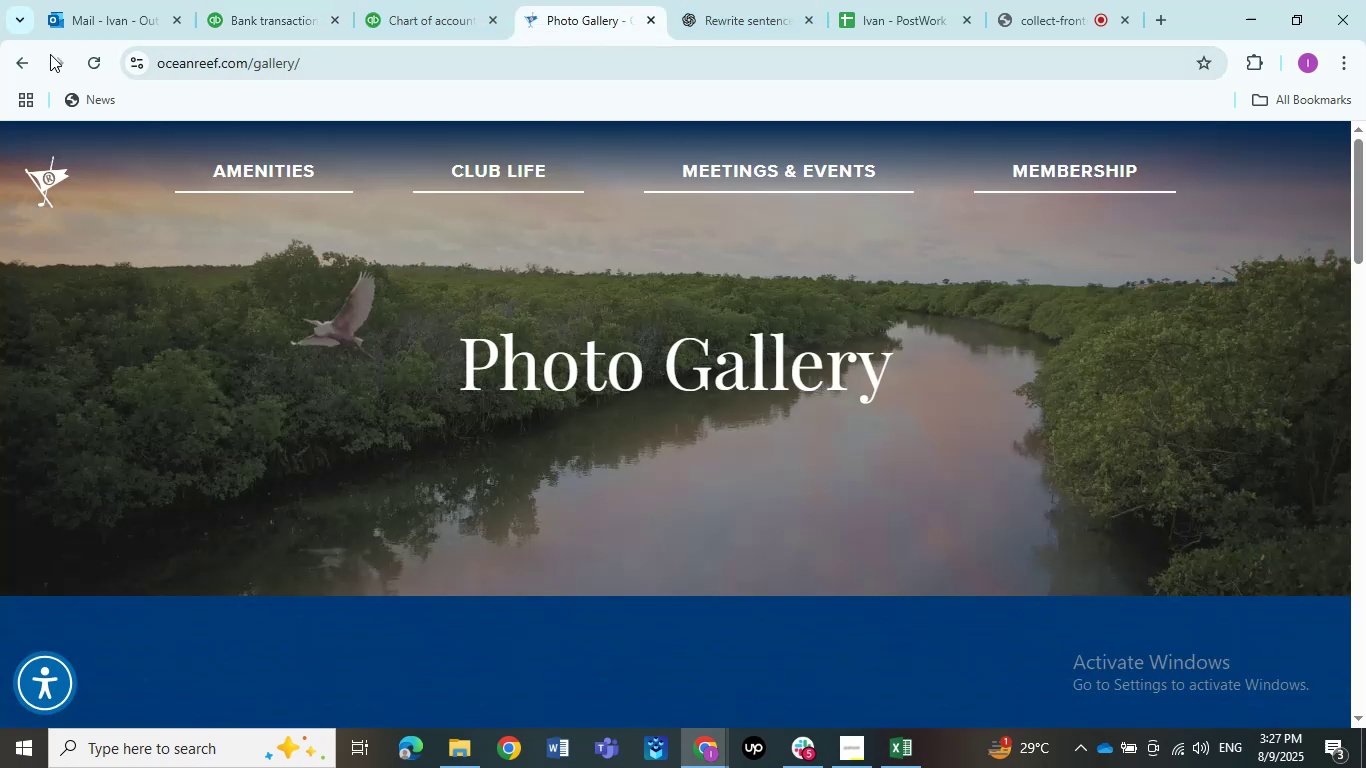 
left_click([20, 62])
 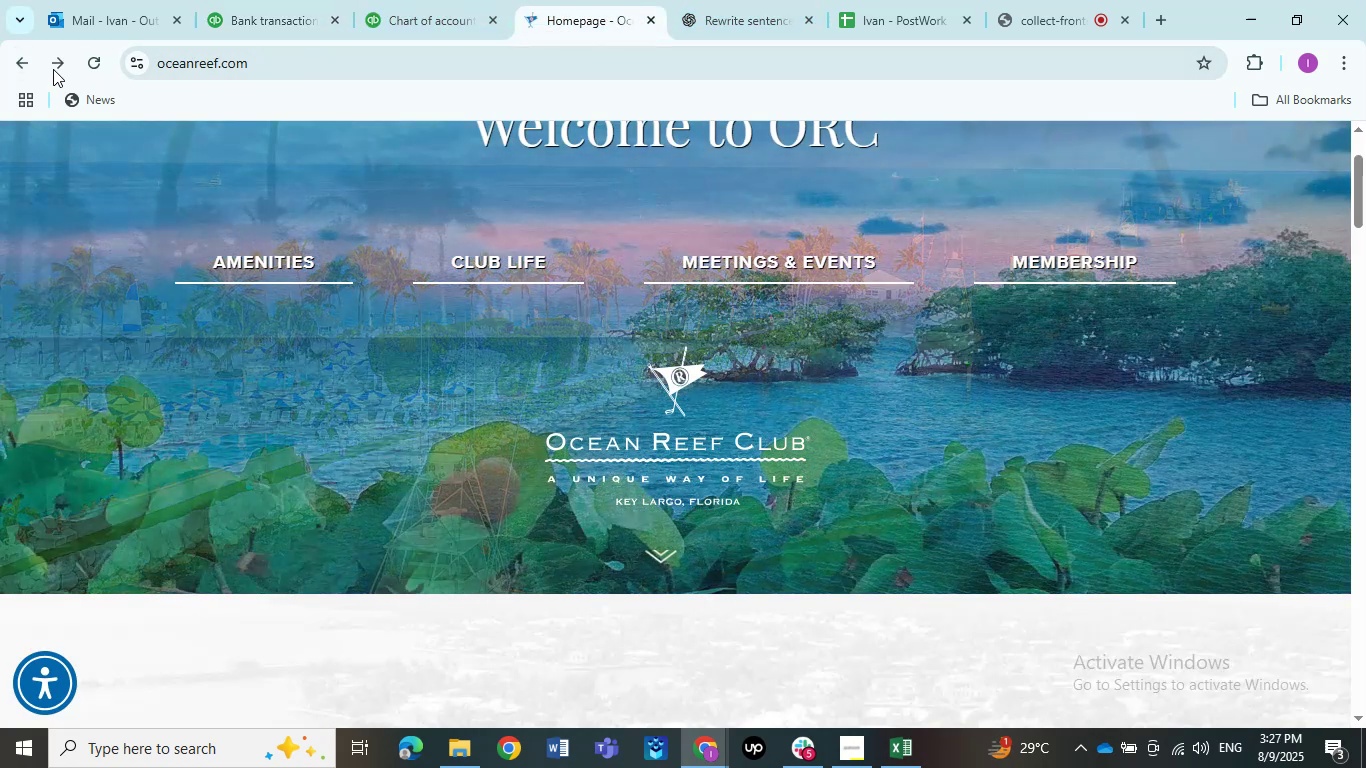 
left_click([30, 65])
 